 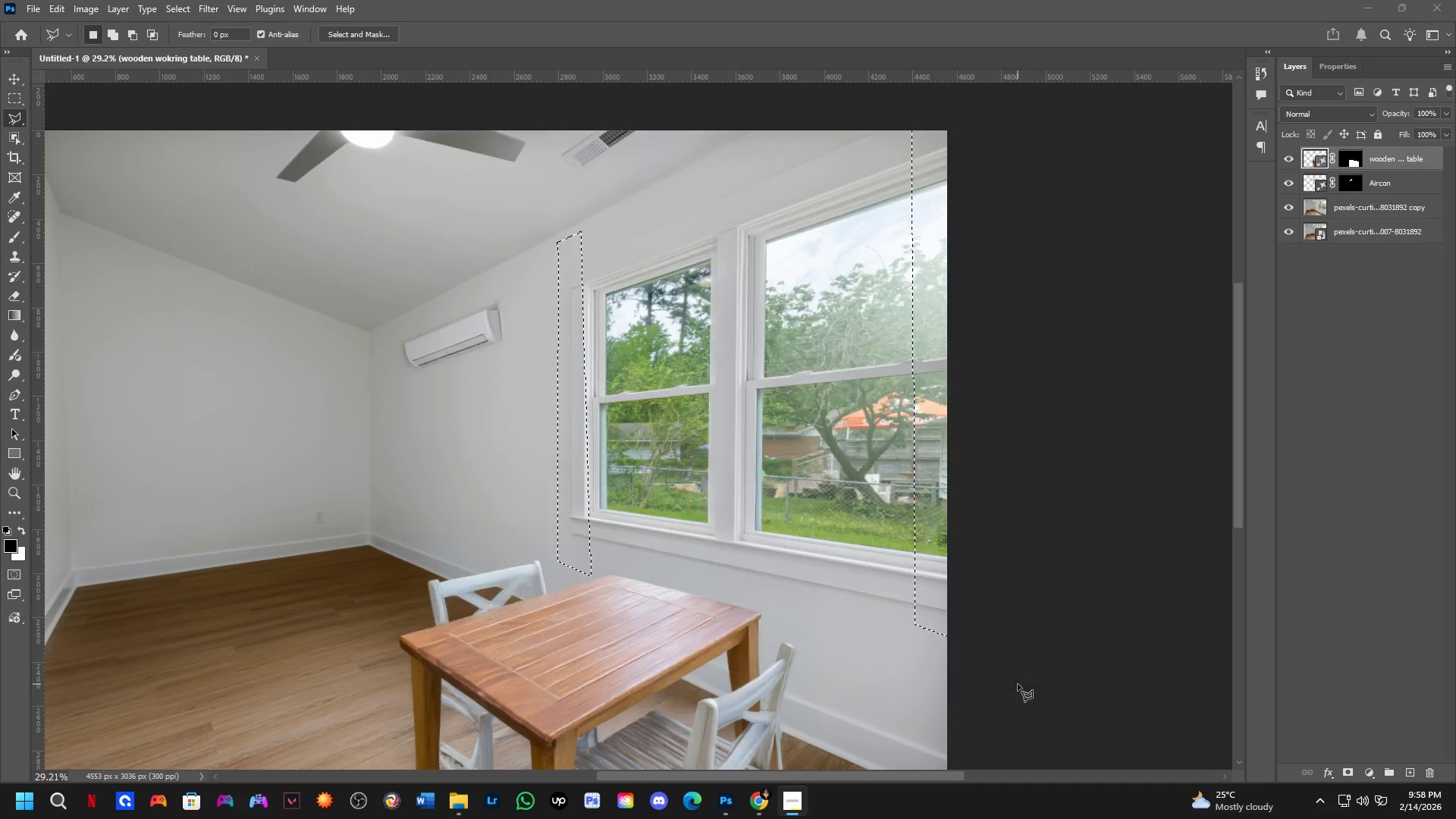 
key(Control+Z)
 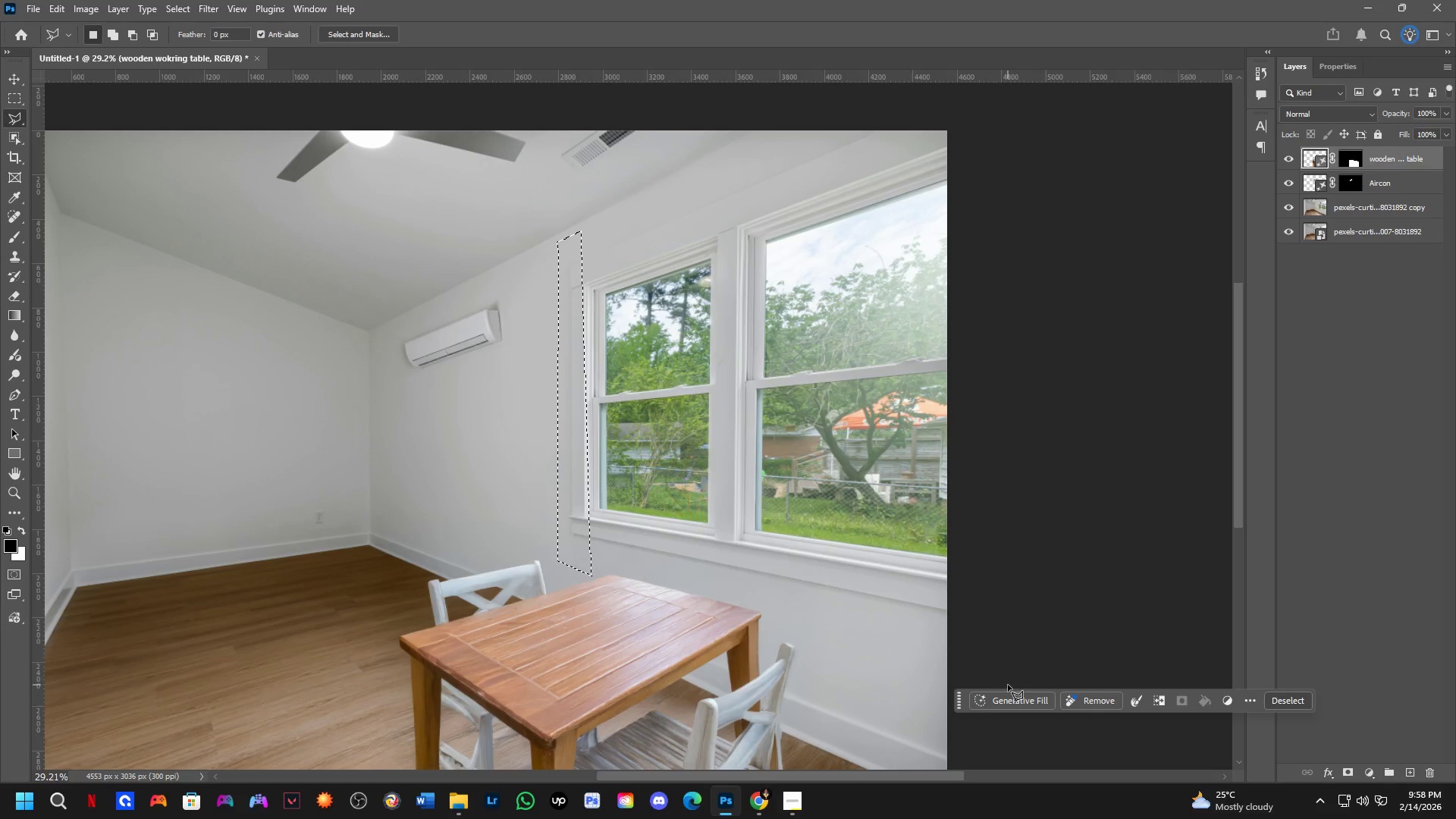 
key(Control+ControlLeft)
 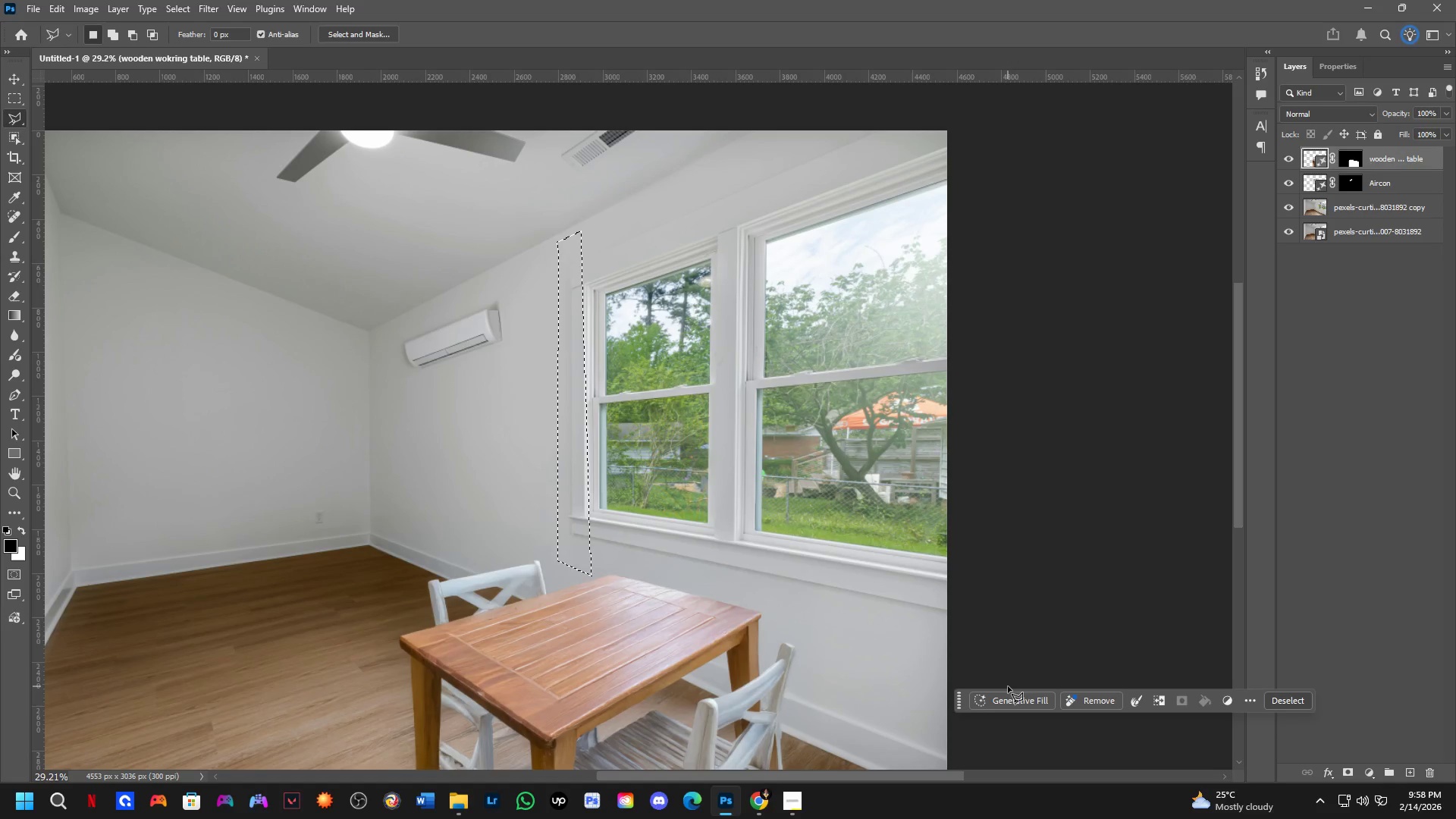 
key(Control+Shift+ShiftLeft)
 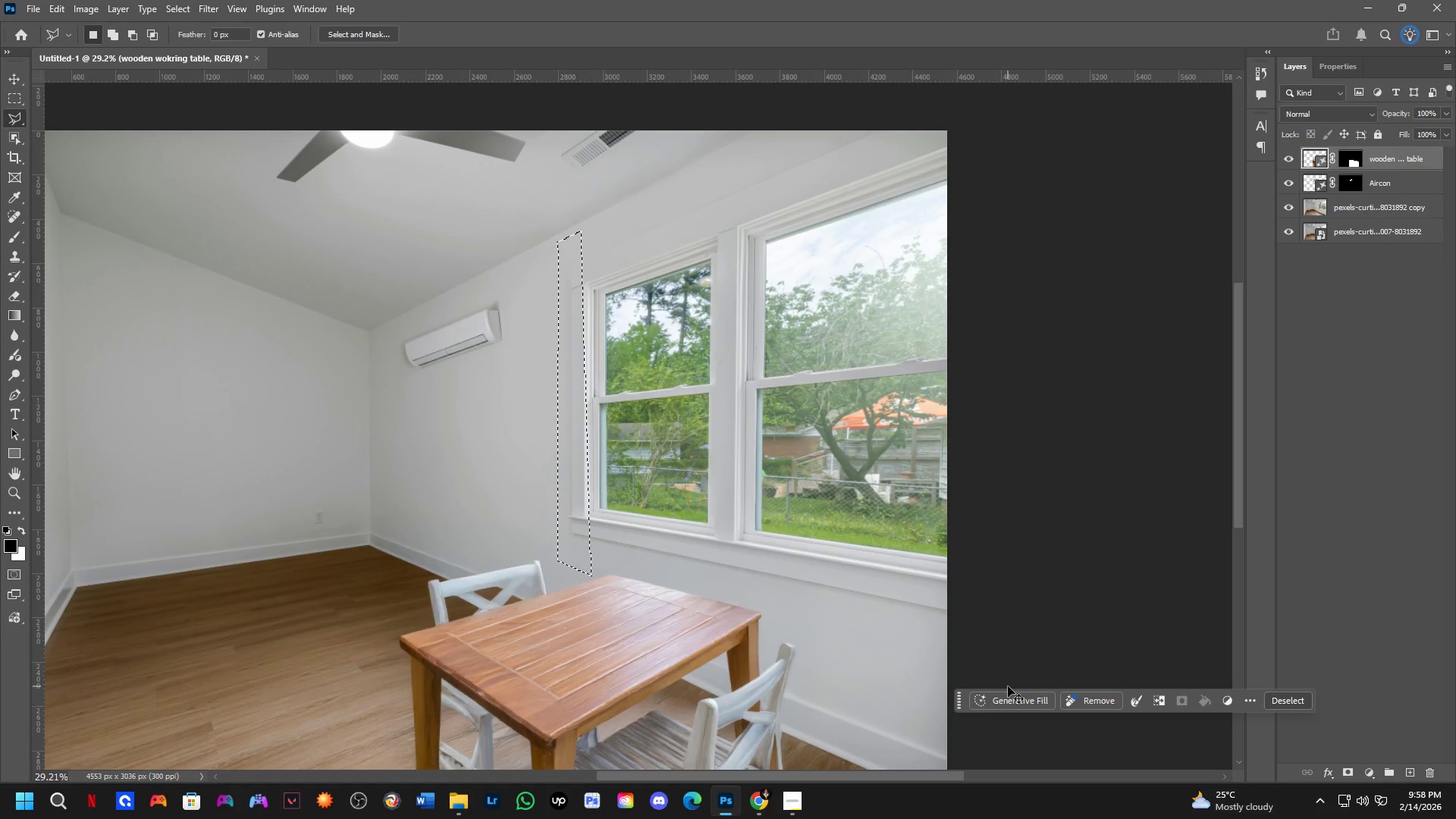 
key(Control+Shift+Z)
 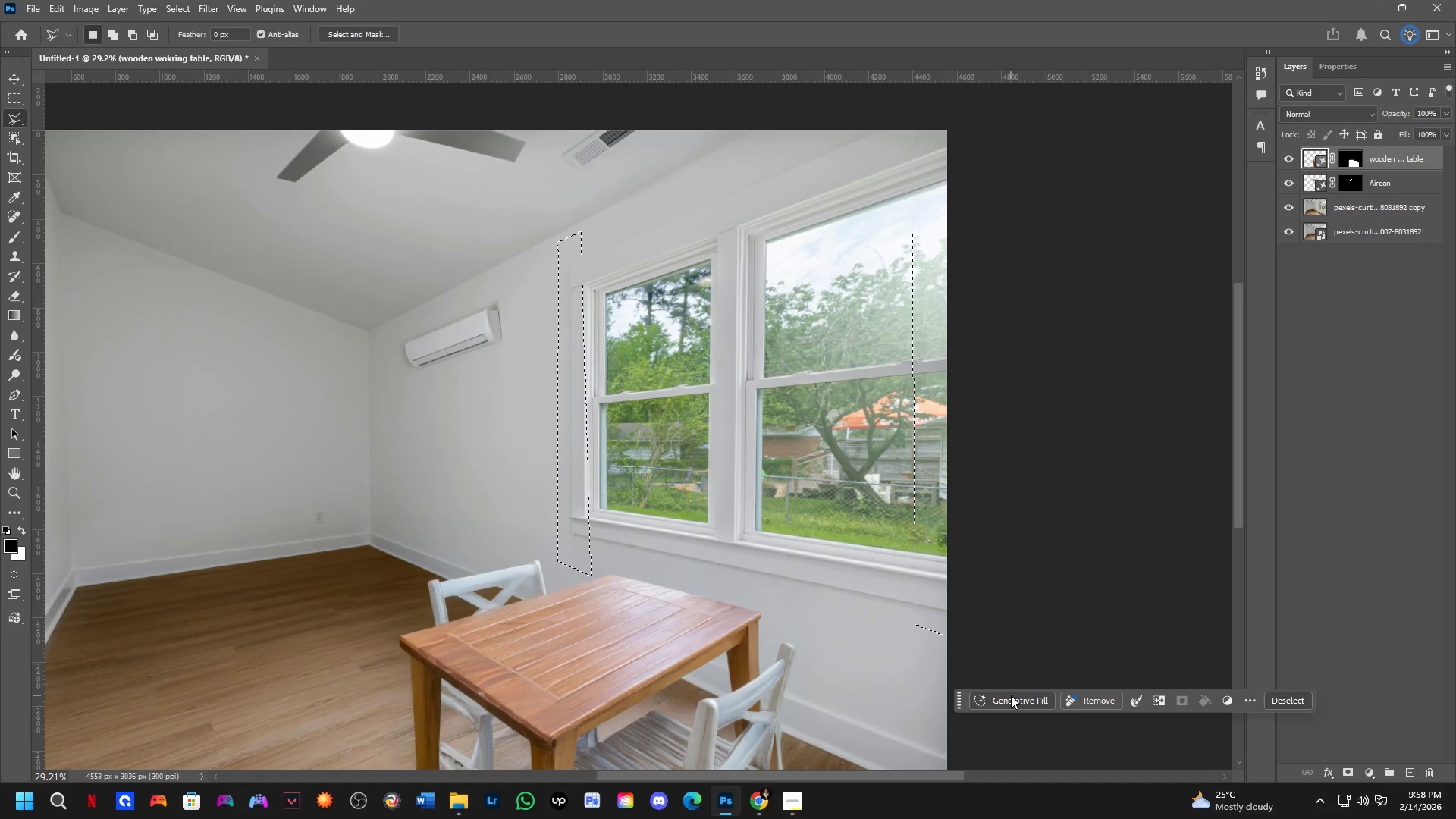 
left_click([1011, 695])
 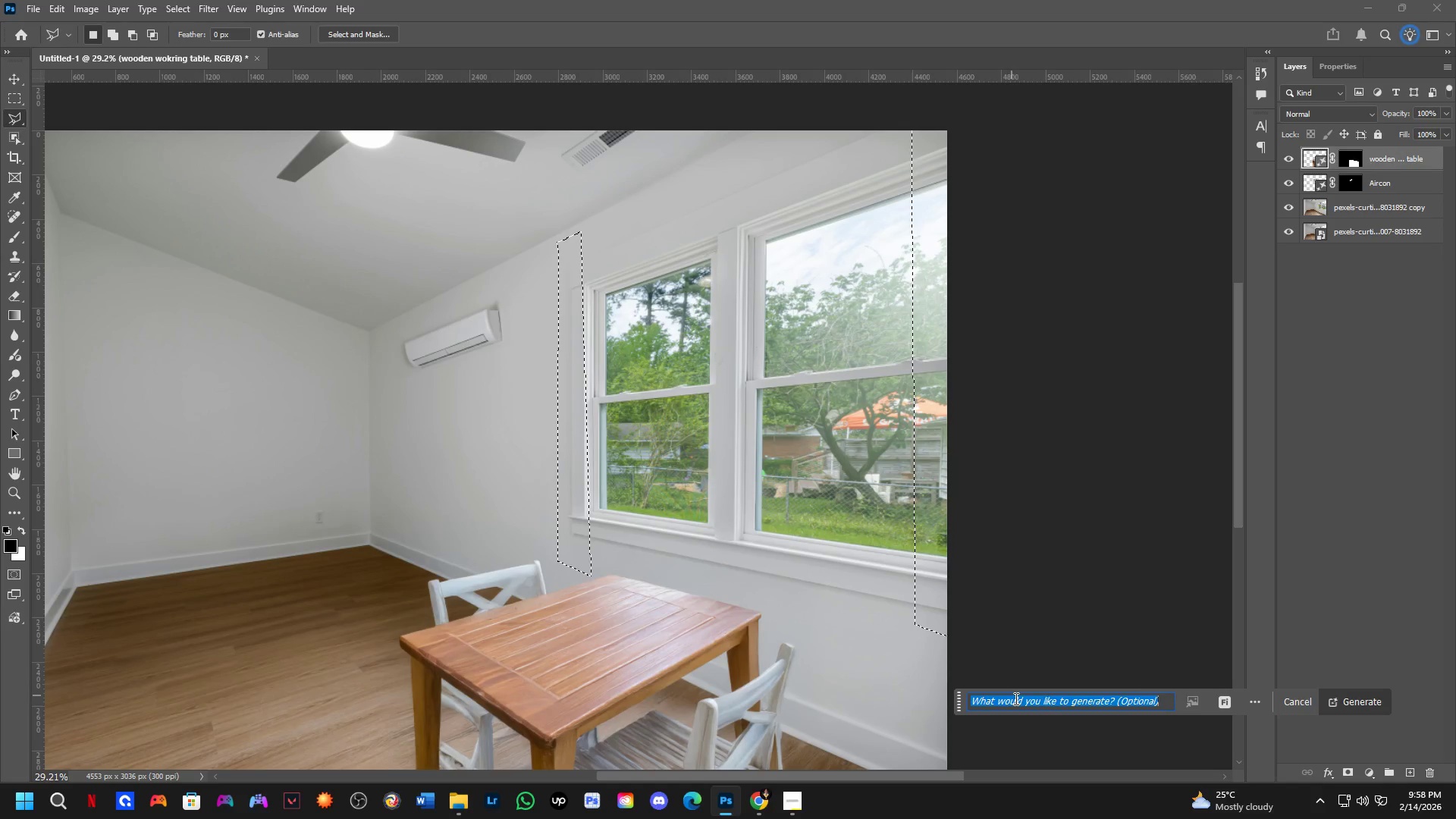 
type(add curtains)
 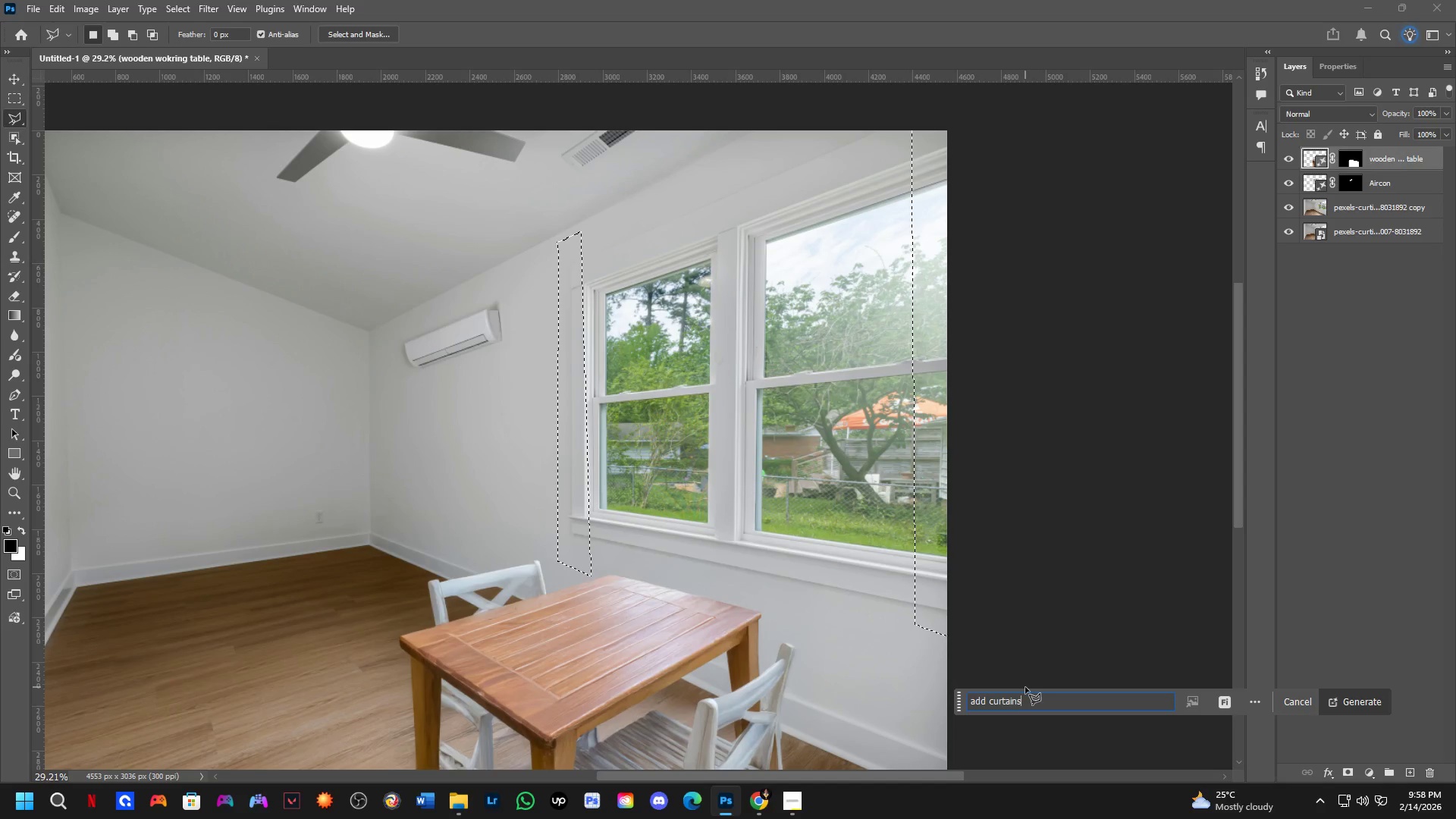 
key(Enter)
 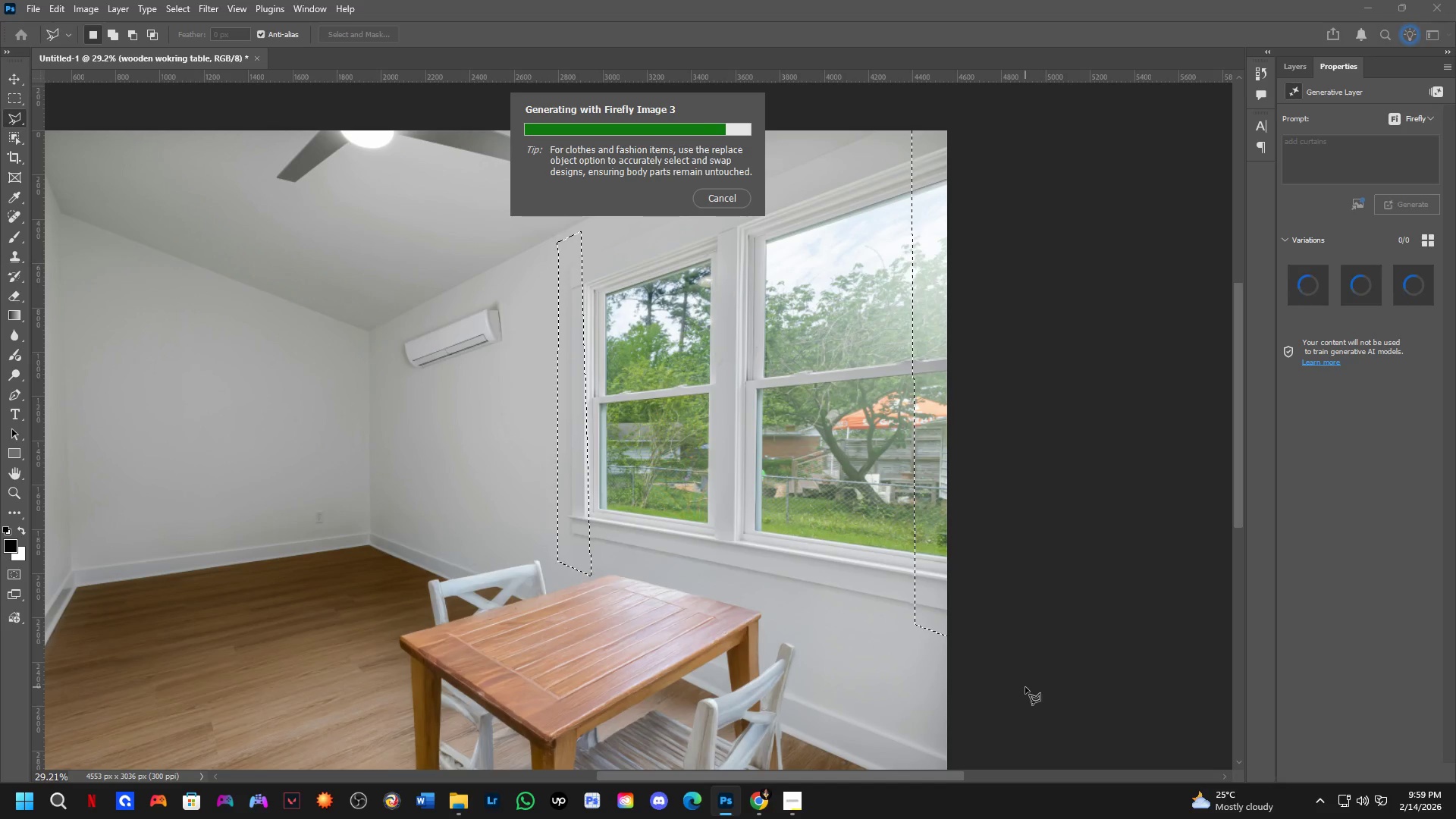 
wait(22.14)
 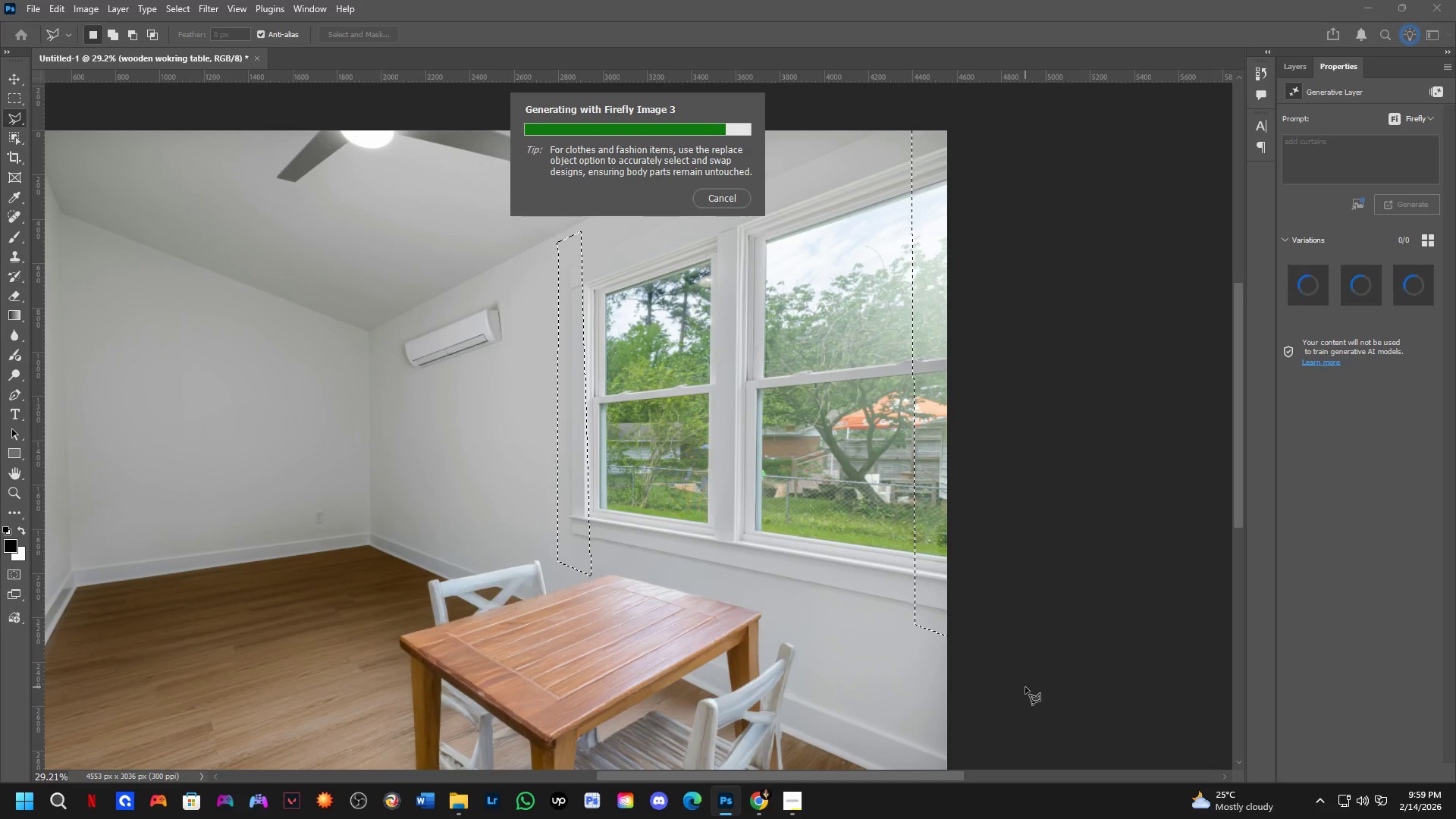 
left_click([1351, 293])
 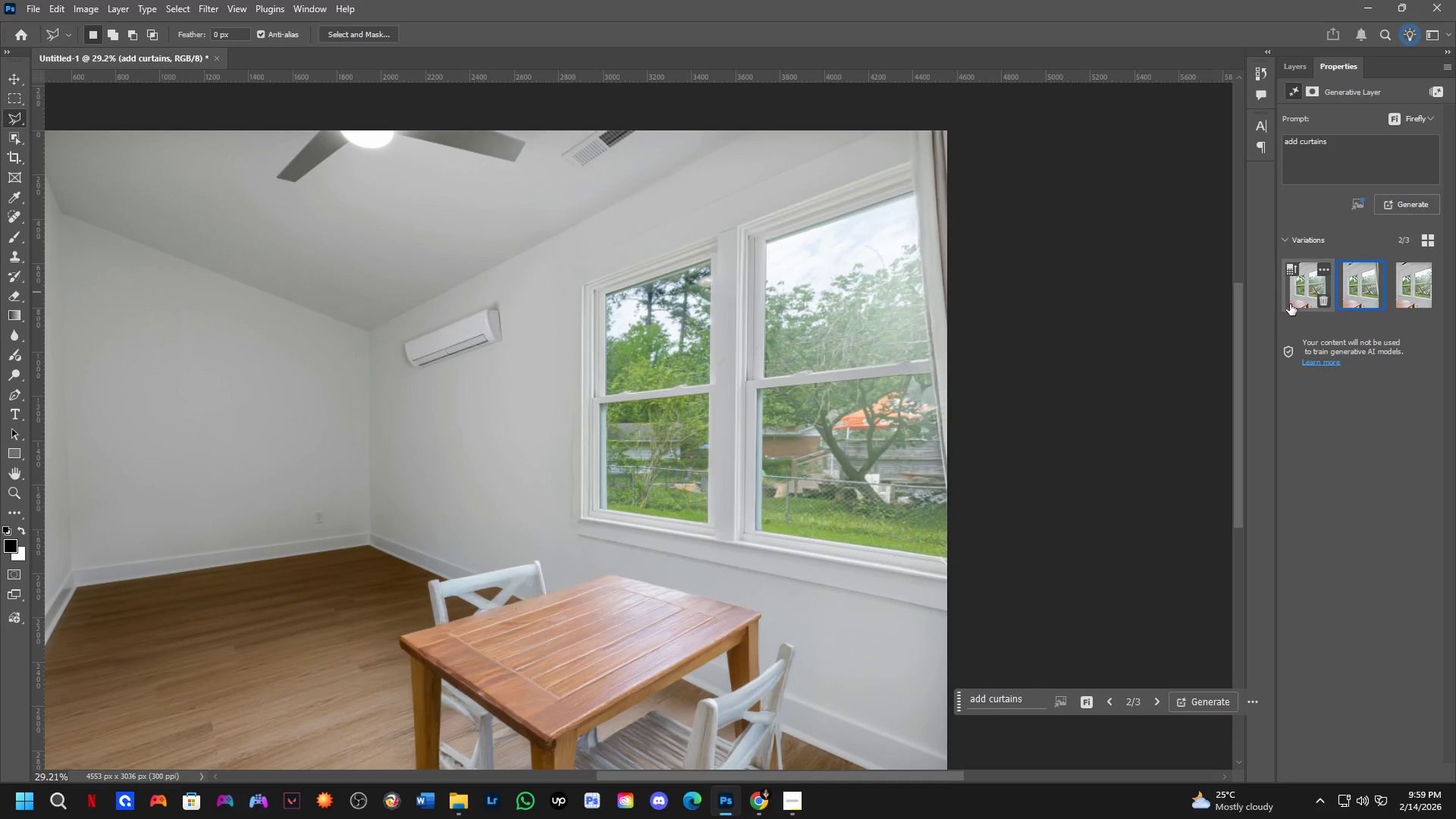 
key(Control+Z)
 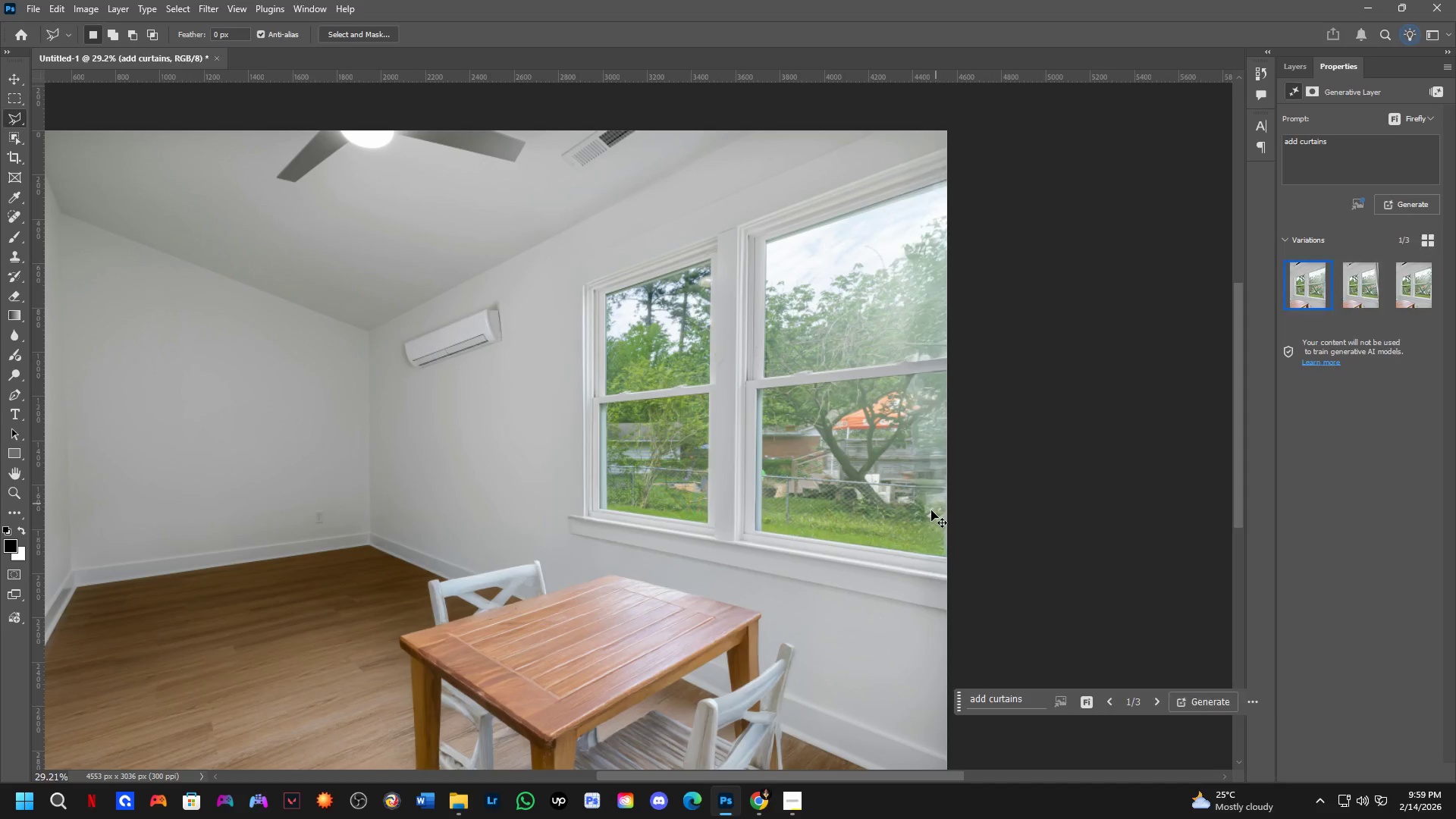 
key(Control+Z)
 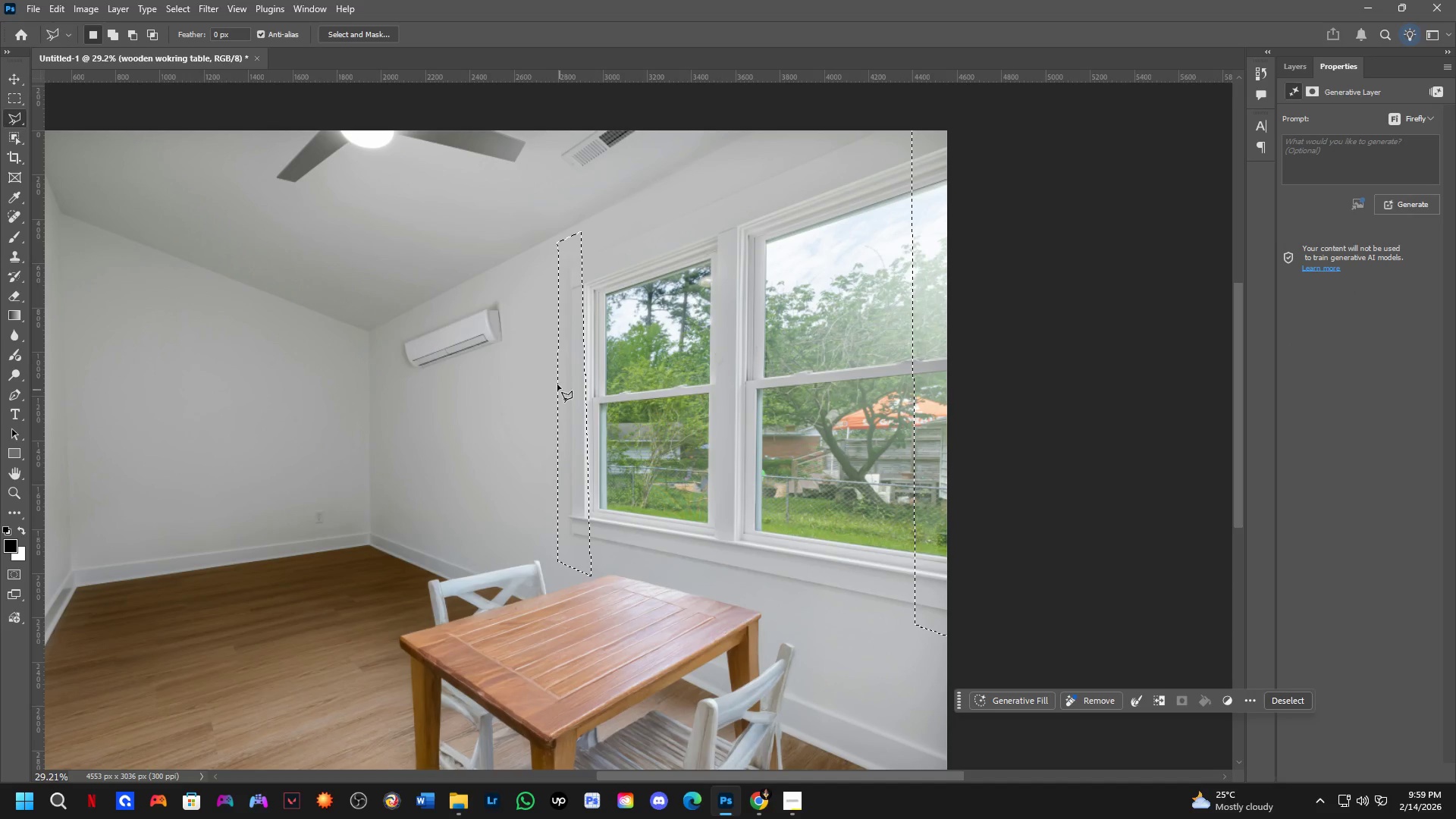 
hold_key(key=ShiftLeft, duration=1.5)
 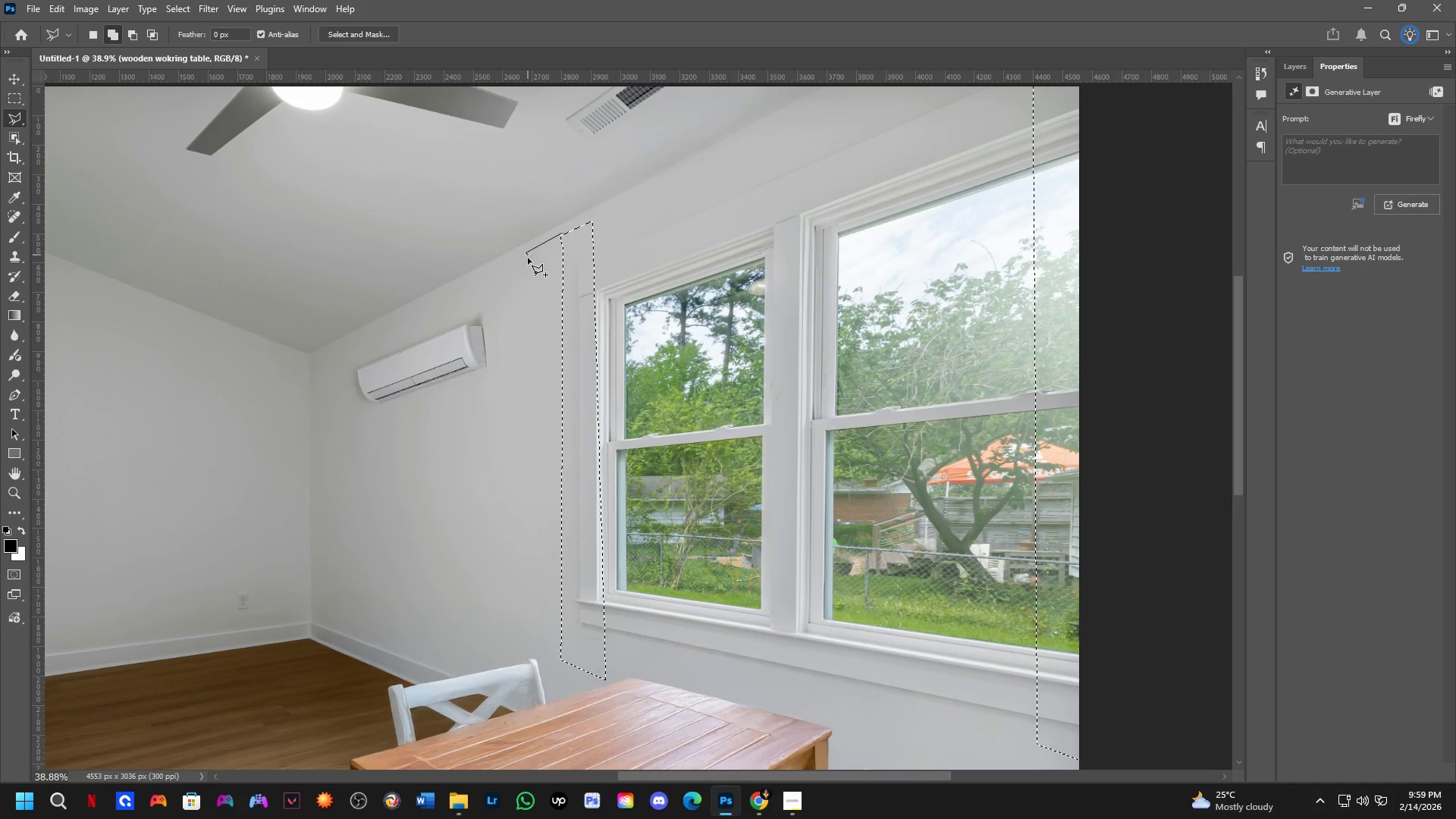 
scroll: coordinate [547, 245], scroll_direction: up, amount: 3.0
 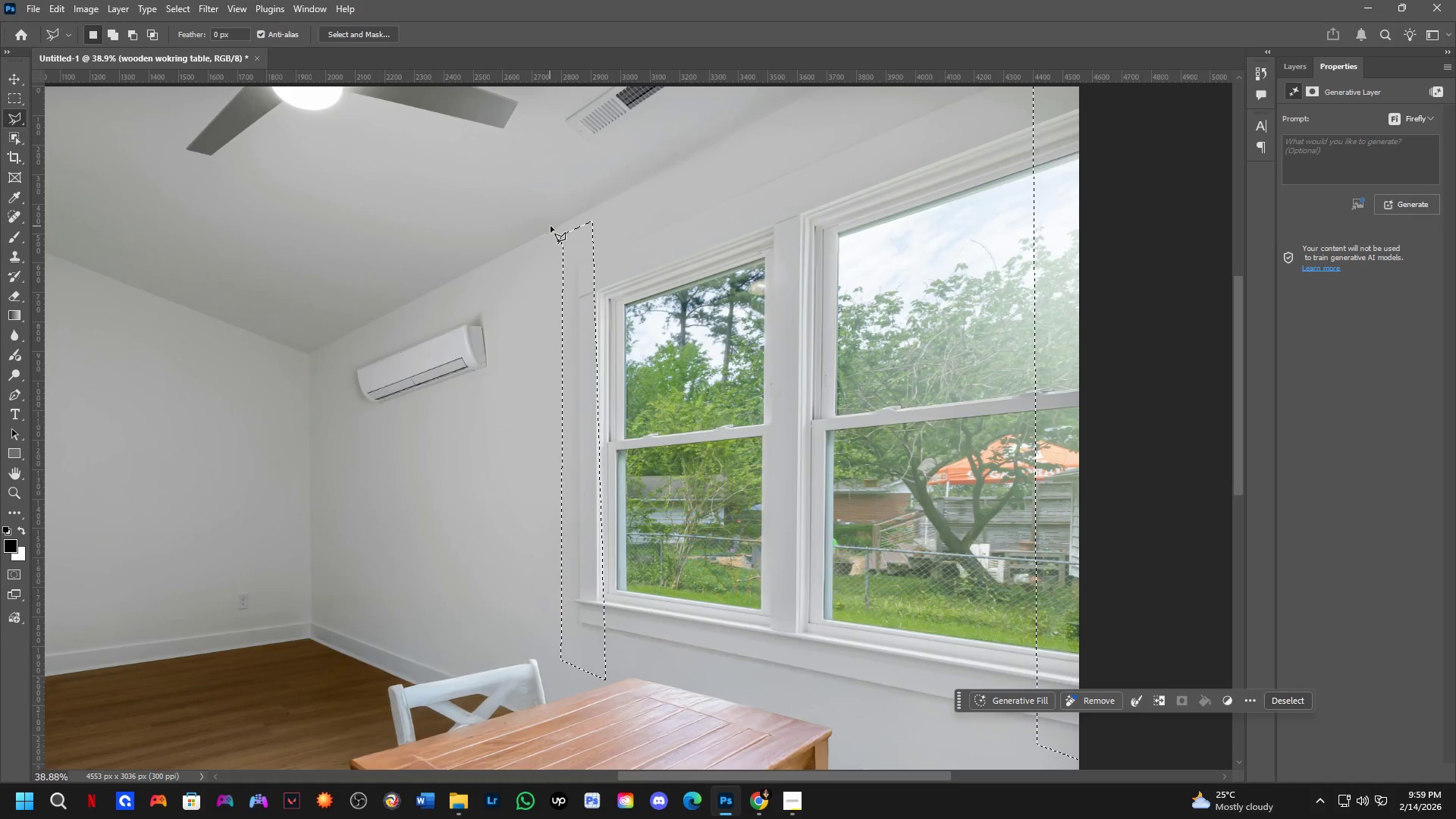 
hold_key(key=ShiftLeft, duration=1.52)
left_click([526, 253])
 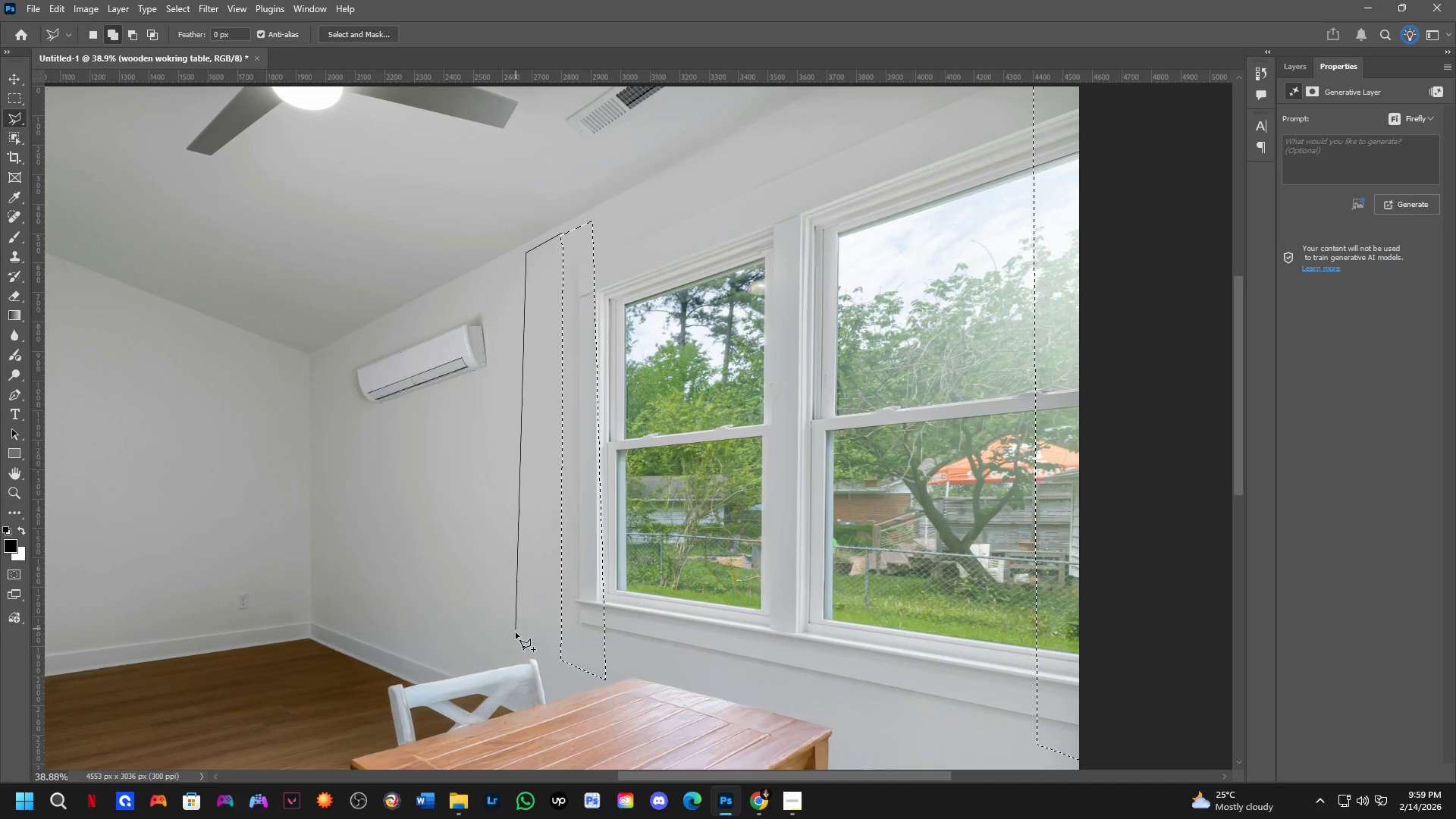 
hold_key(key=ShiftLeft, duration=1.52)
 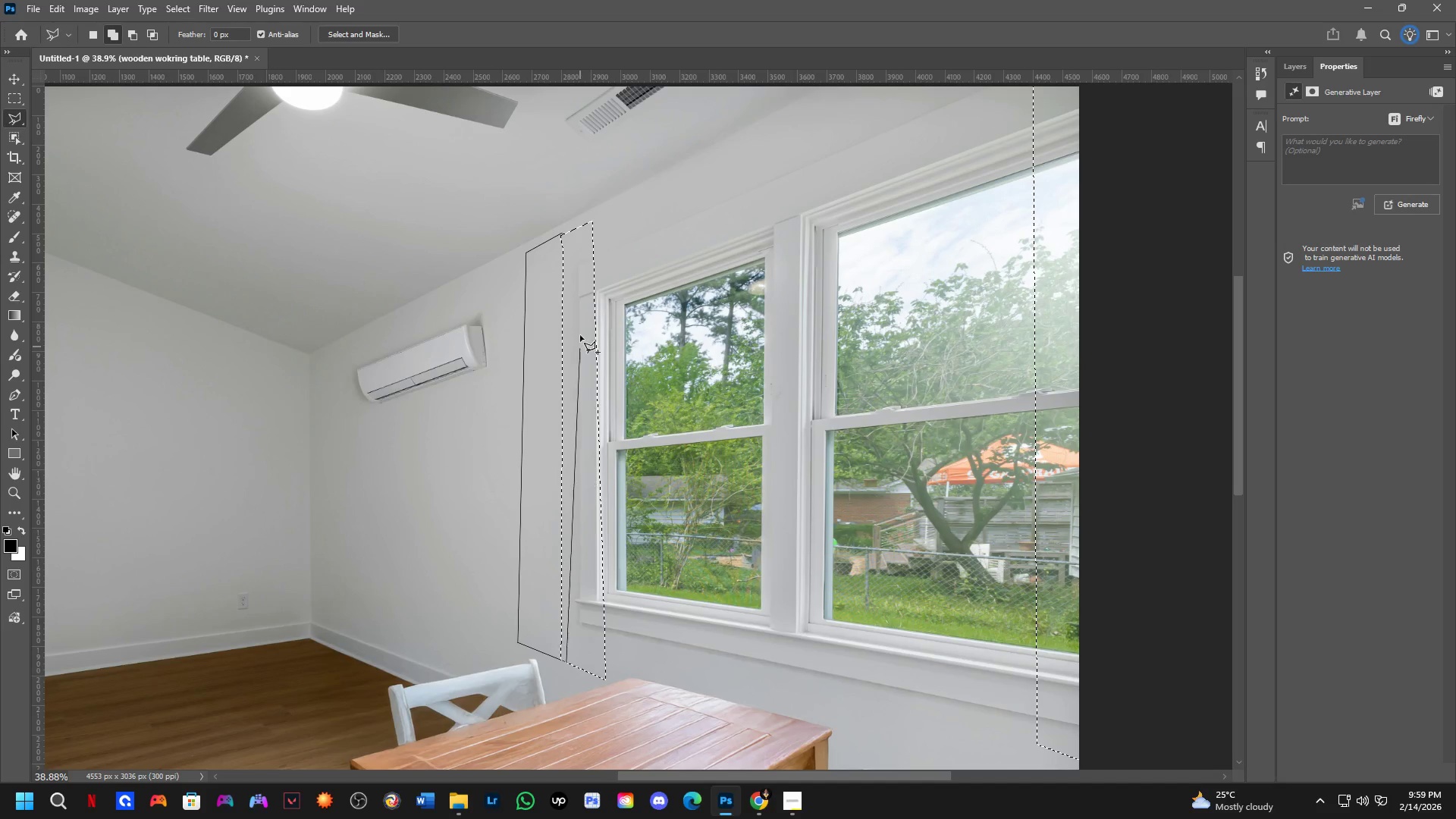 
hold_key(key=ShiftLeft, duration=1.51)
left_click([566, 662])
 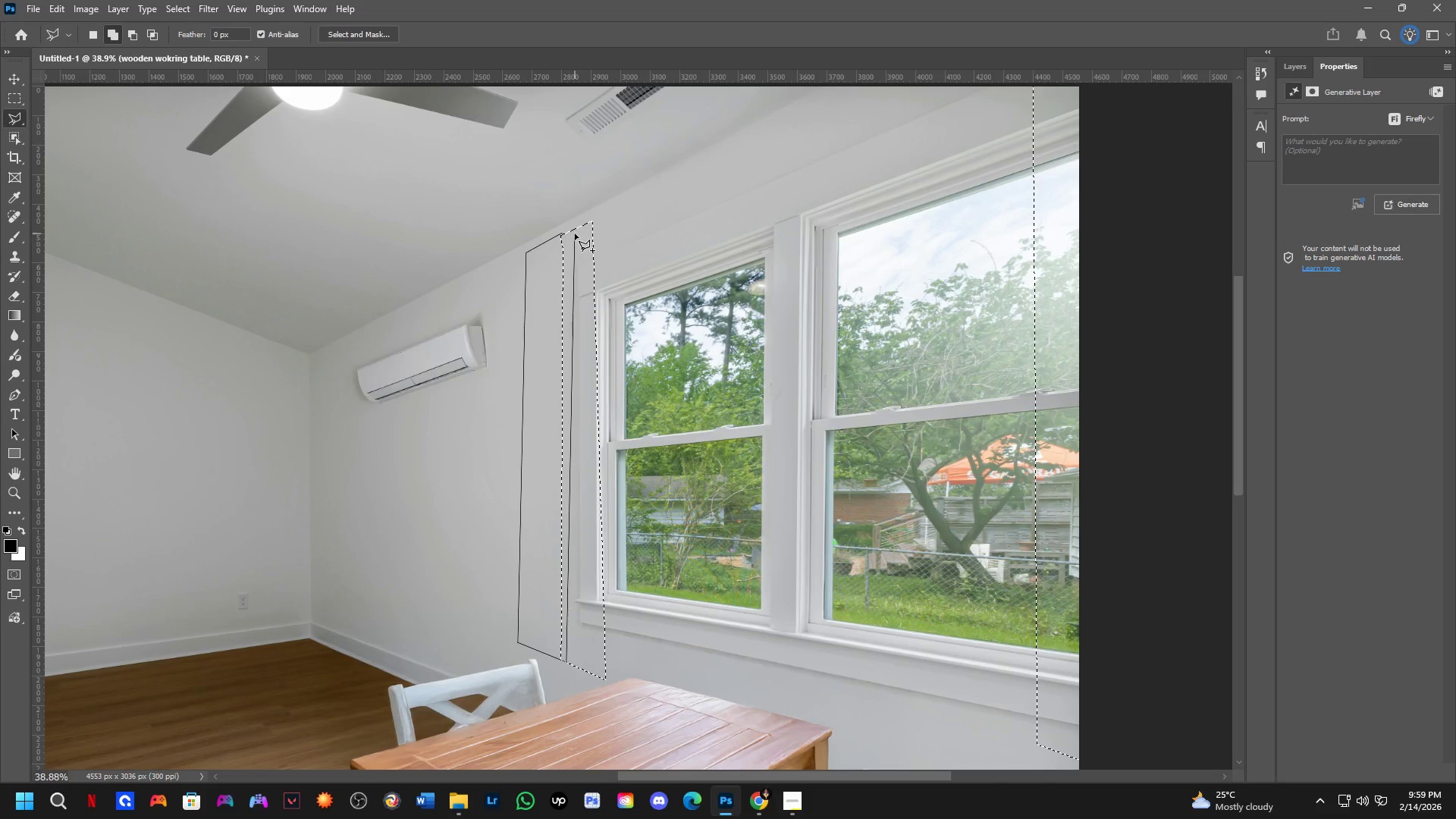 
left_click([571, 229])
 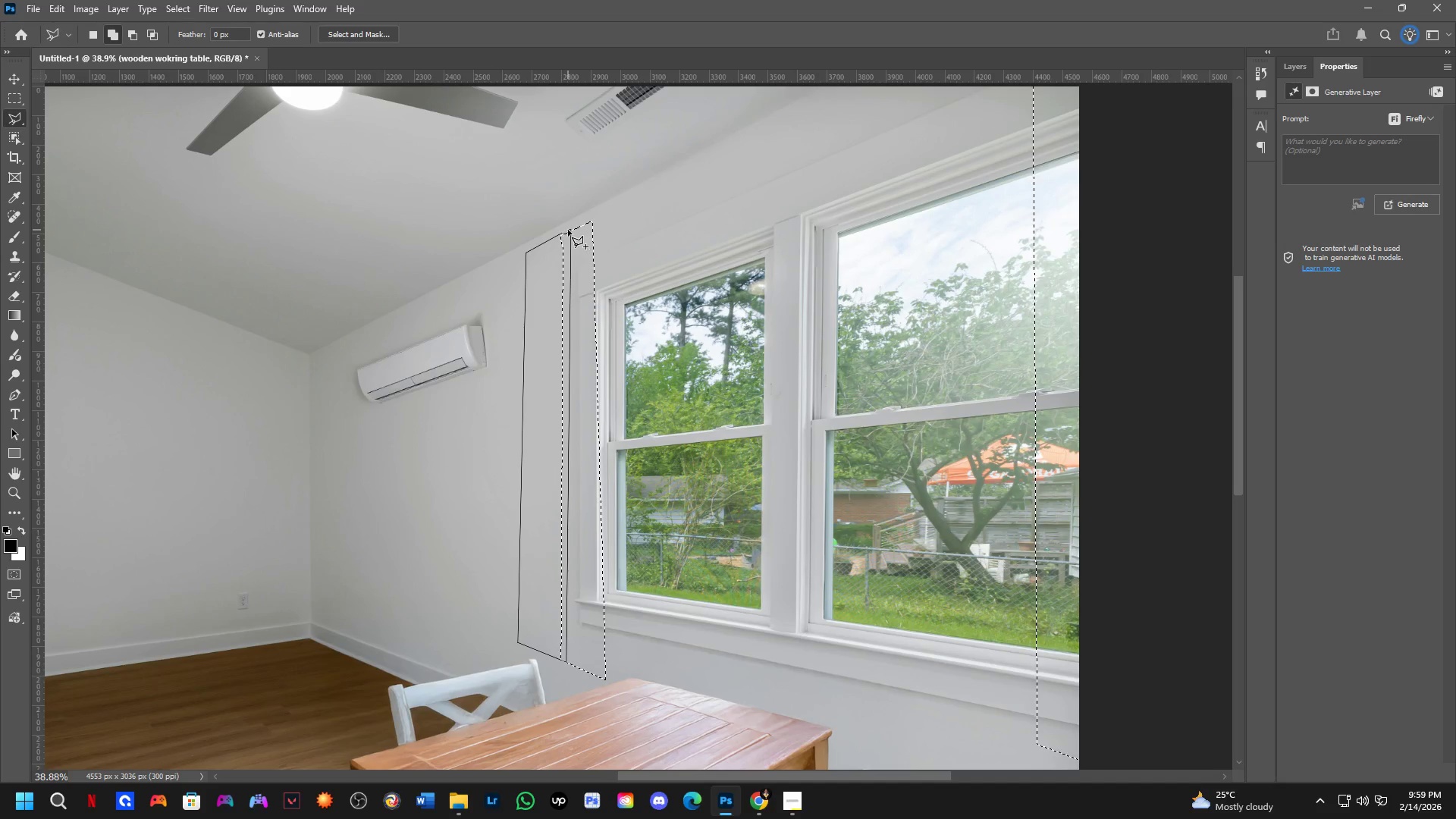 
hold_key(key=ShiftLeft, duration=1.52)
 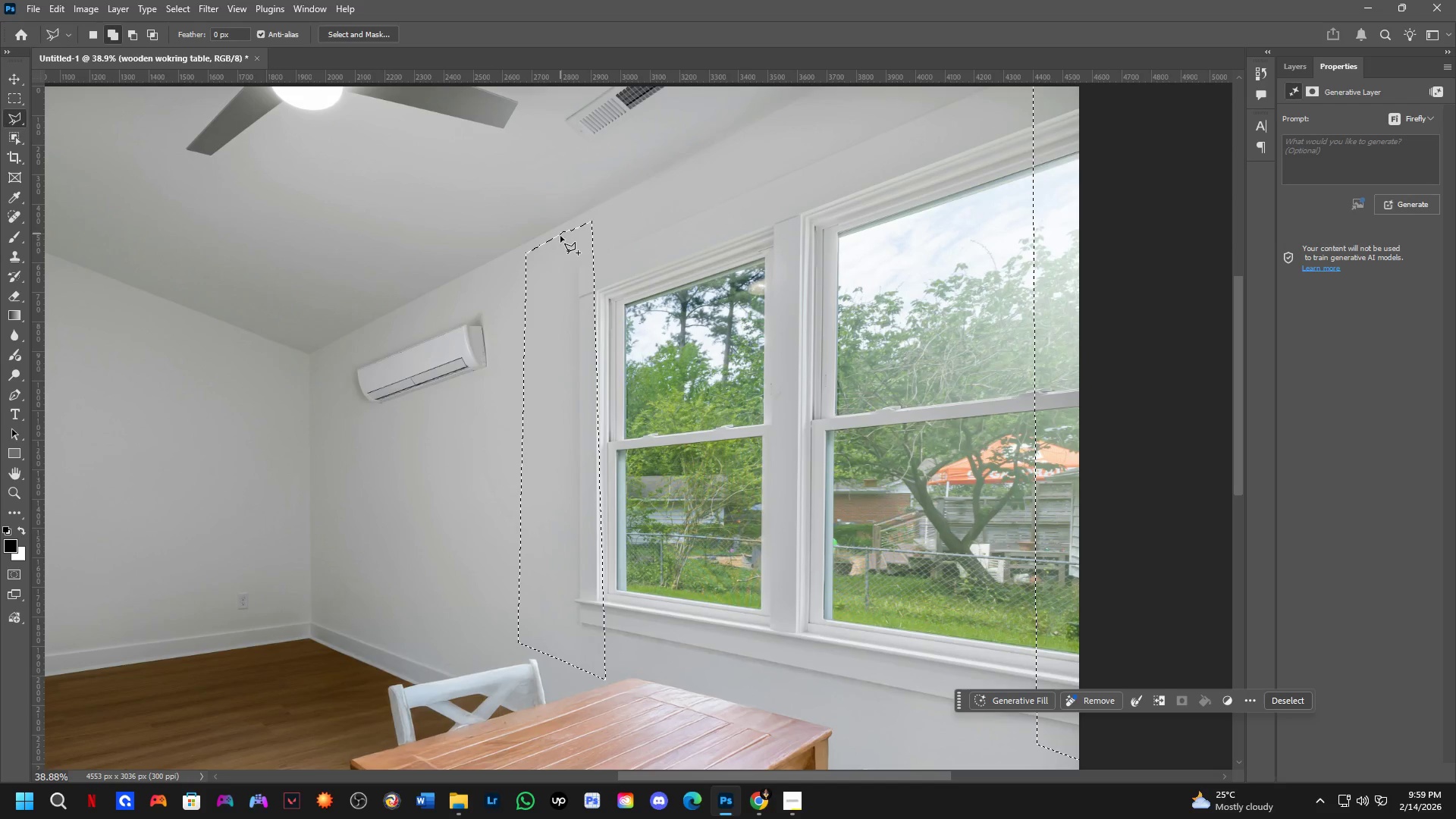 
hold_key(key=ShiftLeft, duration=0.62)
left_click([560, 232])
 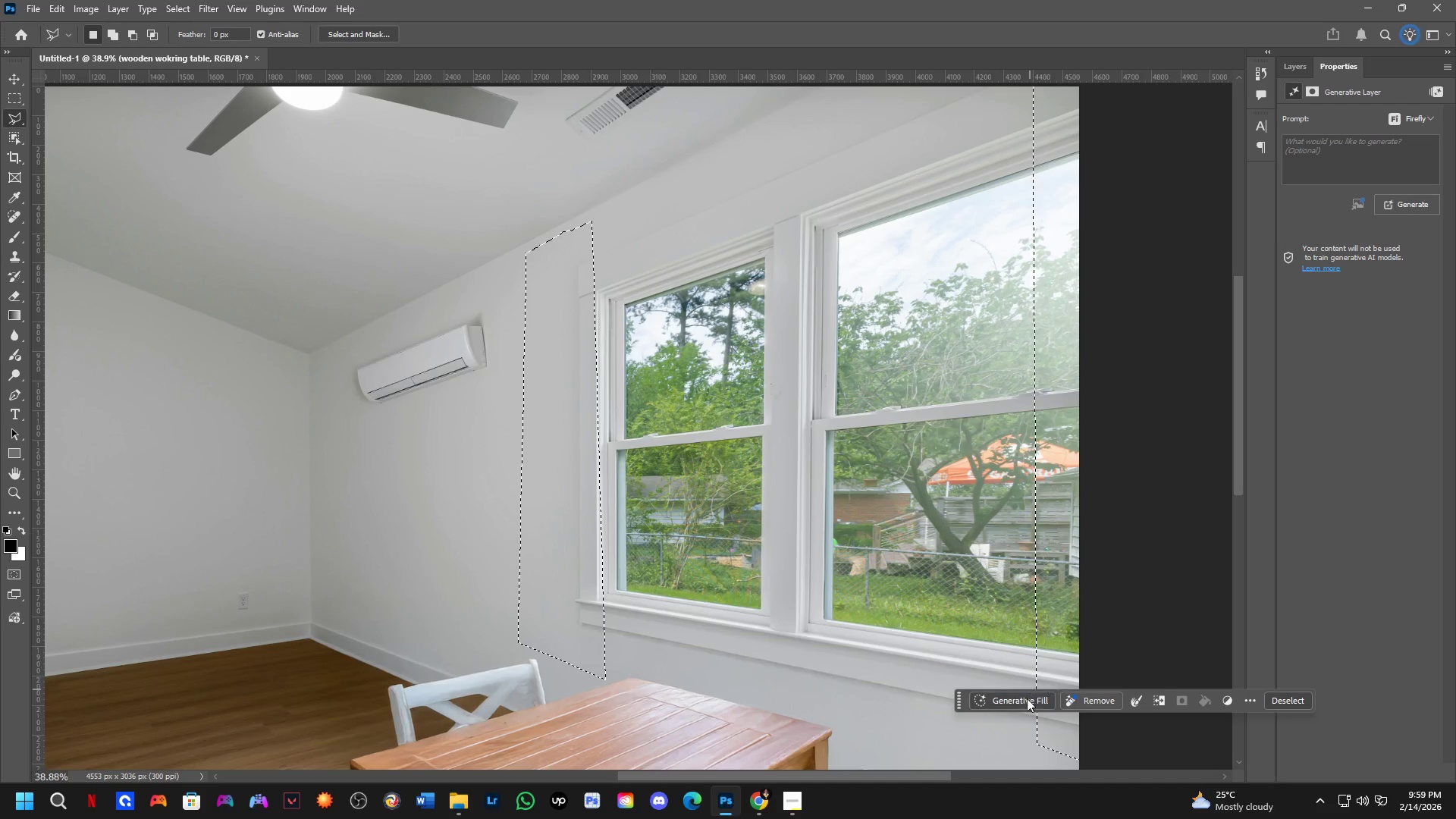 
type(add curtains)
 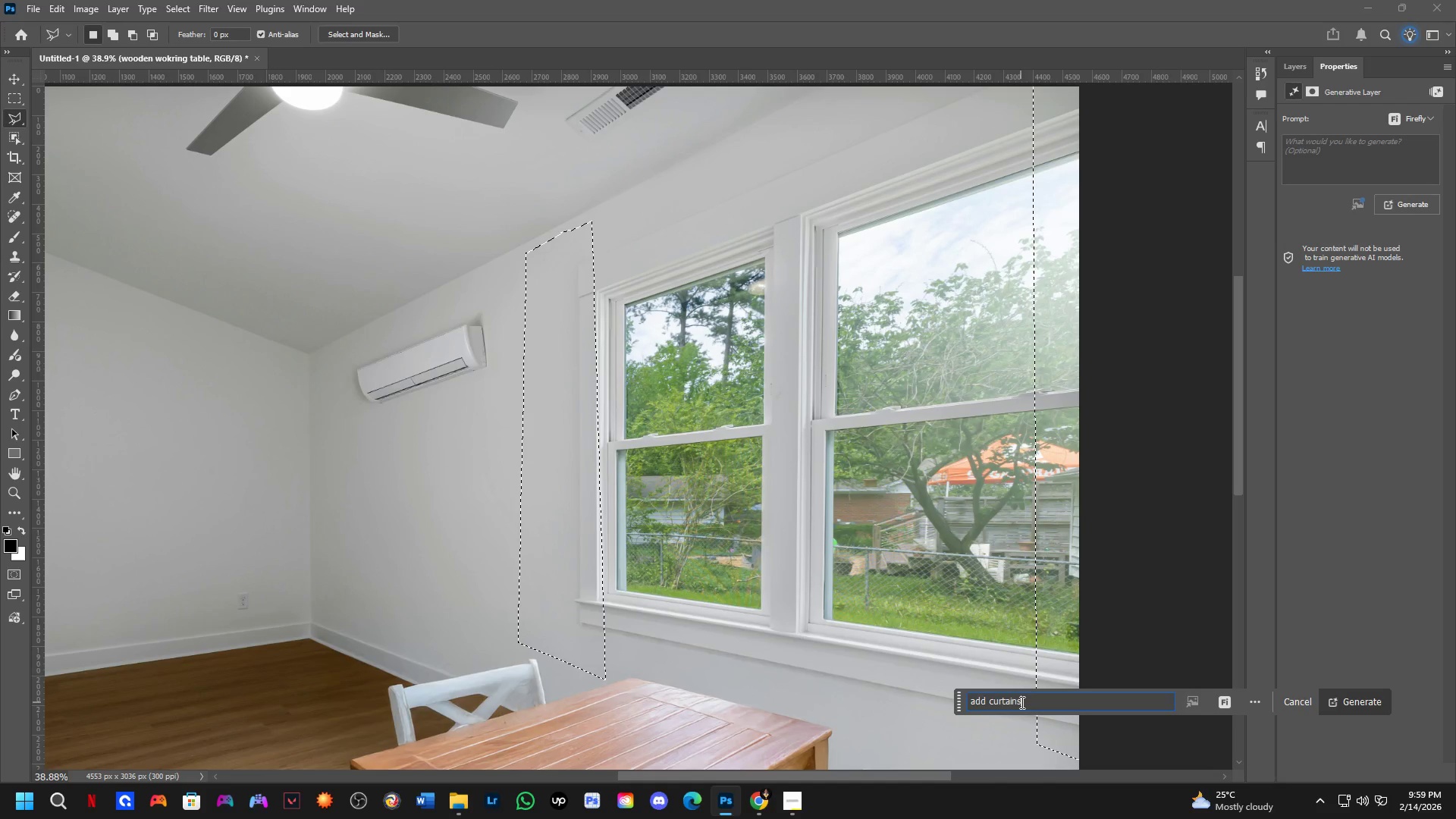 
key(Enter)
 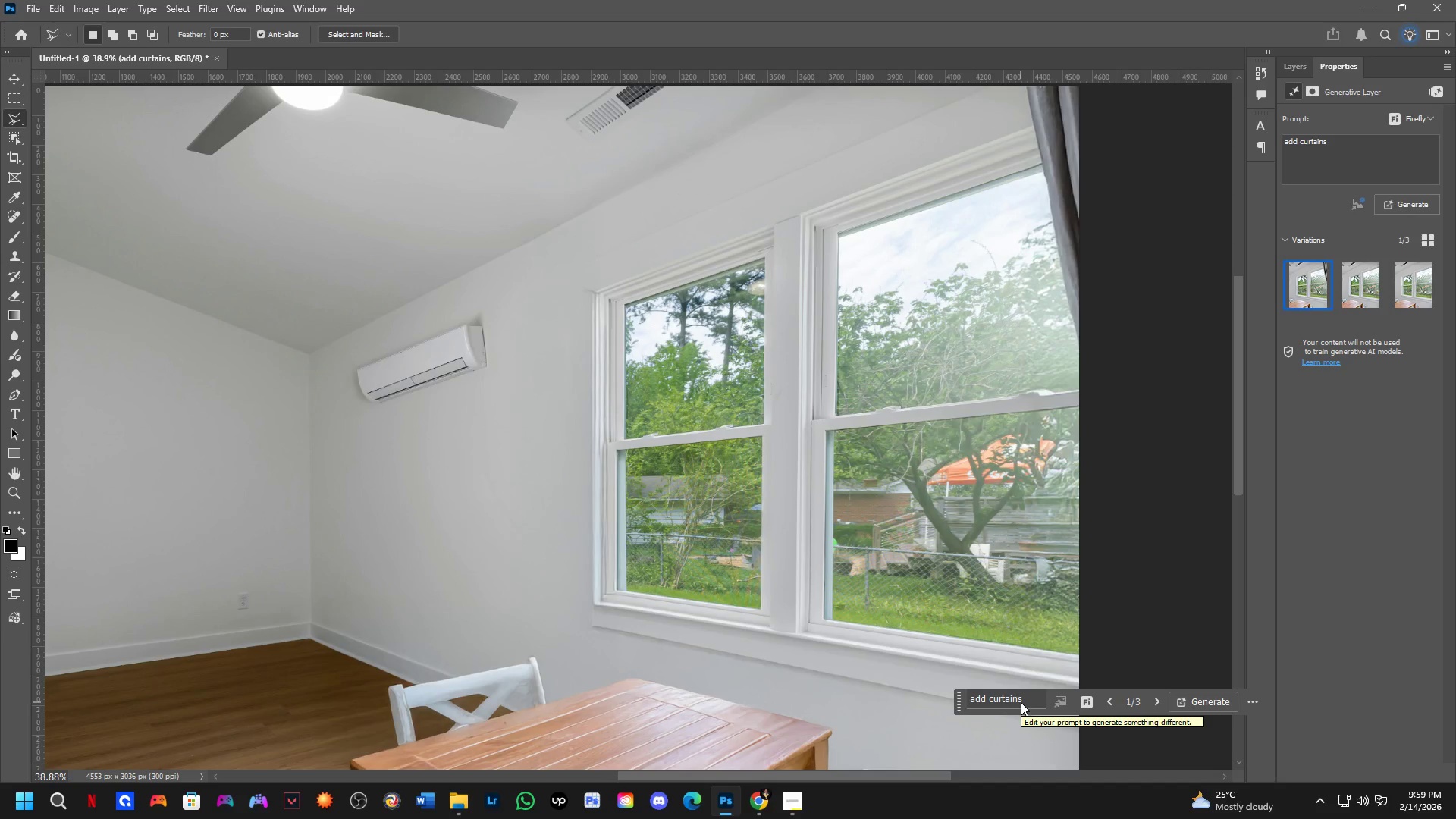 
wait(25.19)
 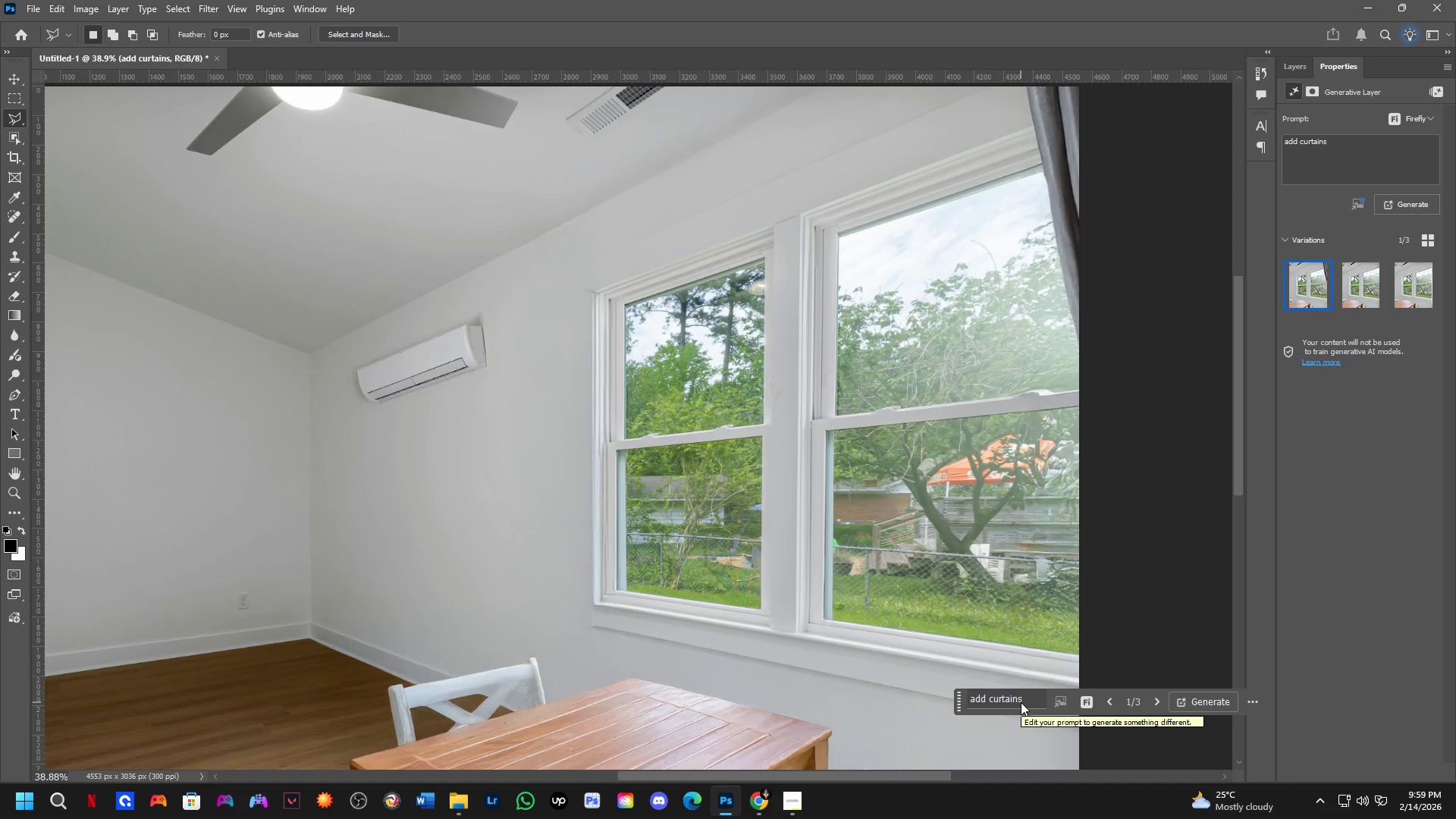 
left_click([1343, 300])
 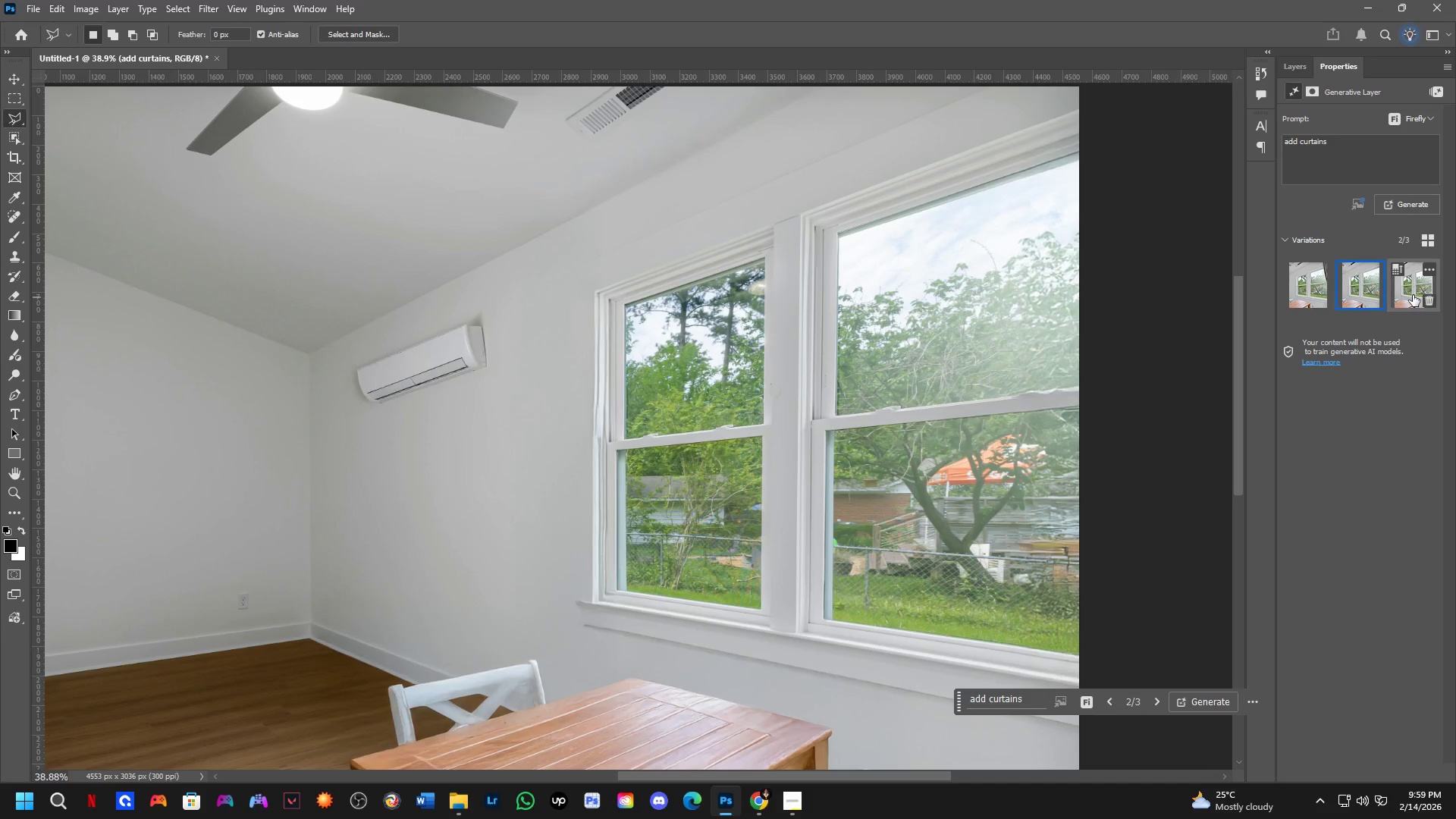 
left_click([1423, 293])
 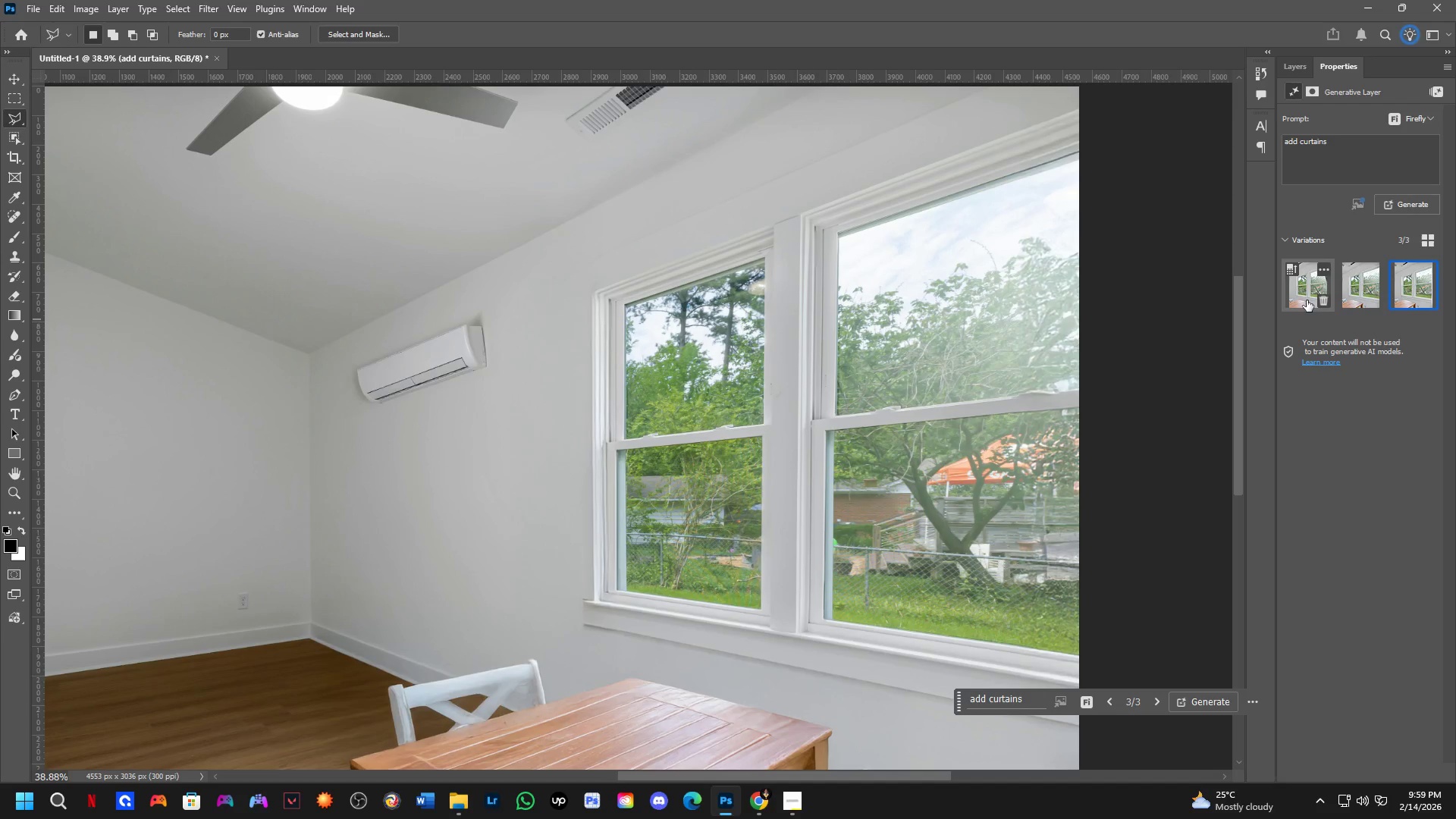 
key(Control+Z)
 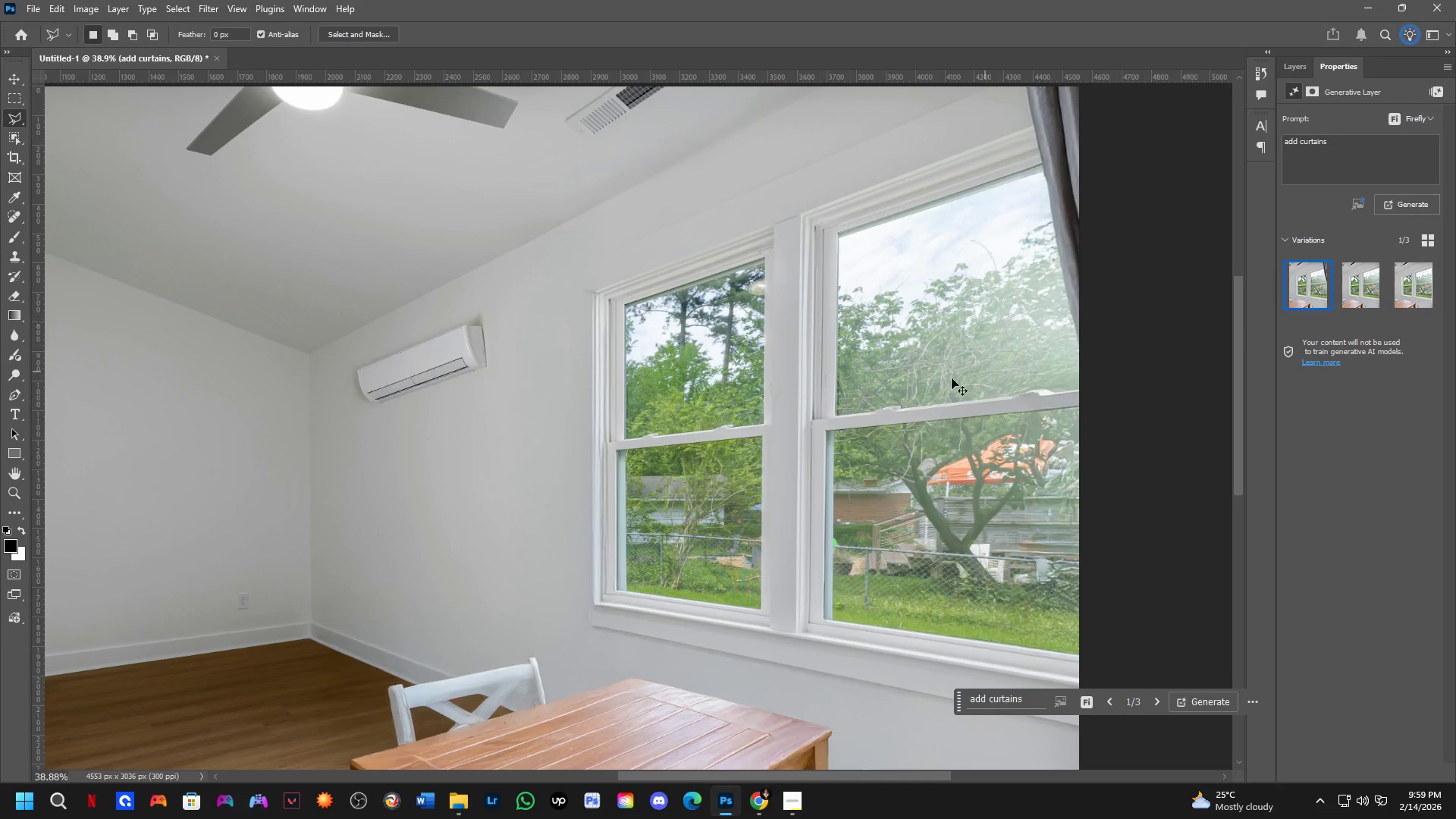 
key(Control+Z)
 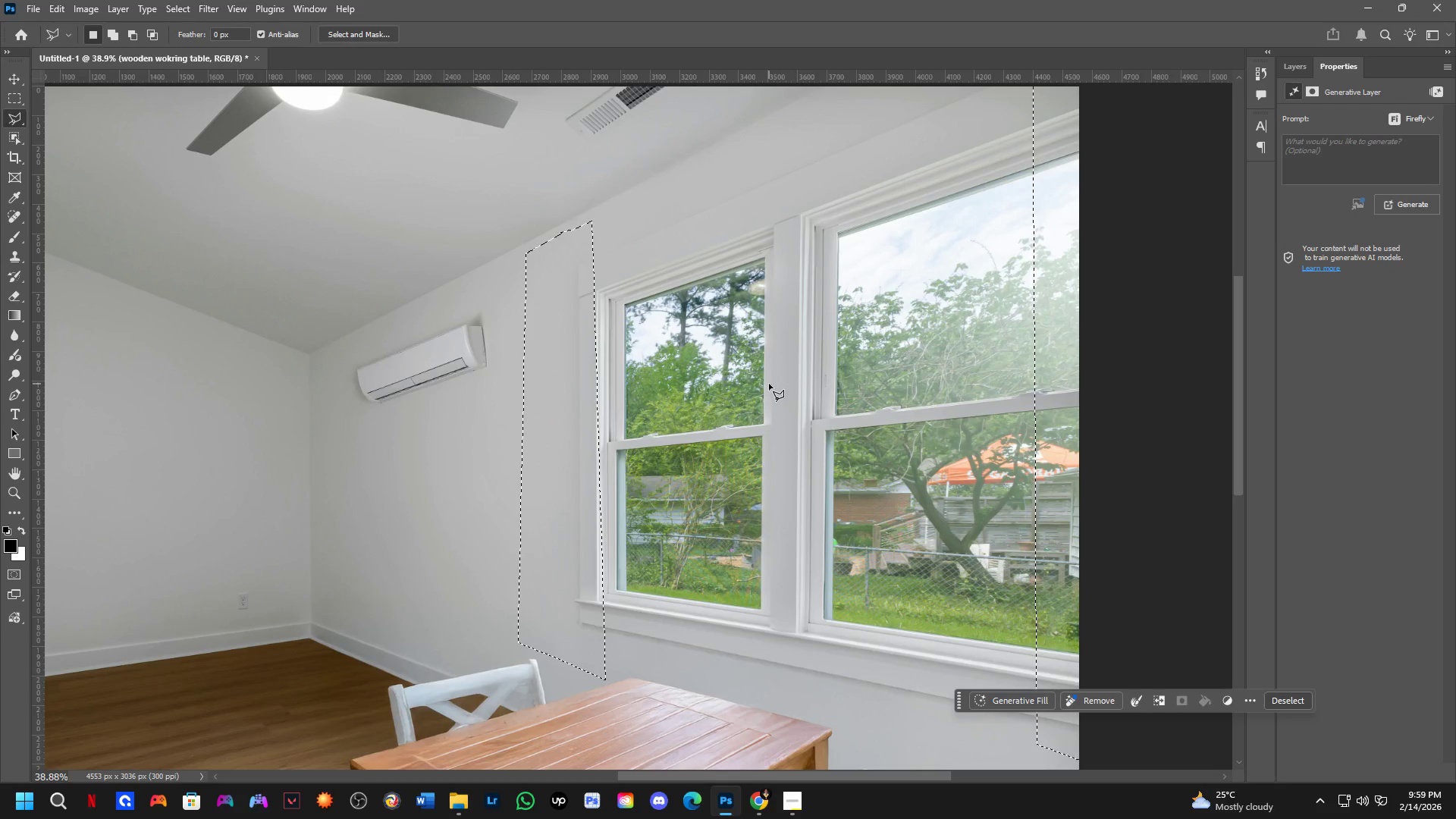 
key(Alt+Tab)
 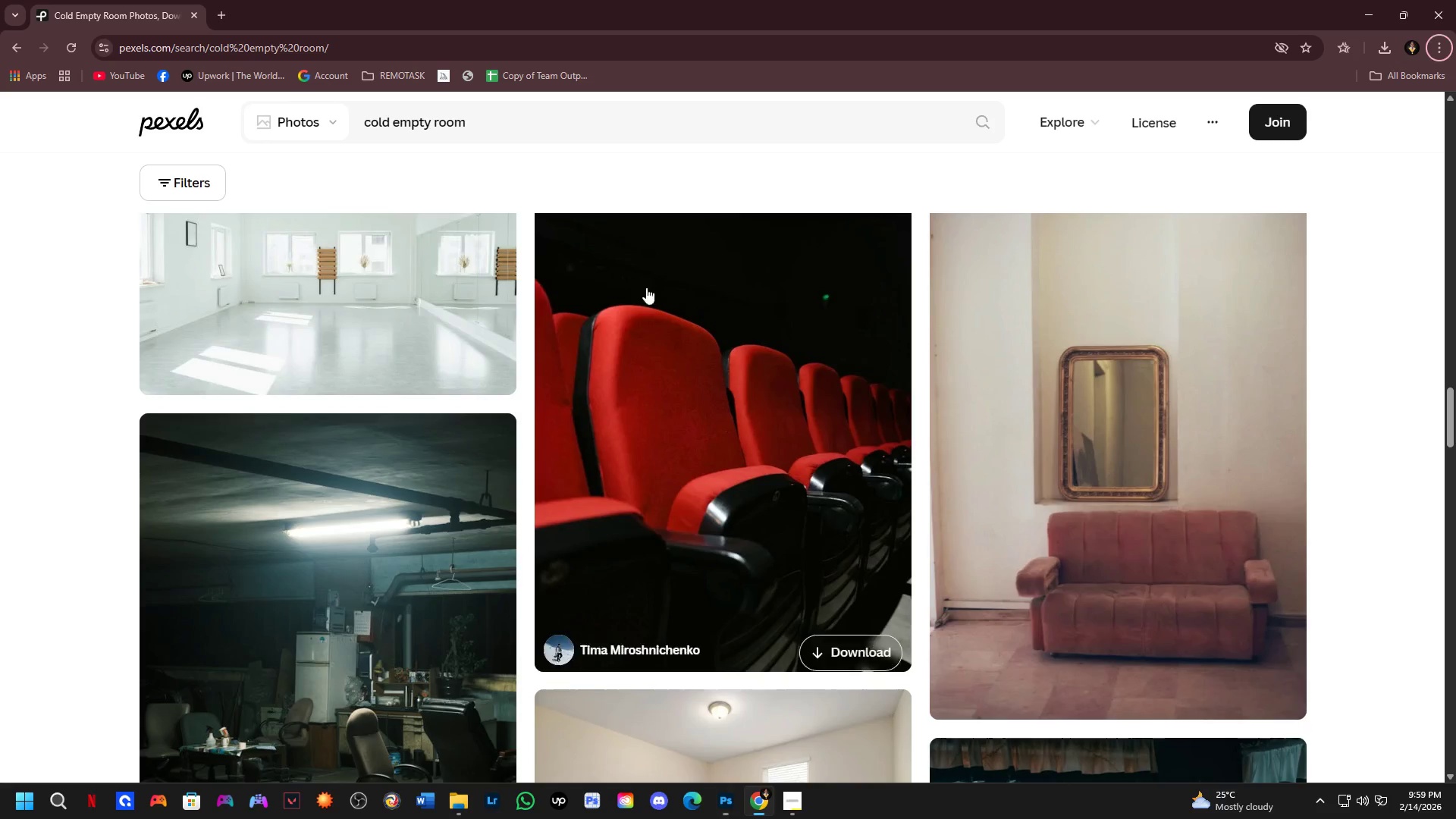 
mouse_move([220, 15])
 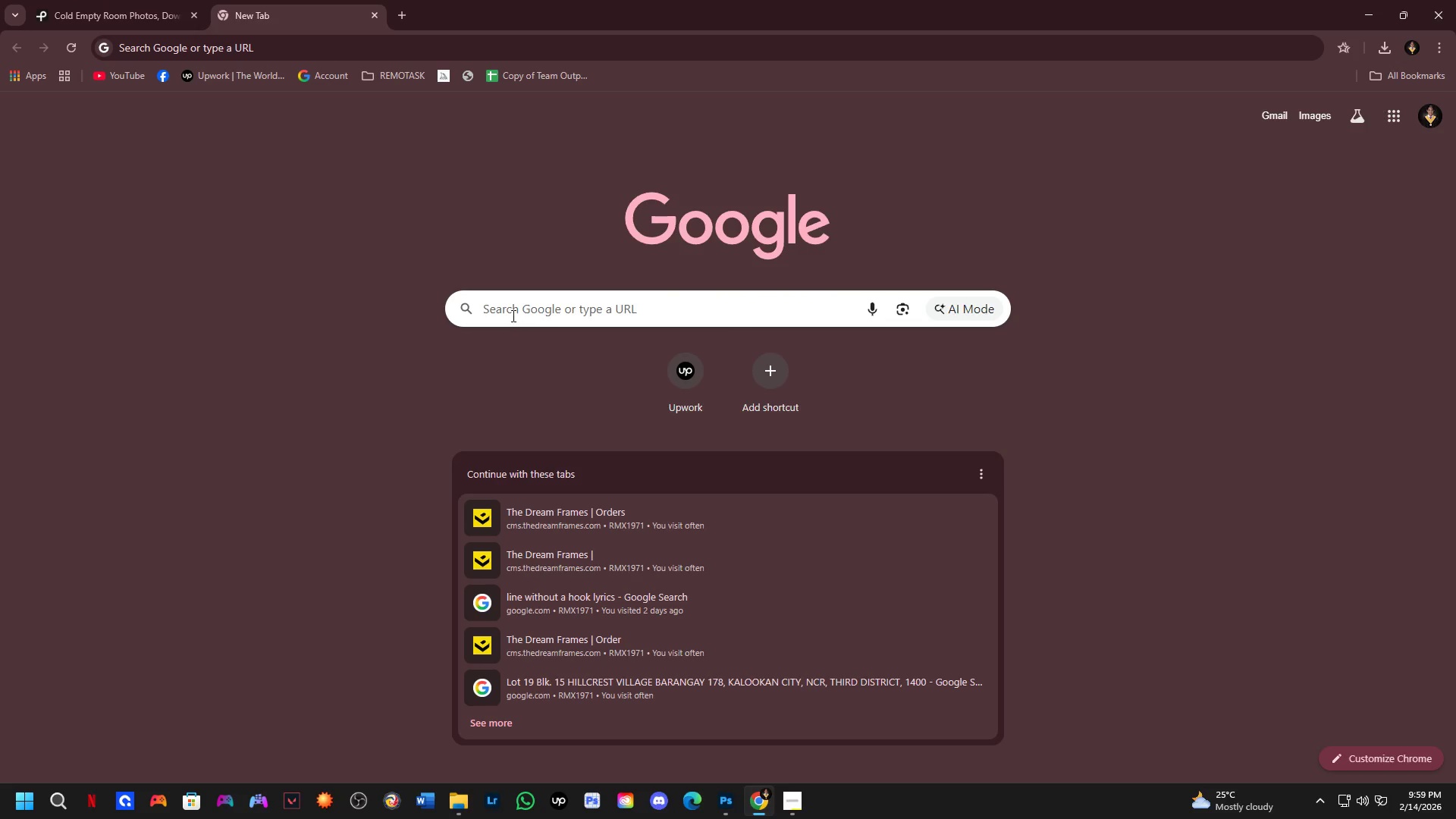 
double_click([512, 309])
 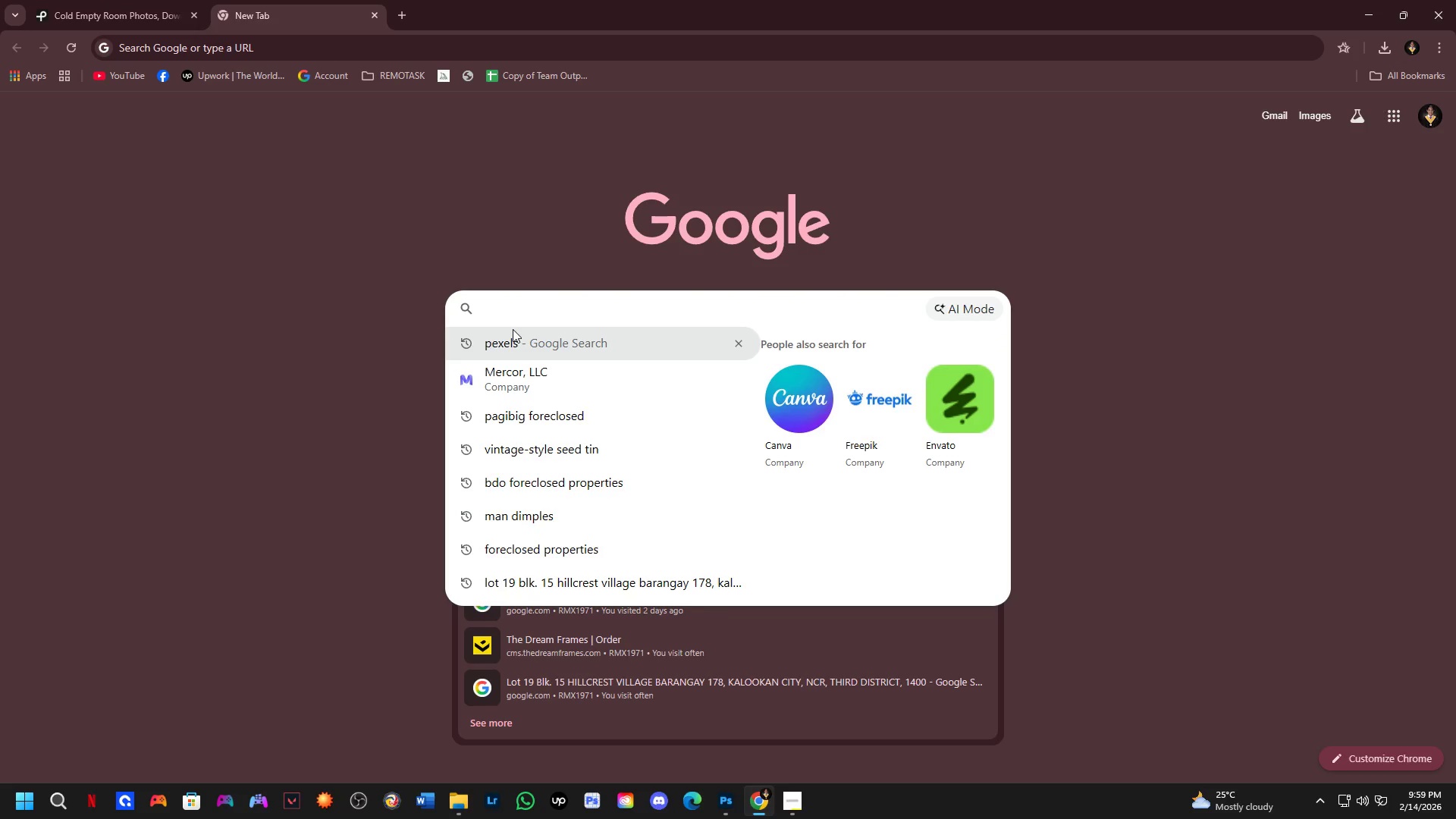 
type(curtainrod)
 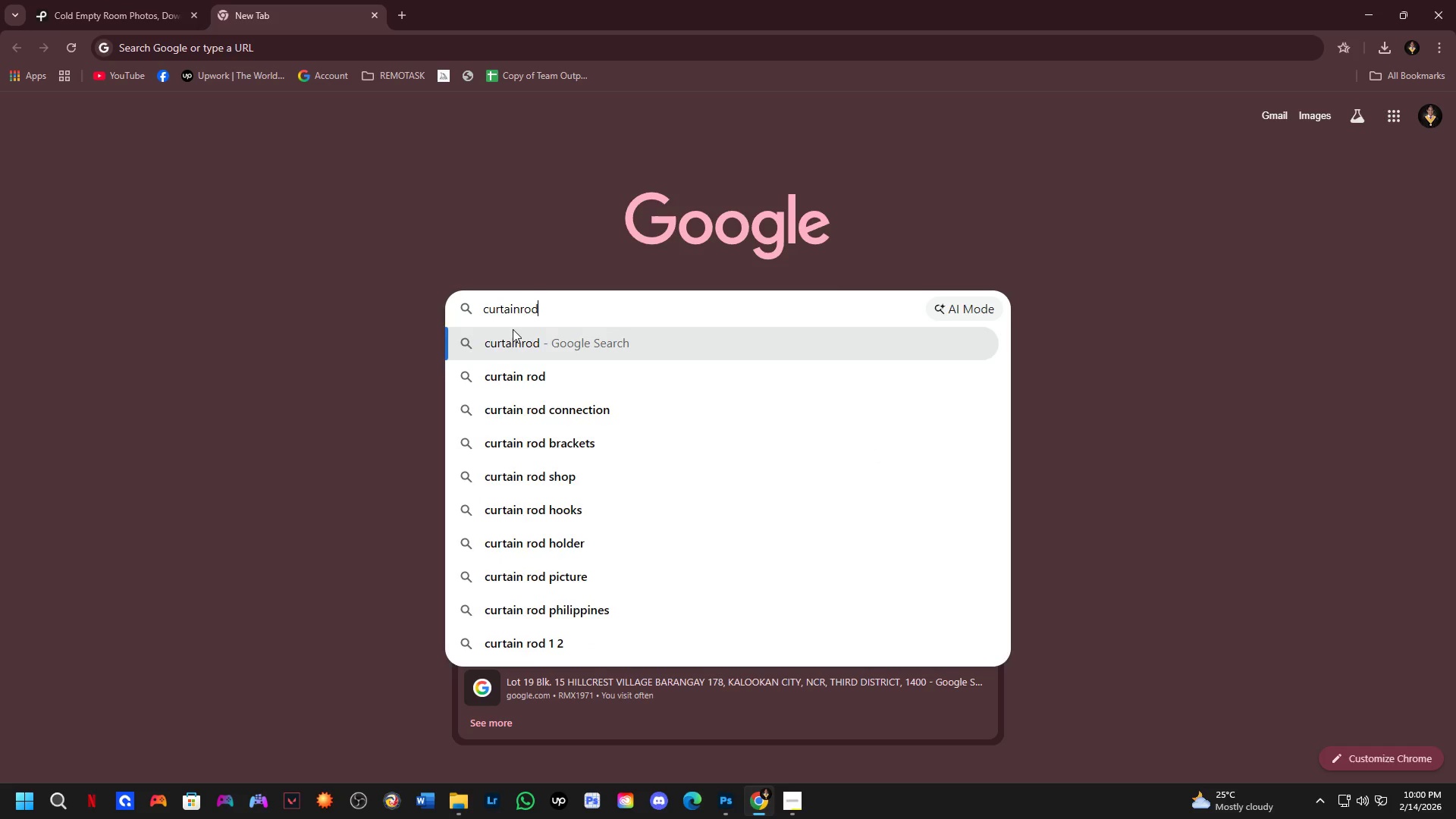 
key(Enter)
 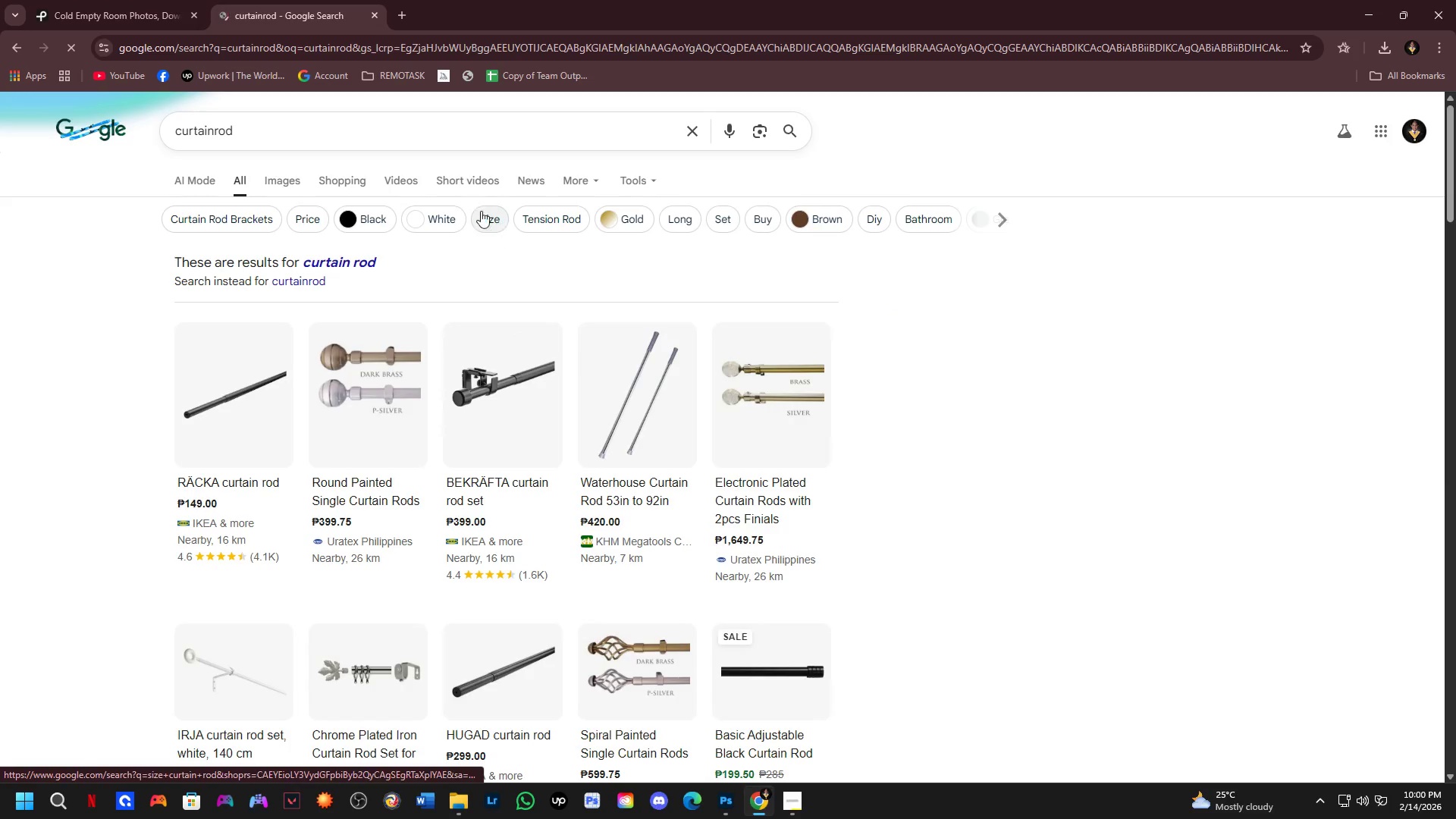 
left_click([290, 188])
 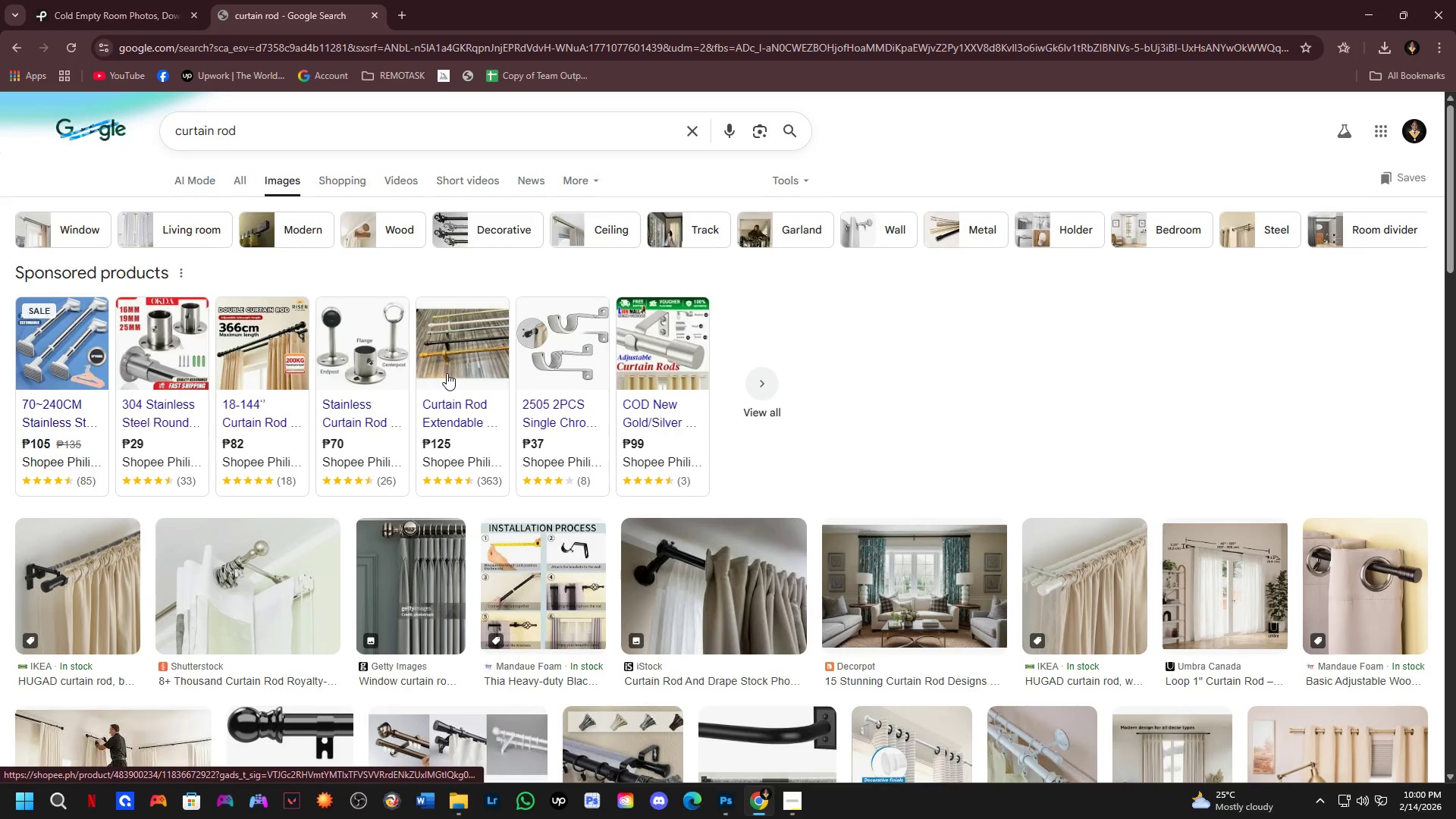 
scroll: coordinate [447, 373], scroll_direction: down, amount: 2.0
 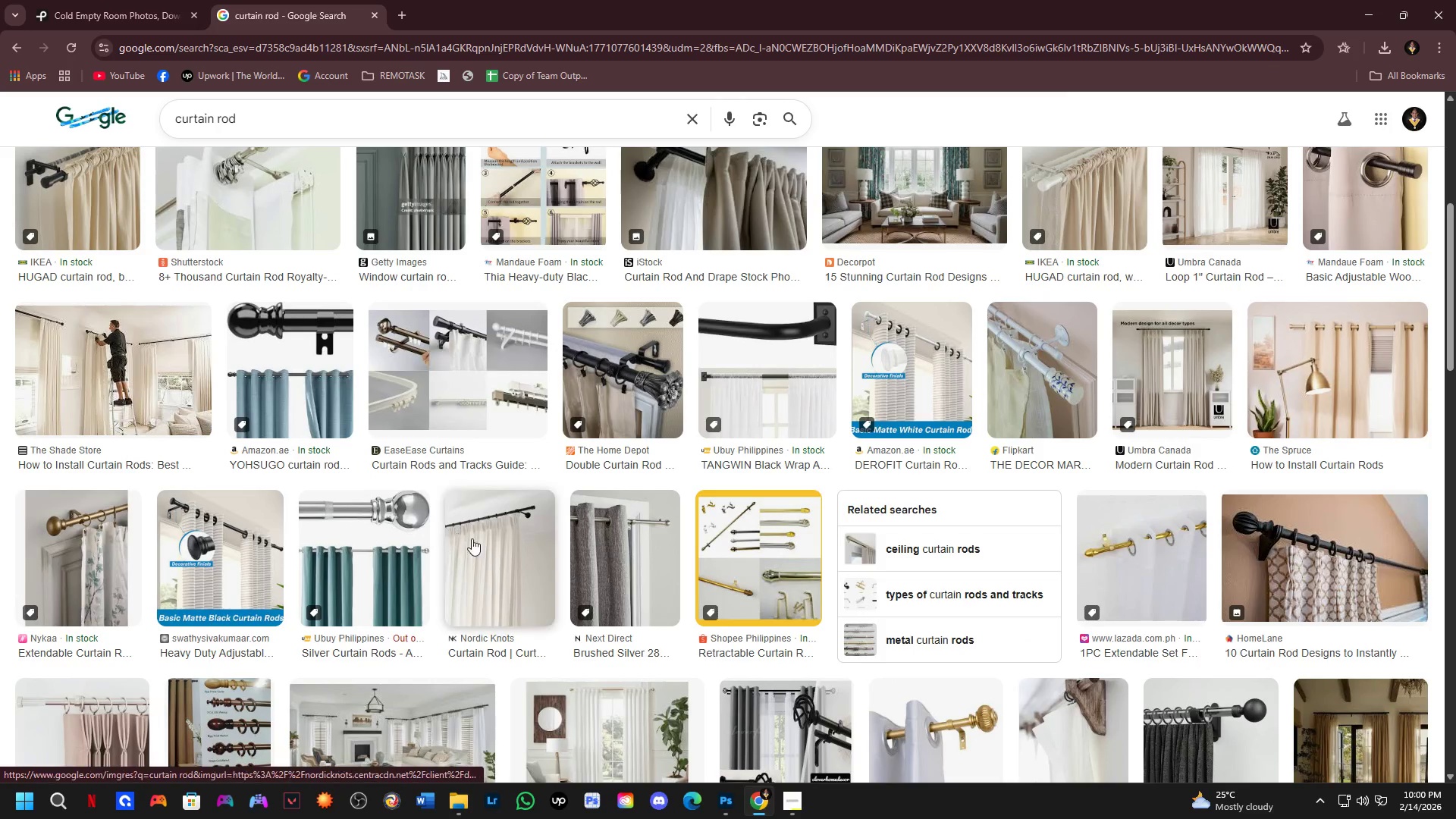 
left_click([539, 540])
 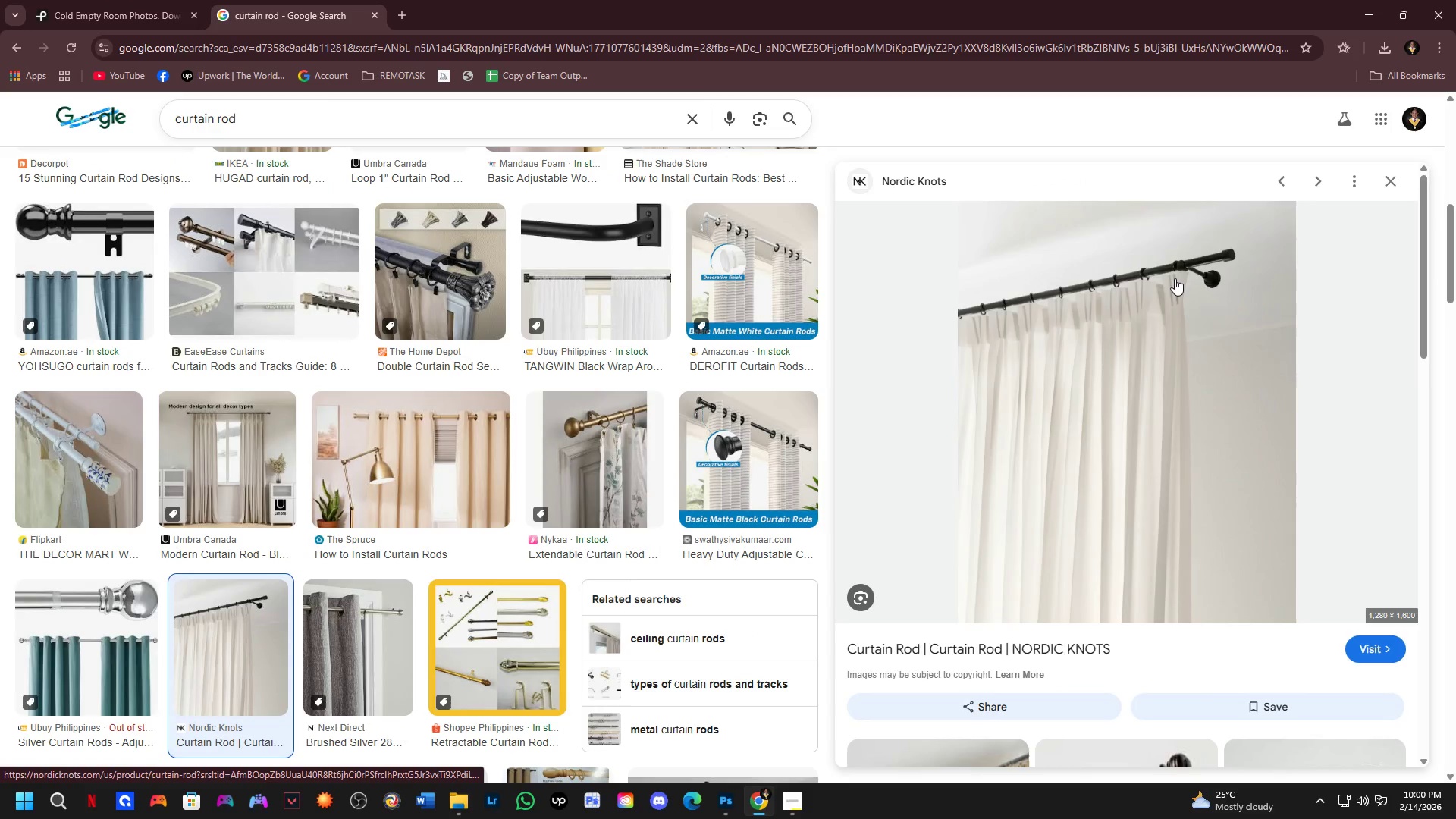 
right_click([1175, 278])
 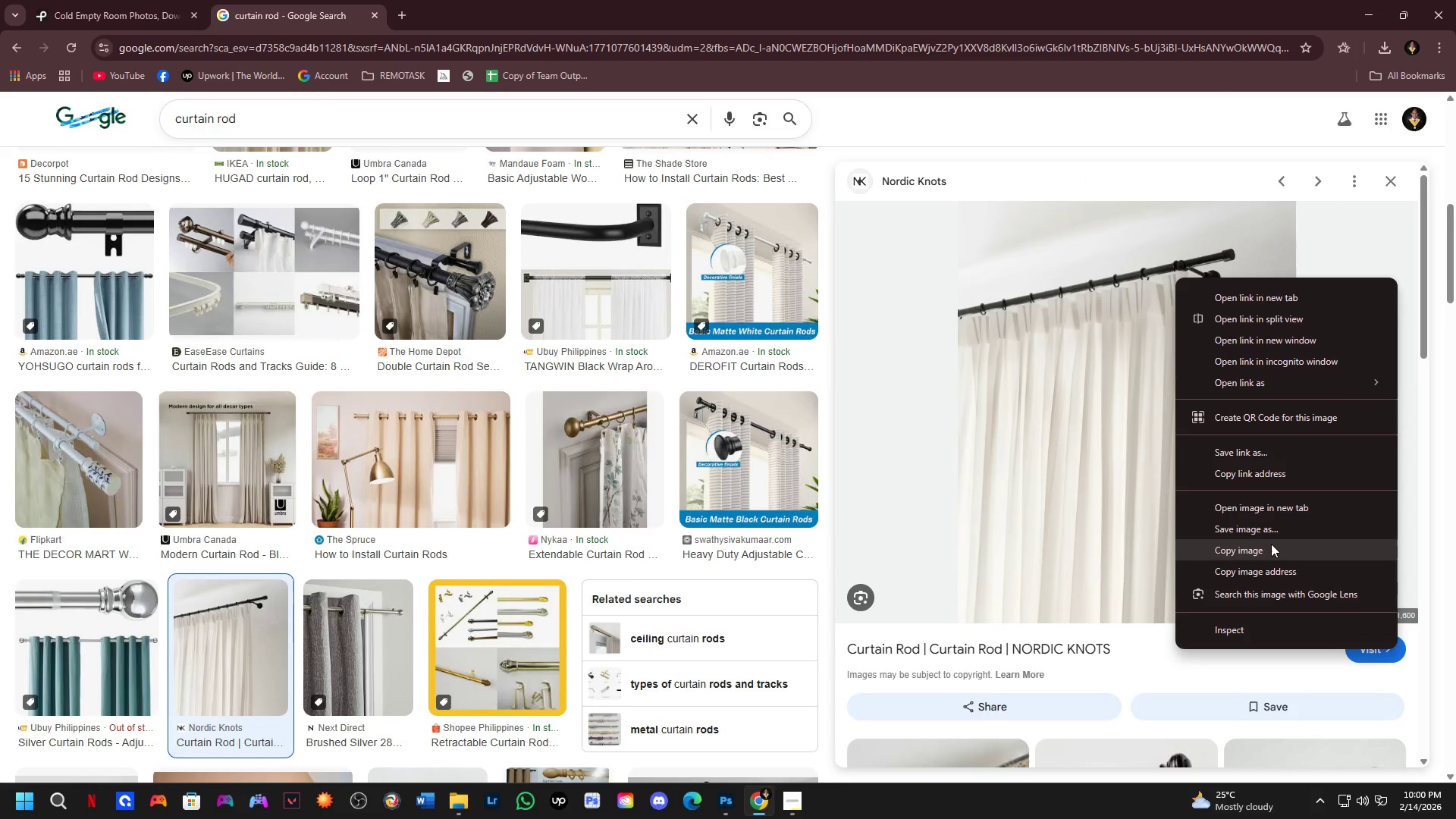 
left_click([1271, 543])
 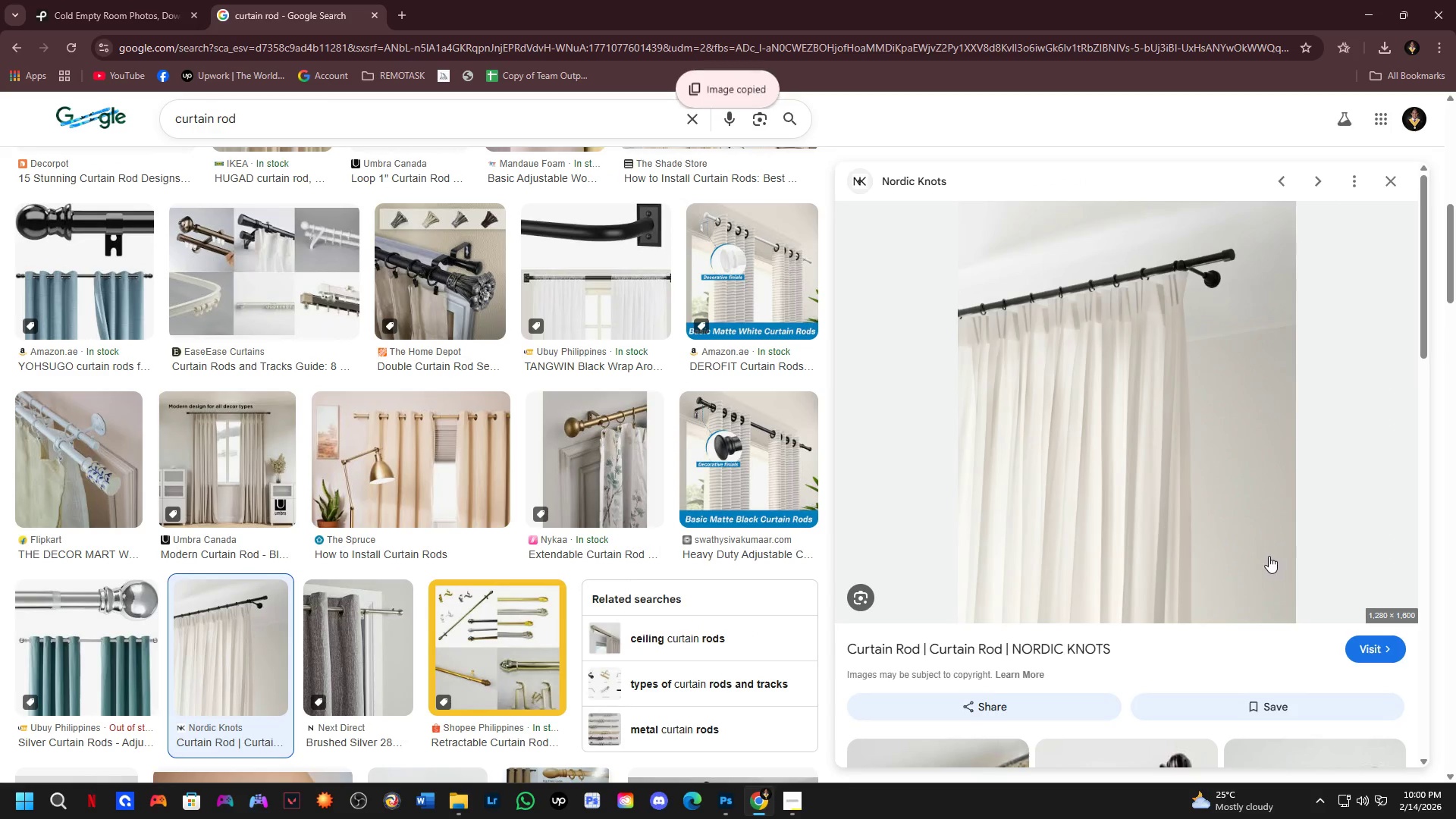 
key(Alt+AltLeft)
 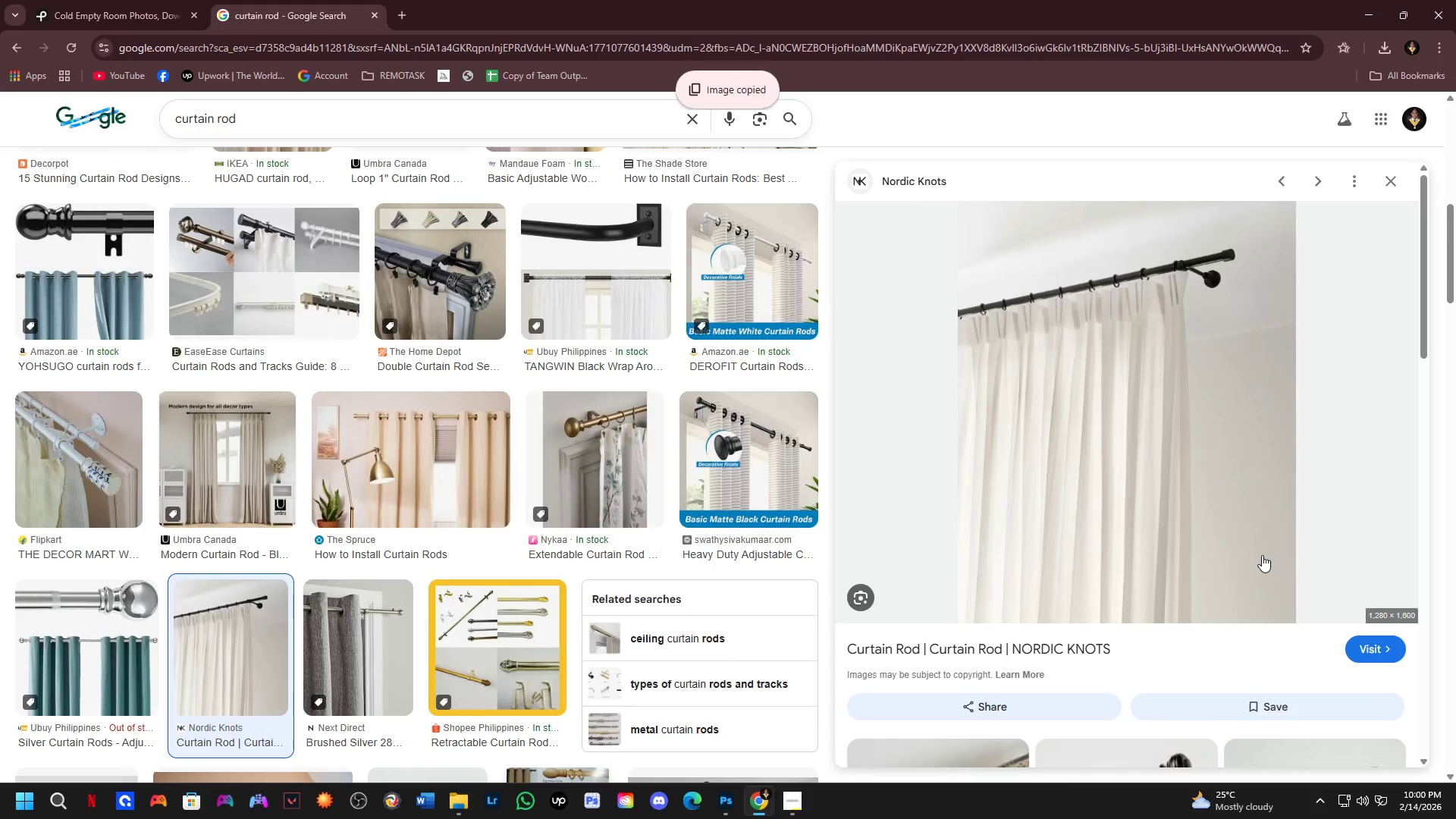 
key(Alt+Tab)
 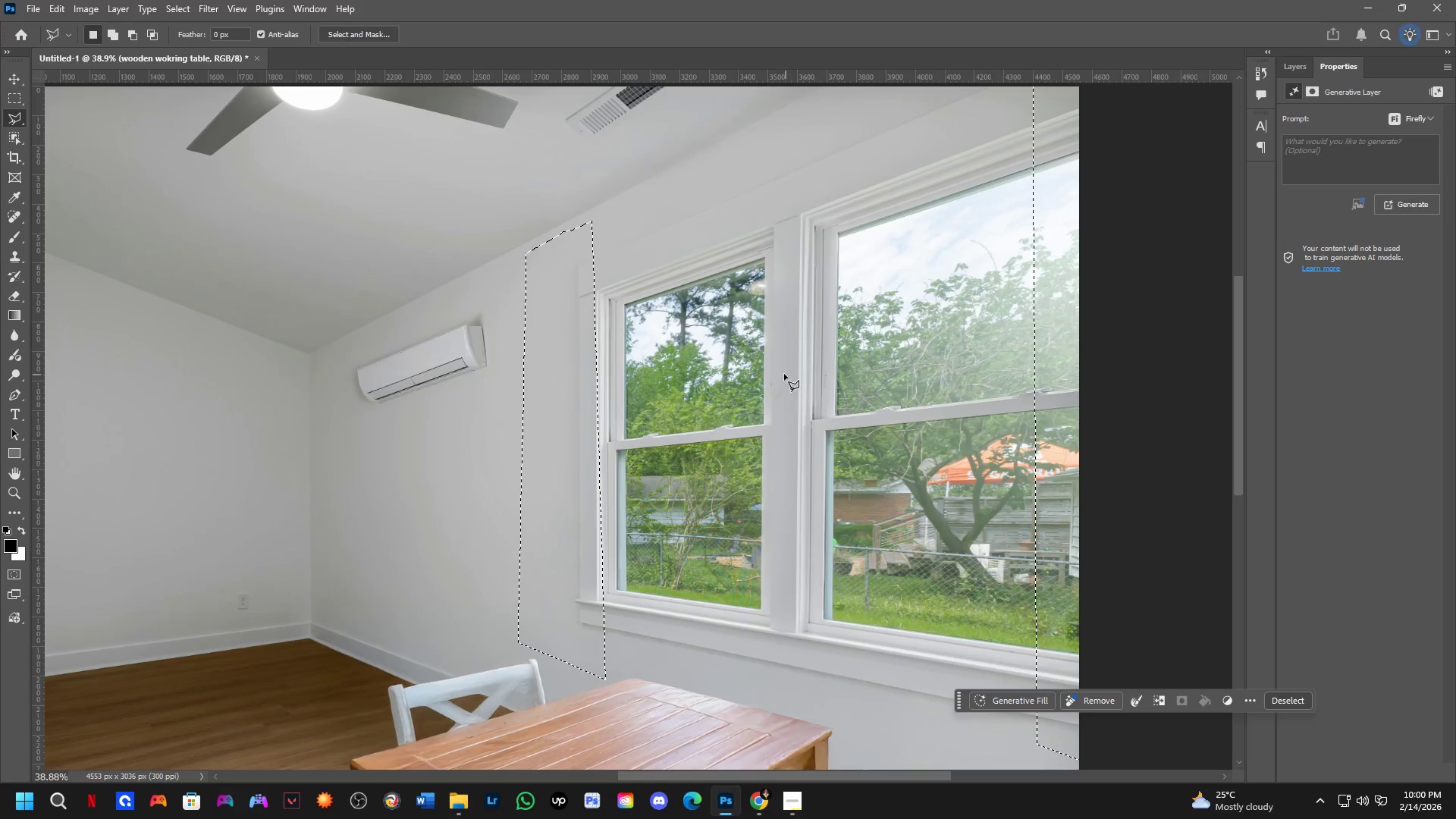 
scroll: coordinate [767, 369], scroll_direction: up, amount: 1.0
 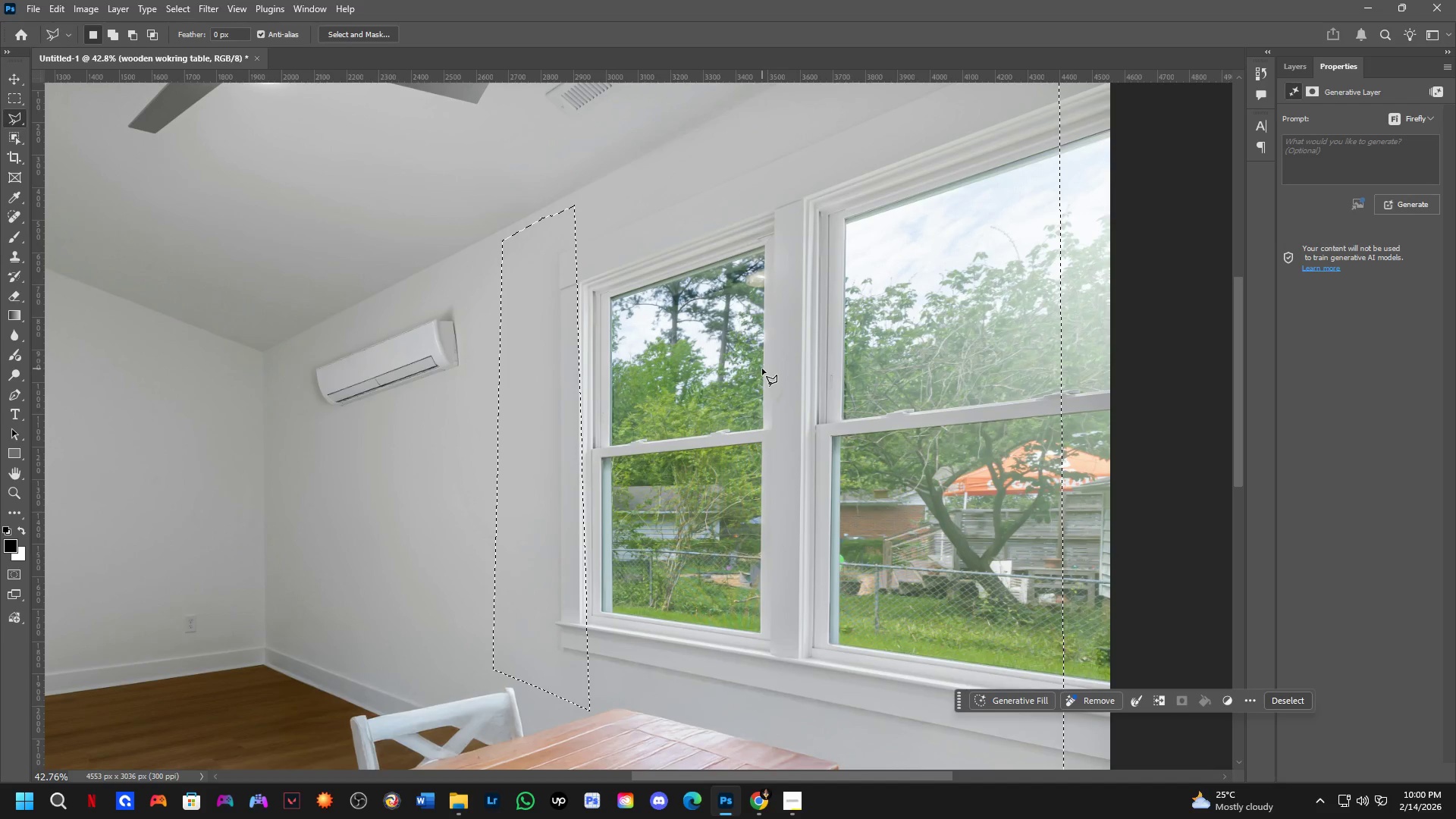 
key(Control+D)
 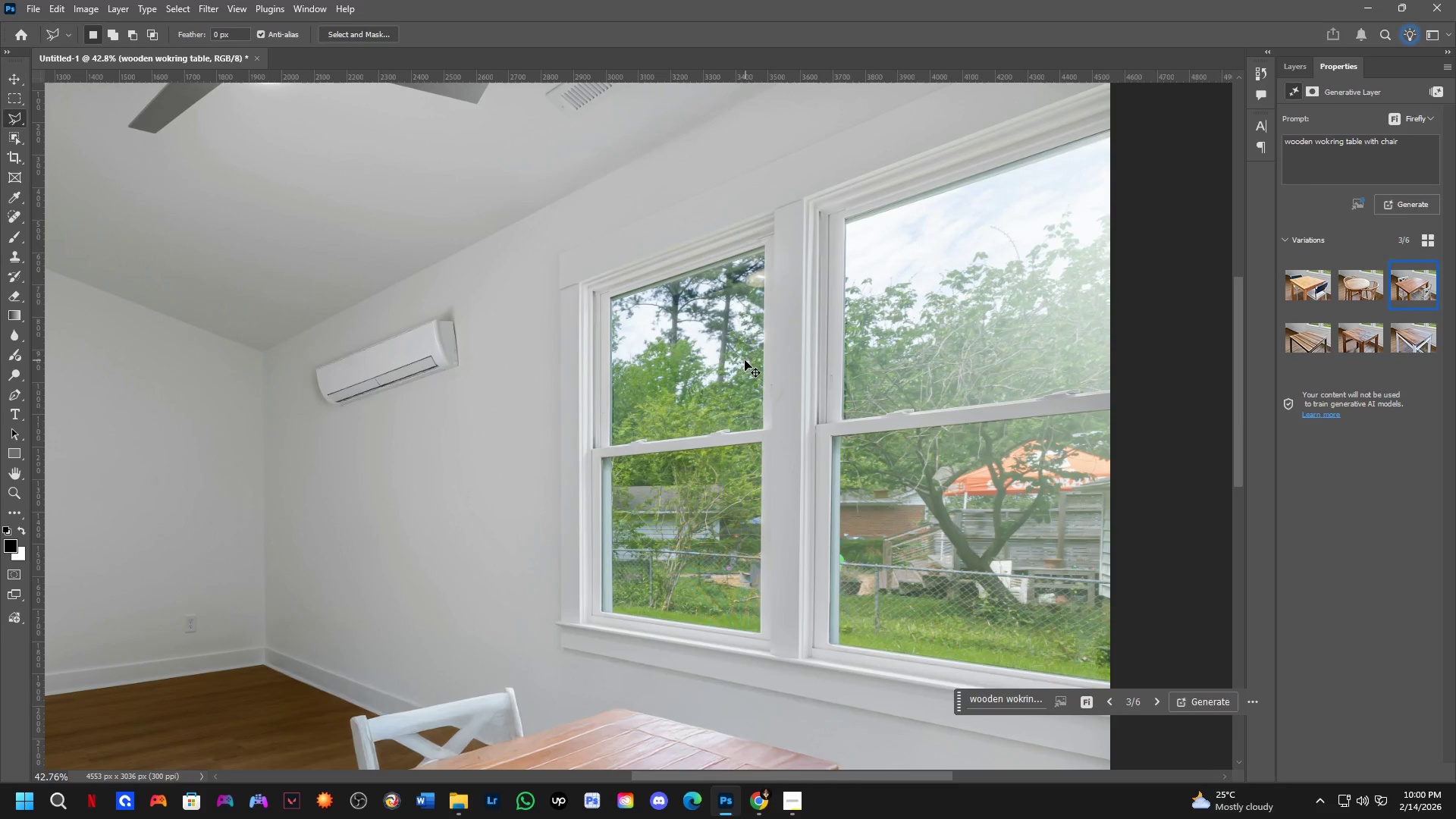 
key(Control+V)
 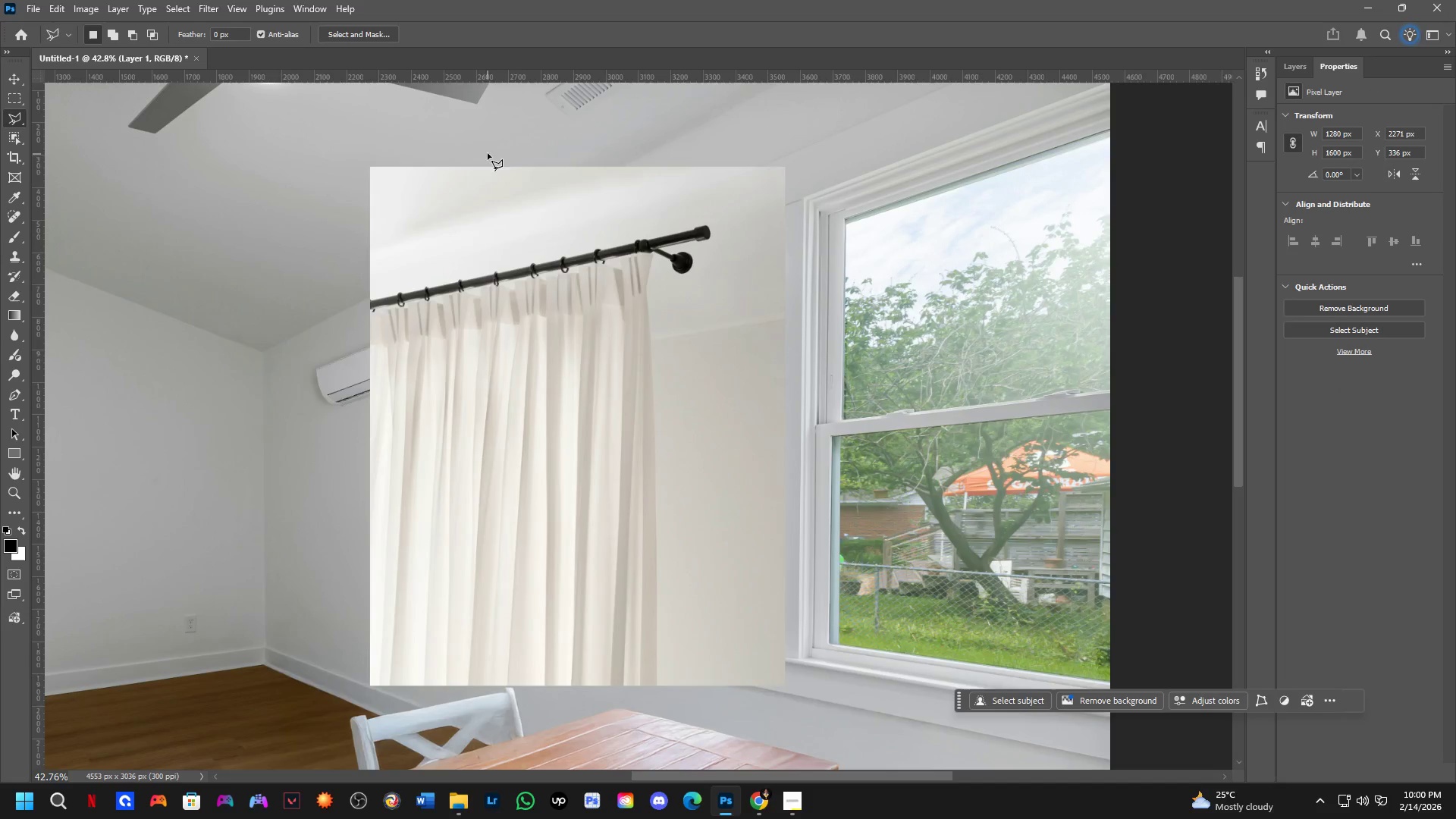 
scroll: coordinate [496, 265], scroll_direction: up, amount: 6.0
 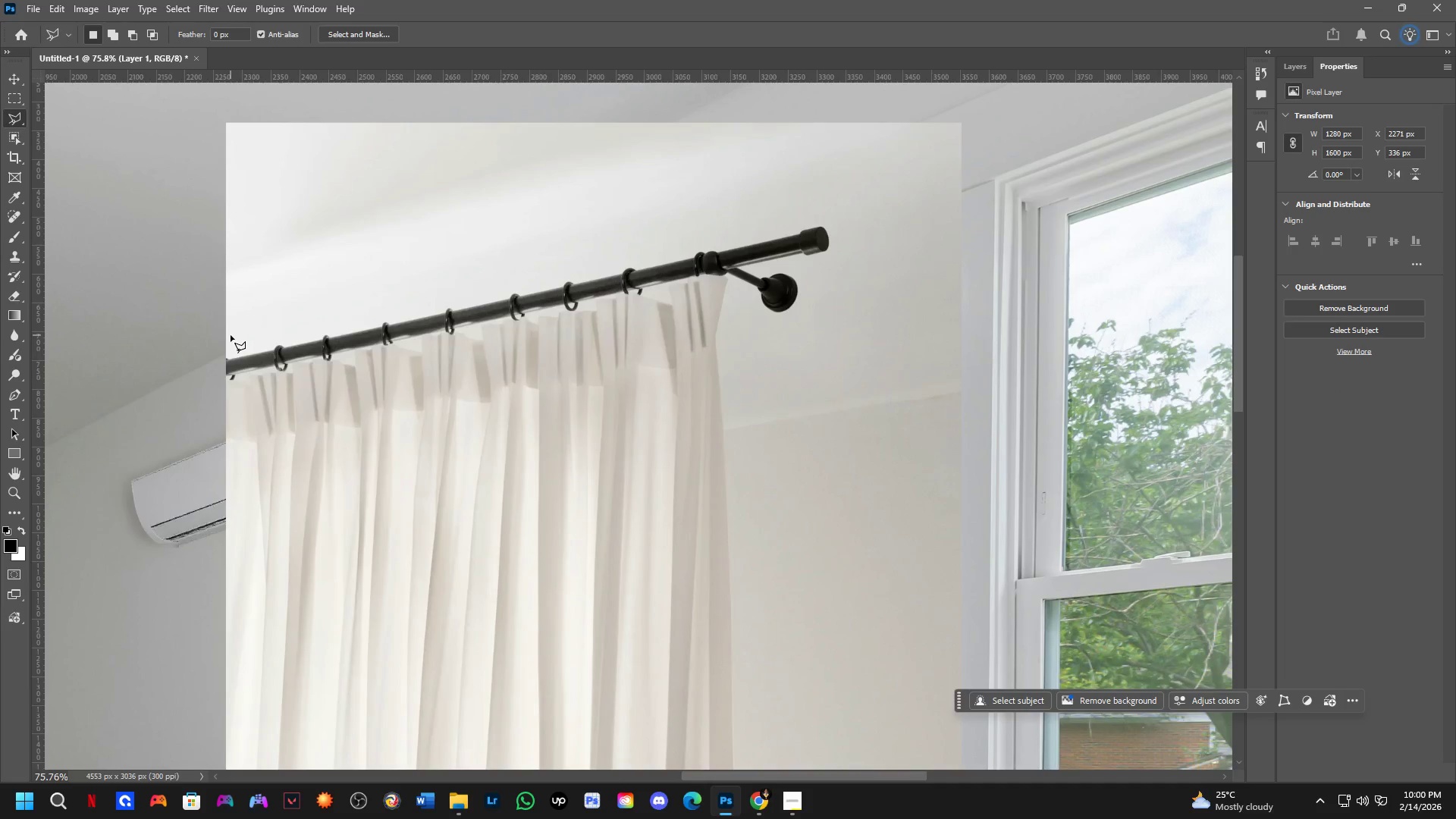 
left_click([225, 336])
 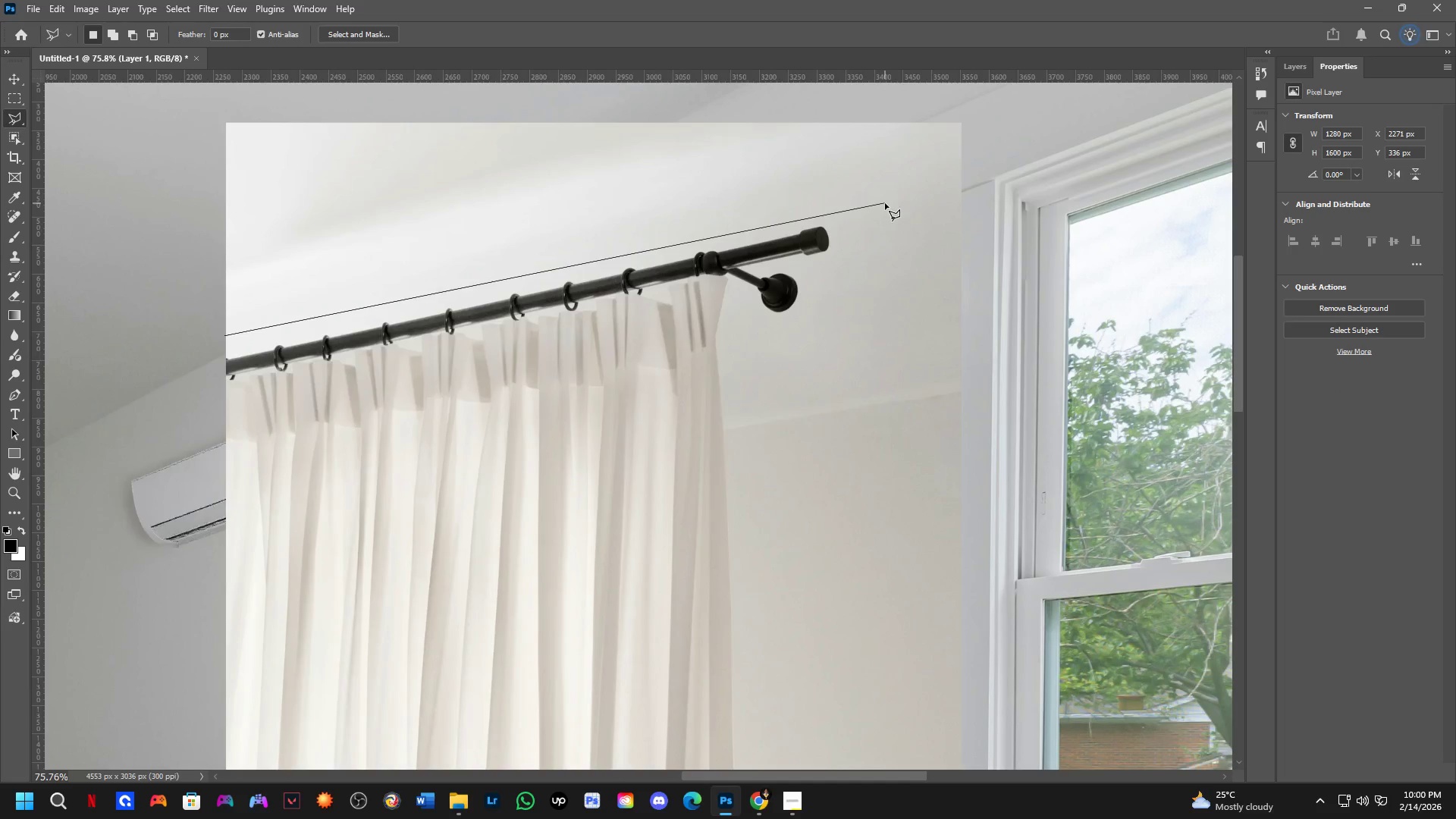 
double_click([871, 266])
 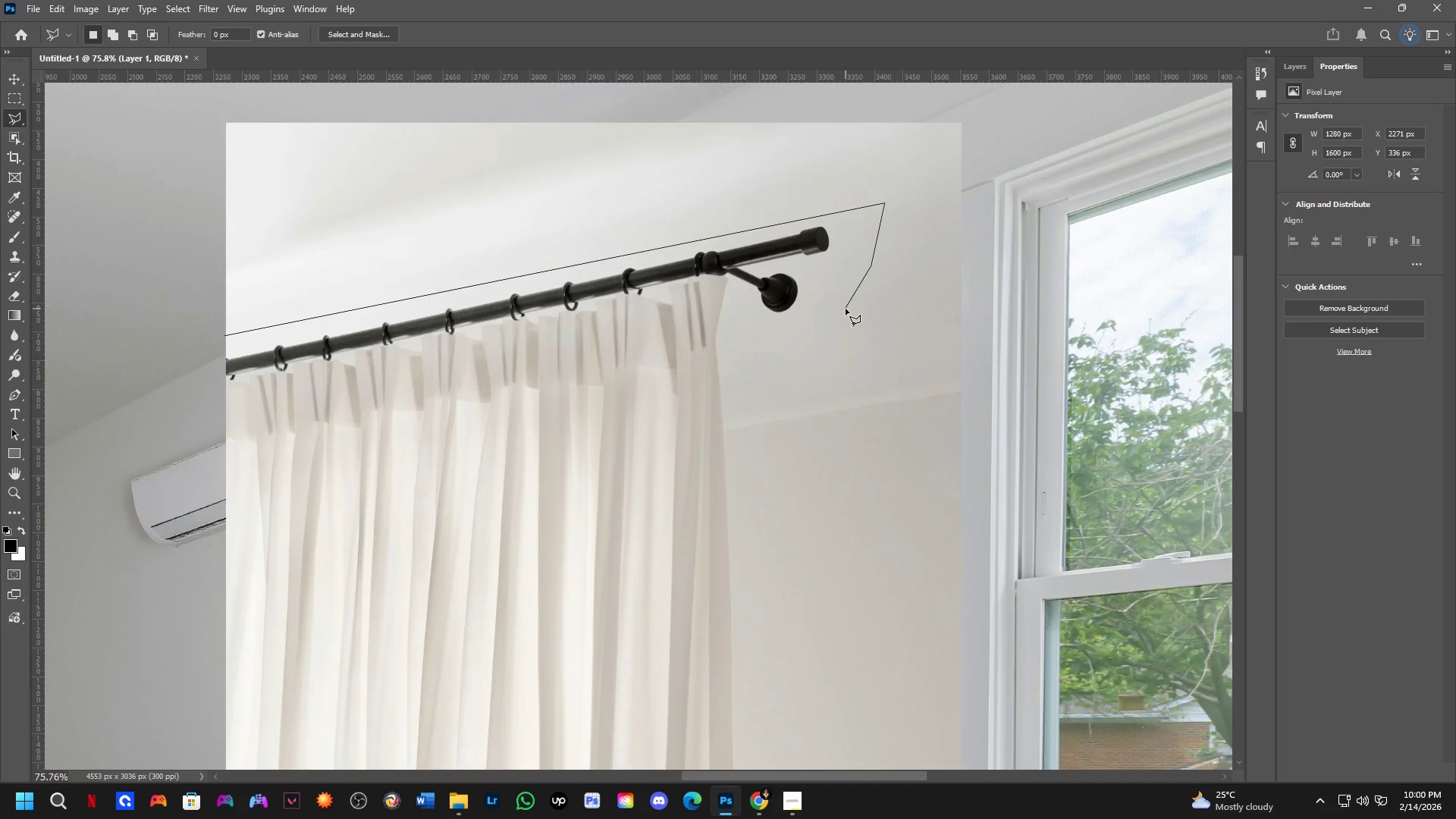 
triple_click([846, 309])
 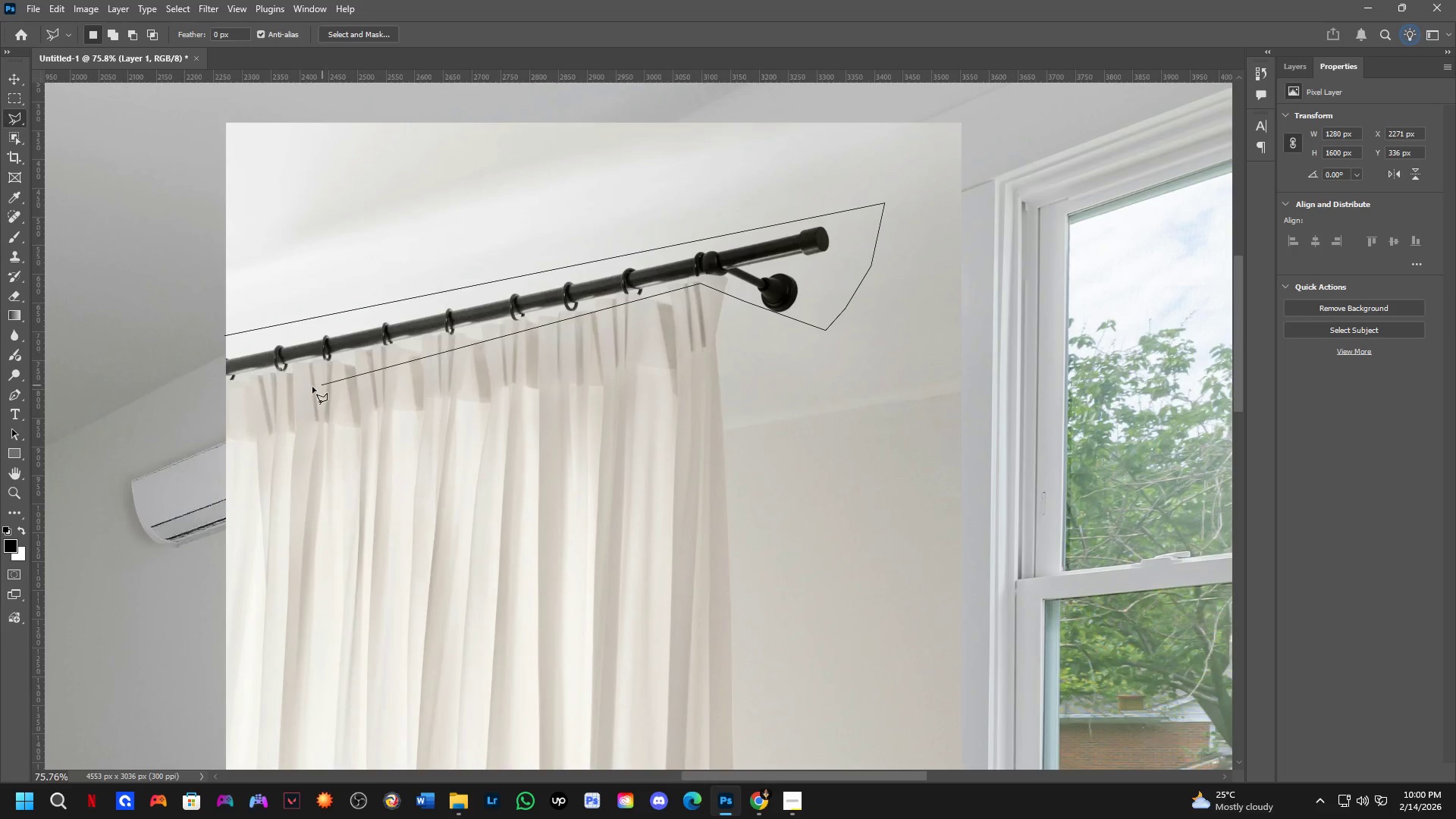 
left_click([210, 400])
 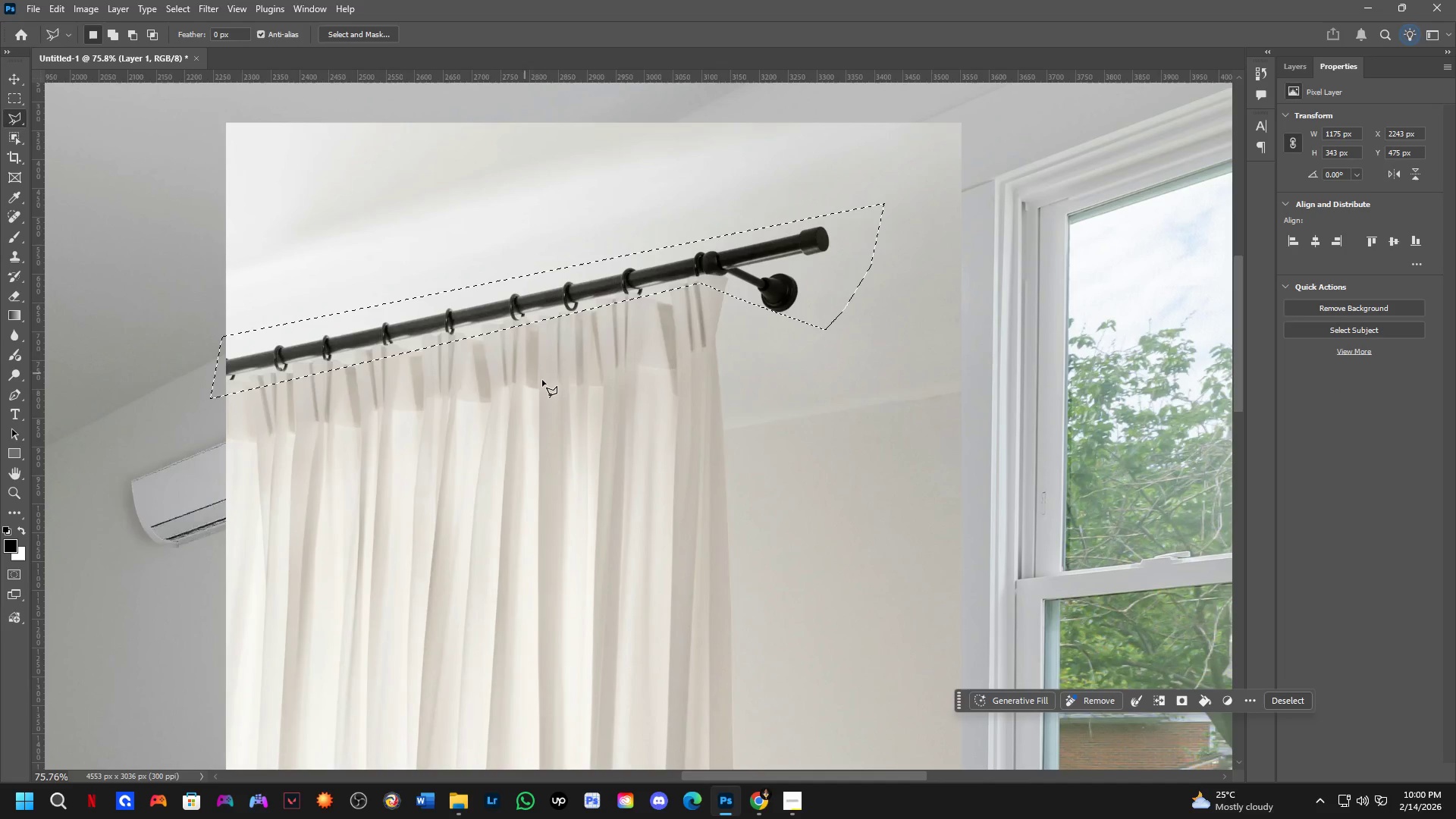 
key(Control+J)
 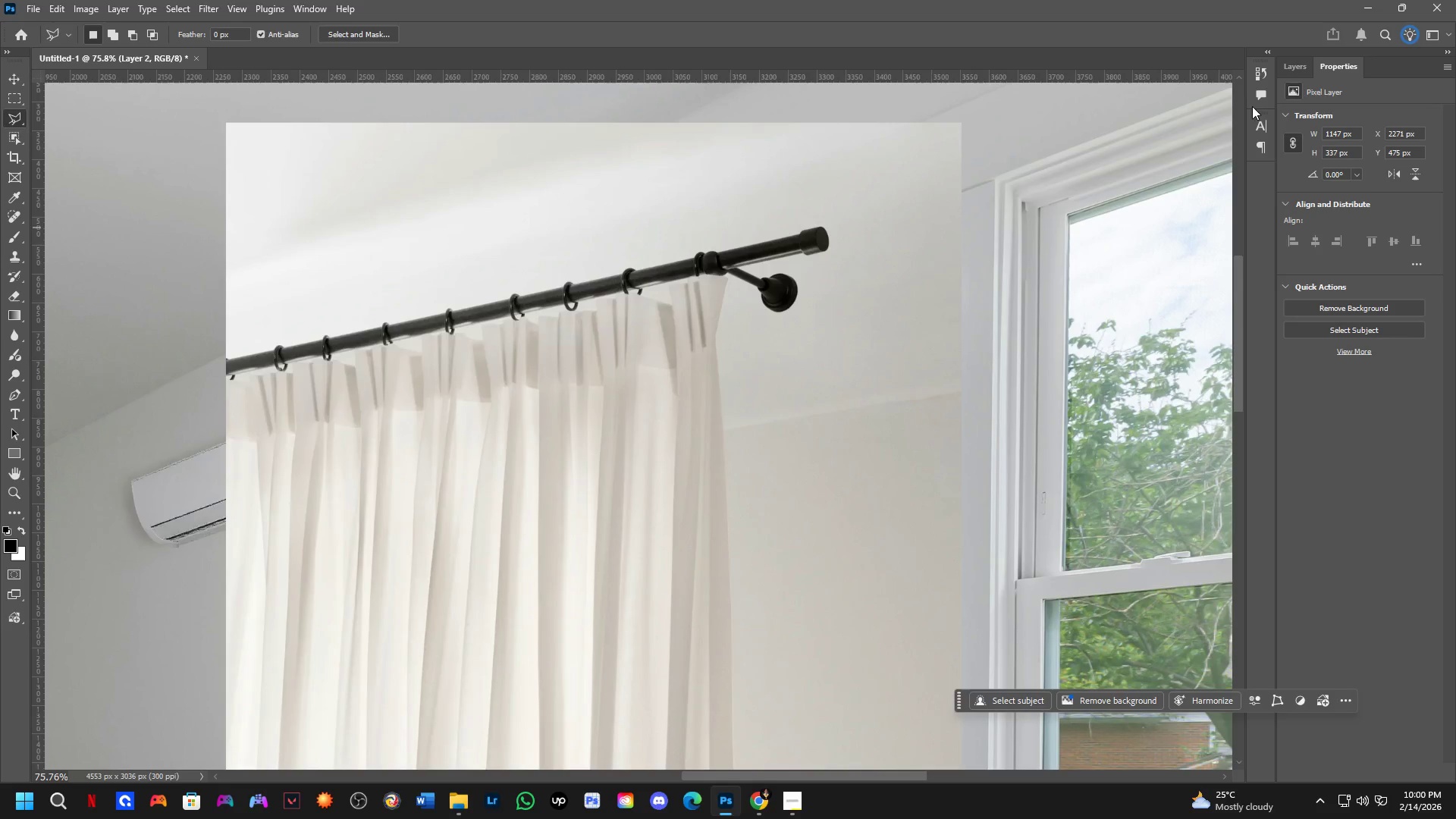 
left_click([1284, 67])
 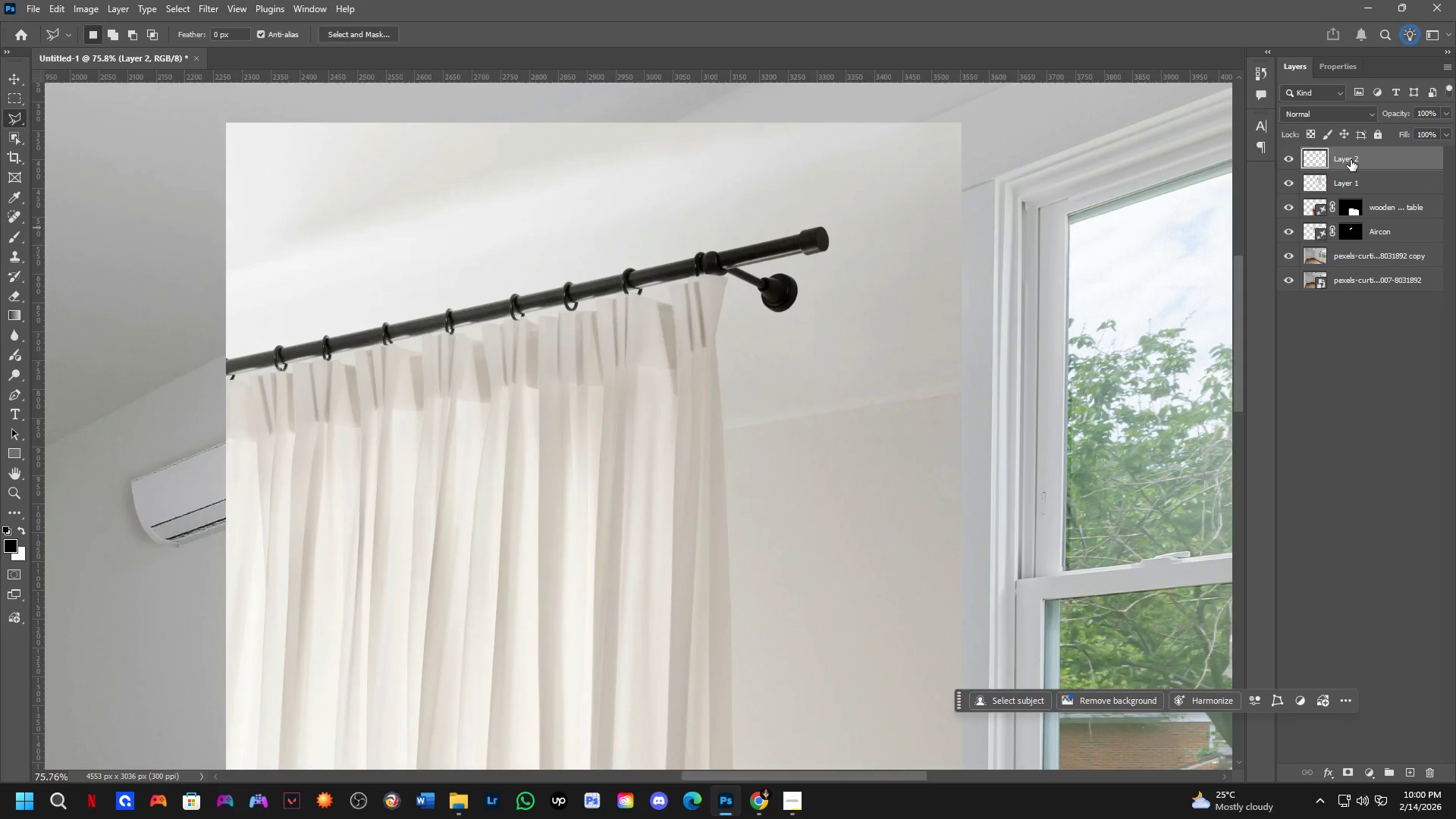 
left_click([1389, 185])
 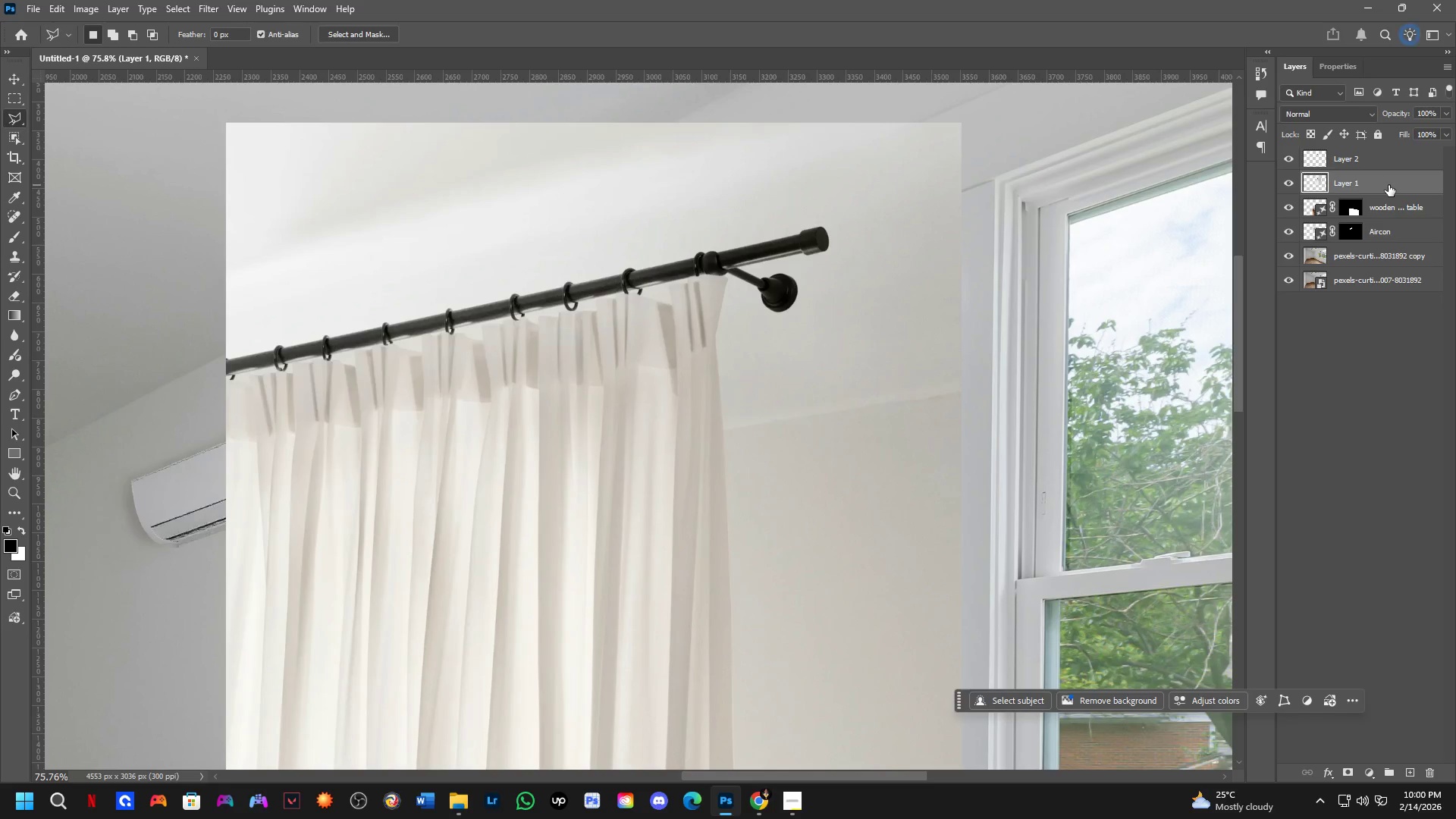 
key(Backspace)
 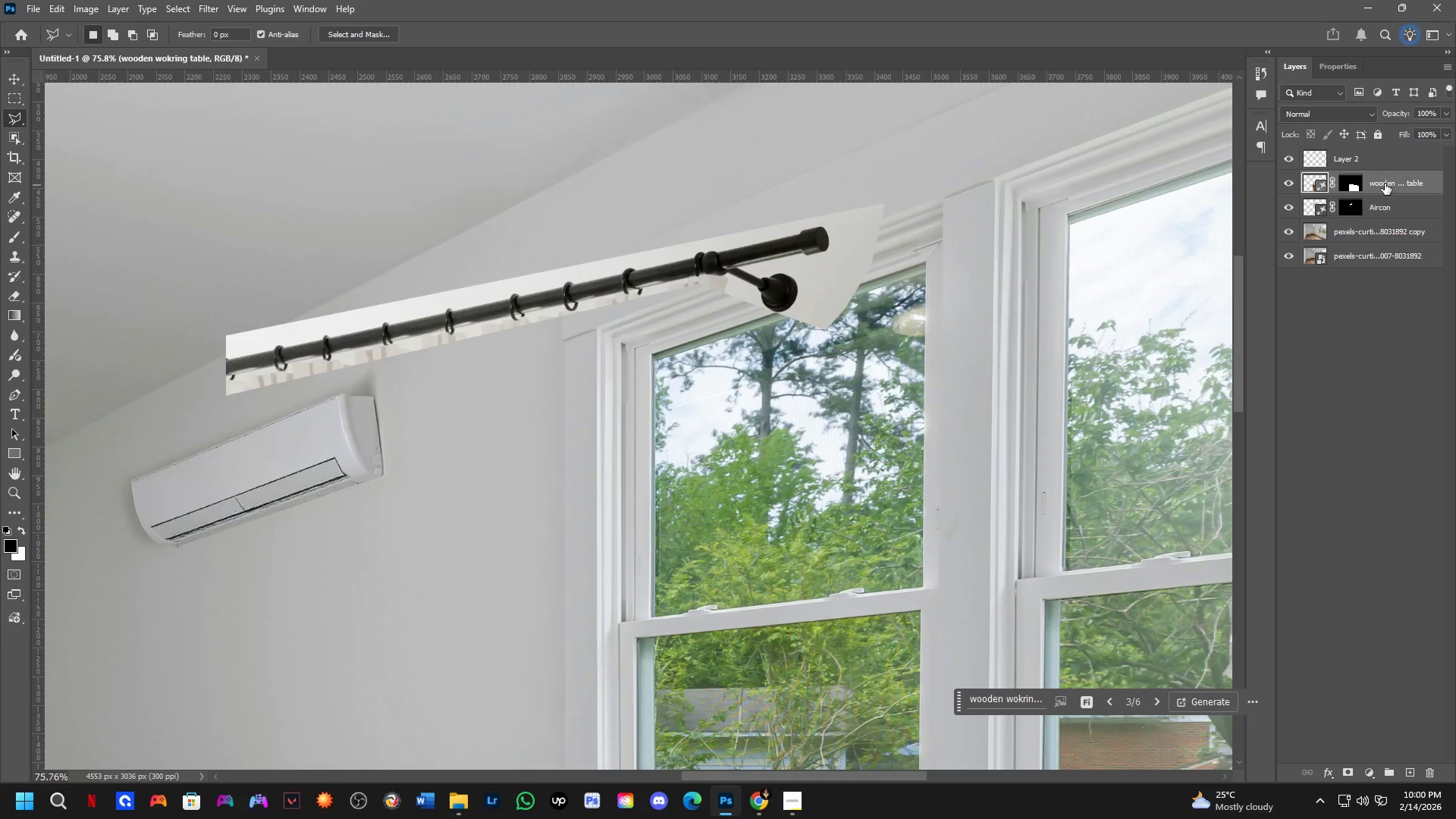 
hold_key(key=Space, duration=0.44)
 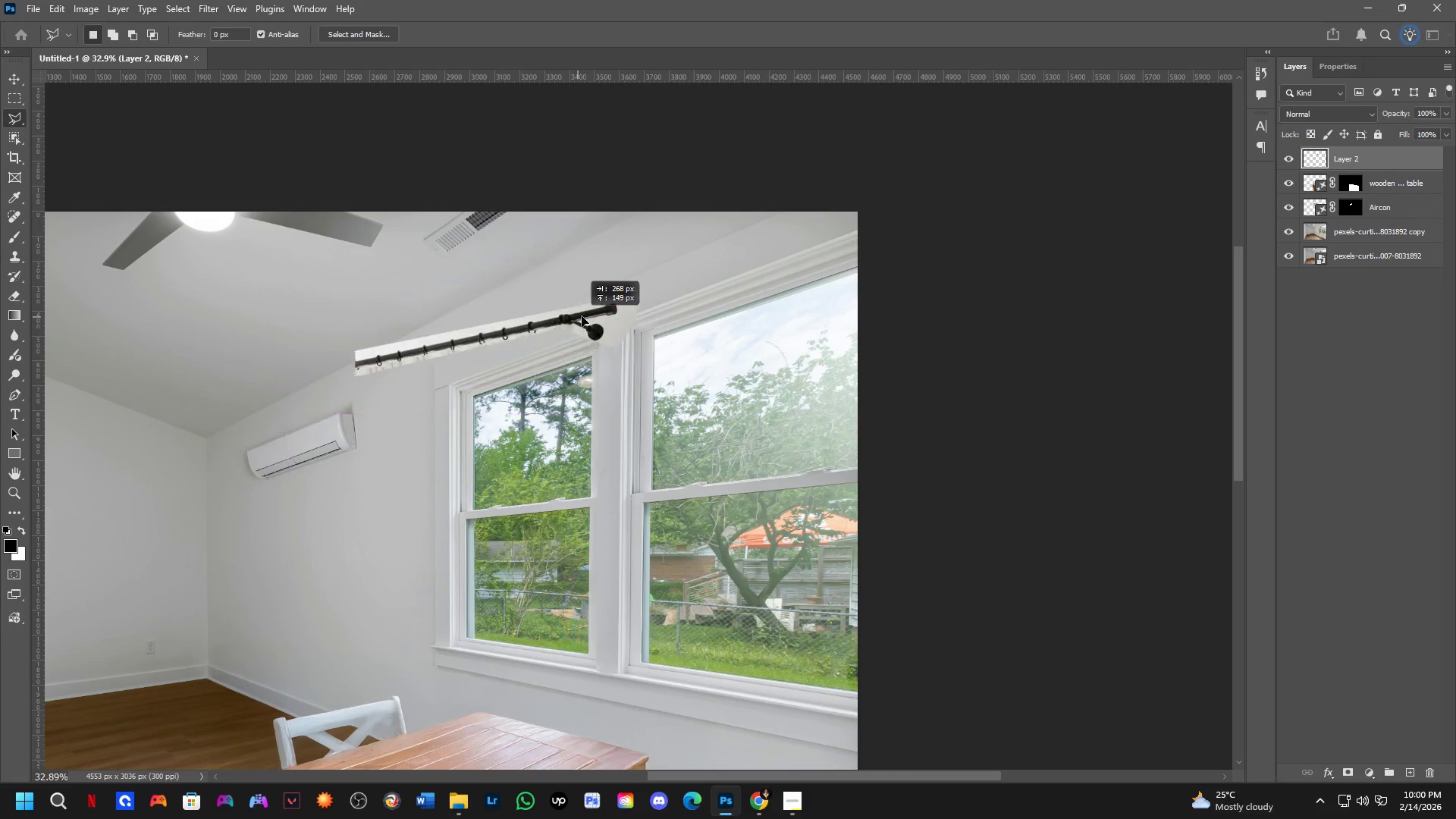 
left_click_drag(start_coordinate=[488, 418], to_coordinate=[477, 418])
 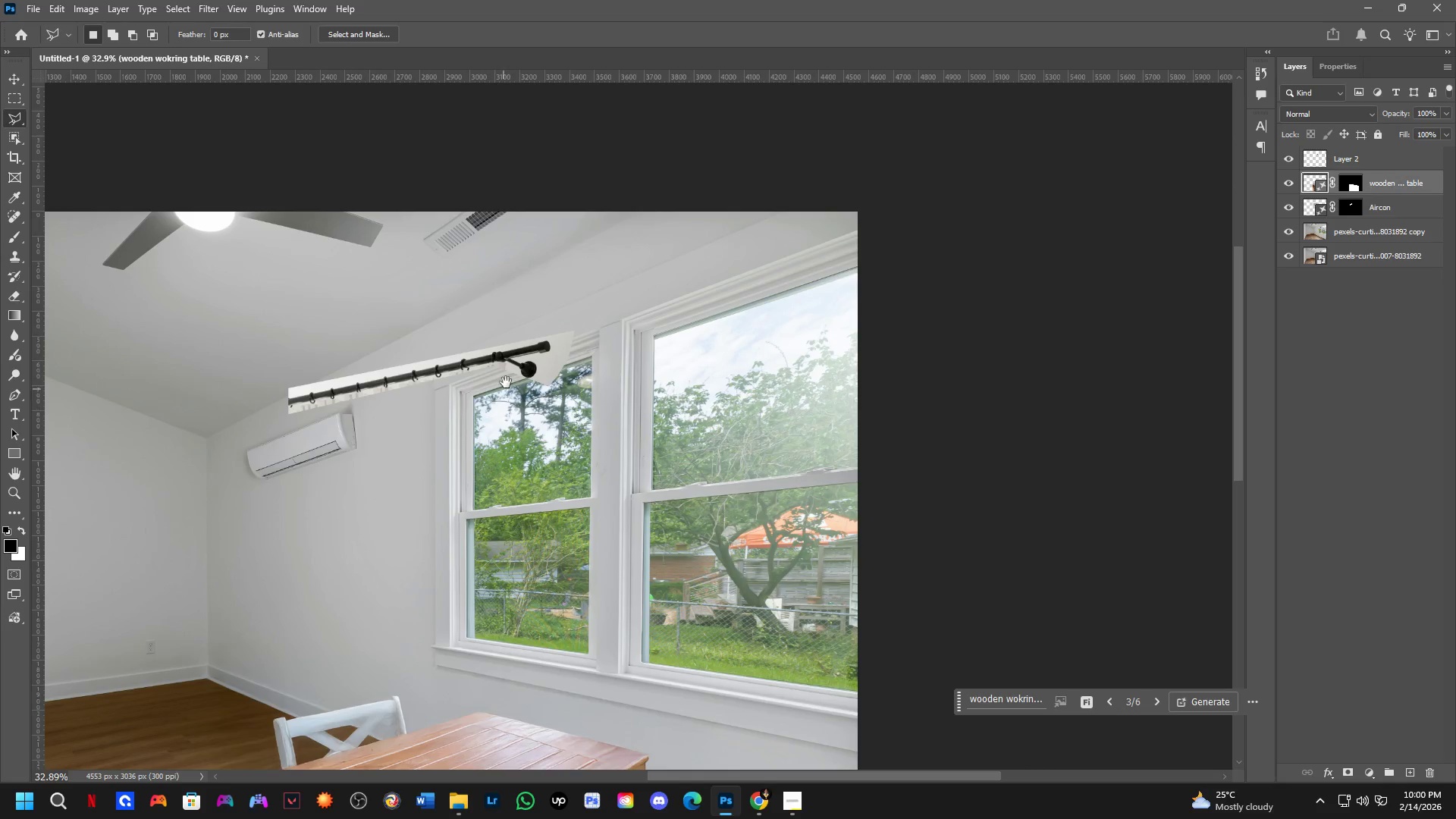 
scroll: coordinate [406, 410], scroll_direction: down, amount: 9.0
 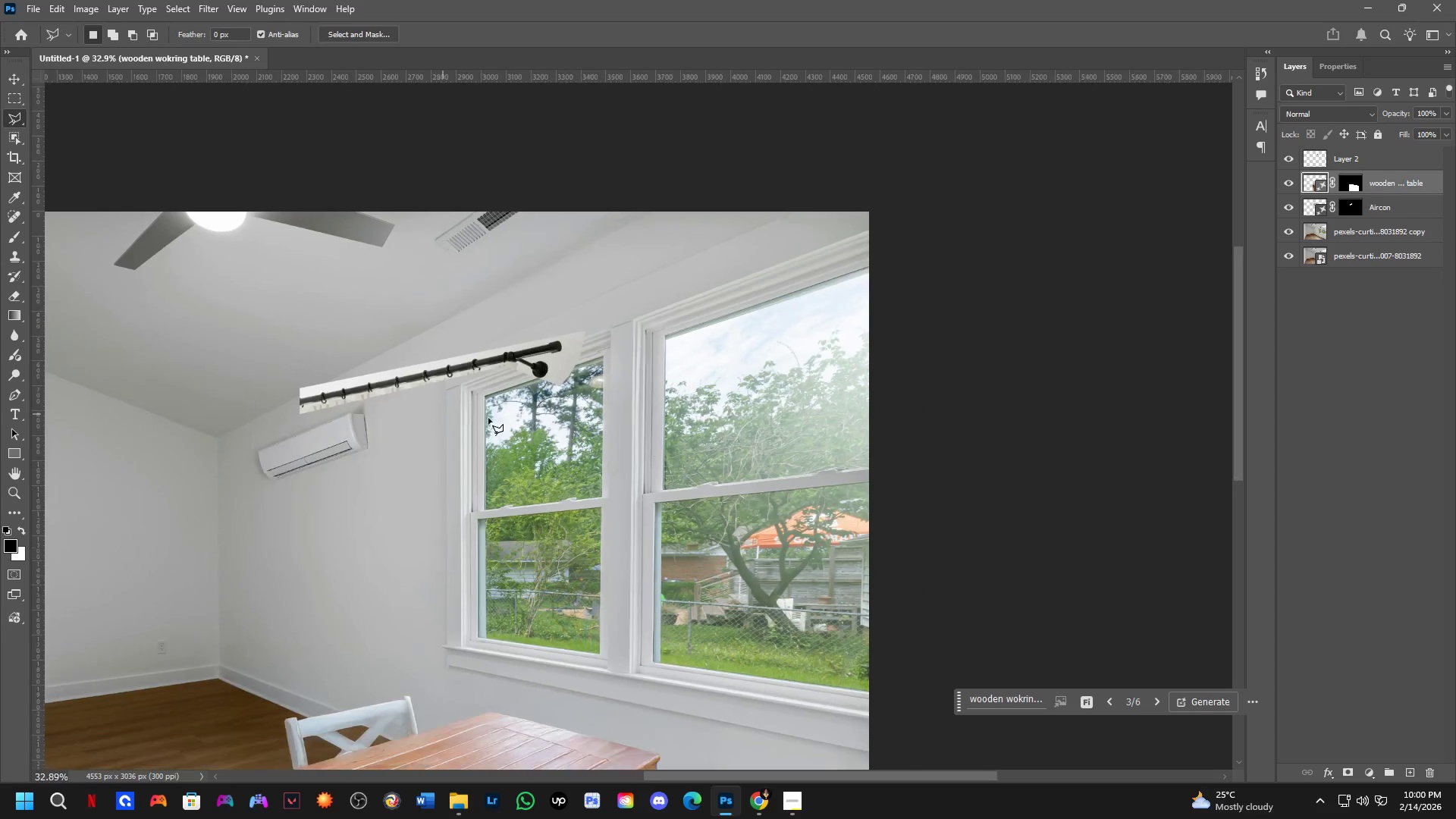 
hold_key(key=ControlLeft, duration=0.34)
left_click_drag(start_coordinate=[510, 355], to_coordinate=[608, 308])
 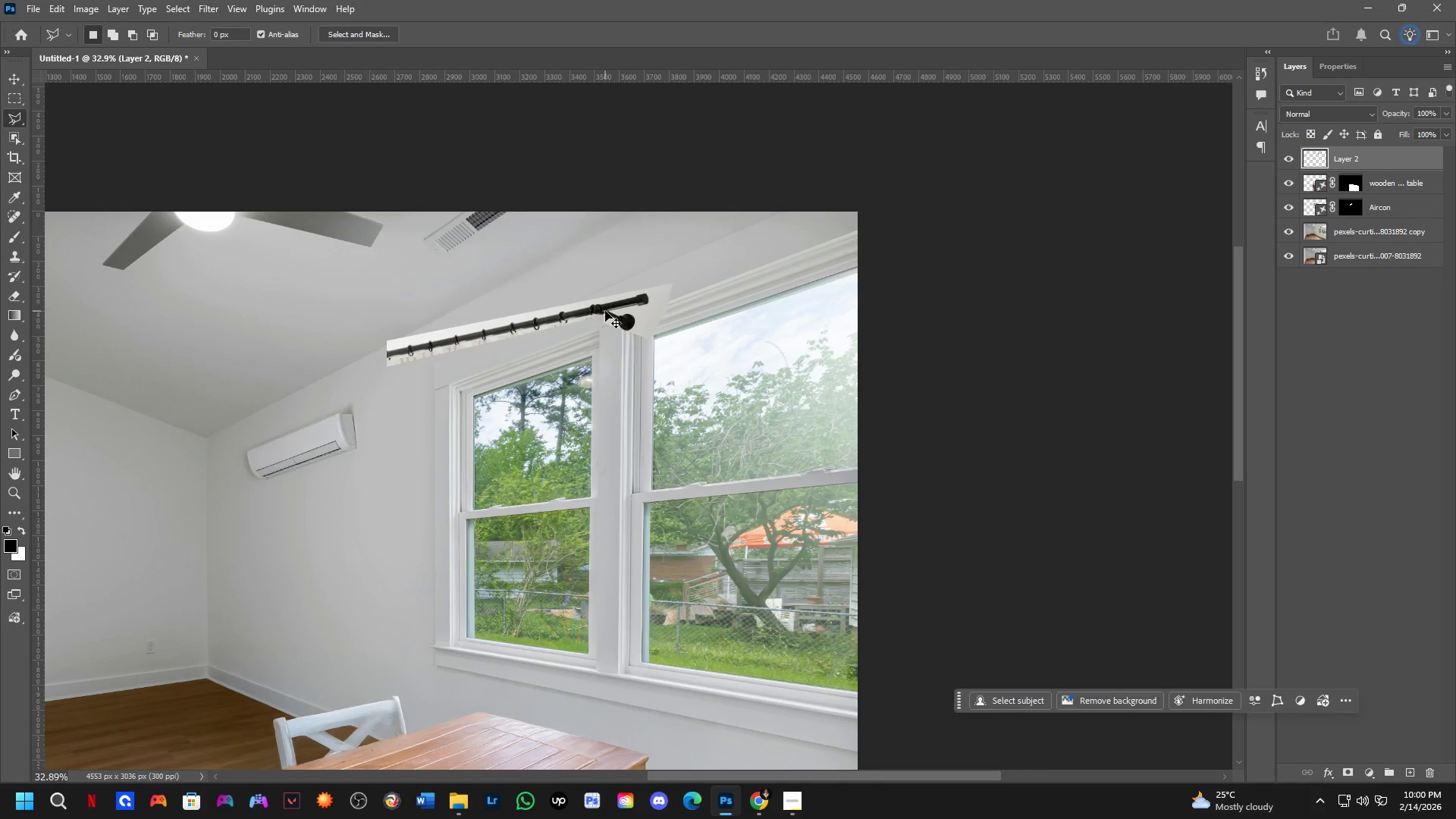 
key(Control+T)
 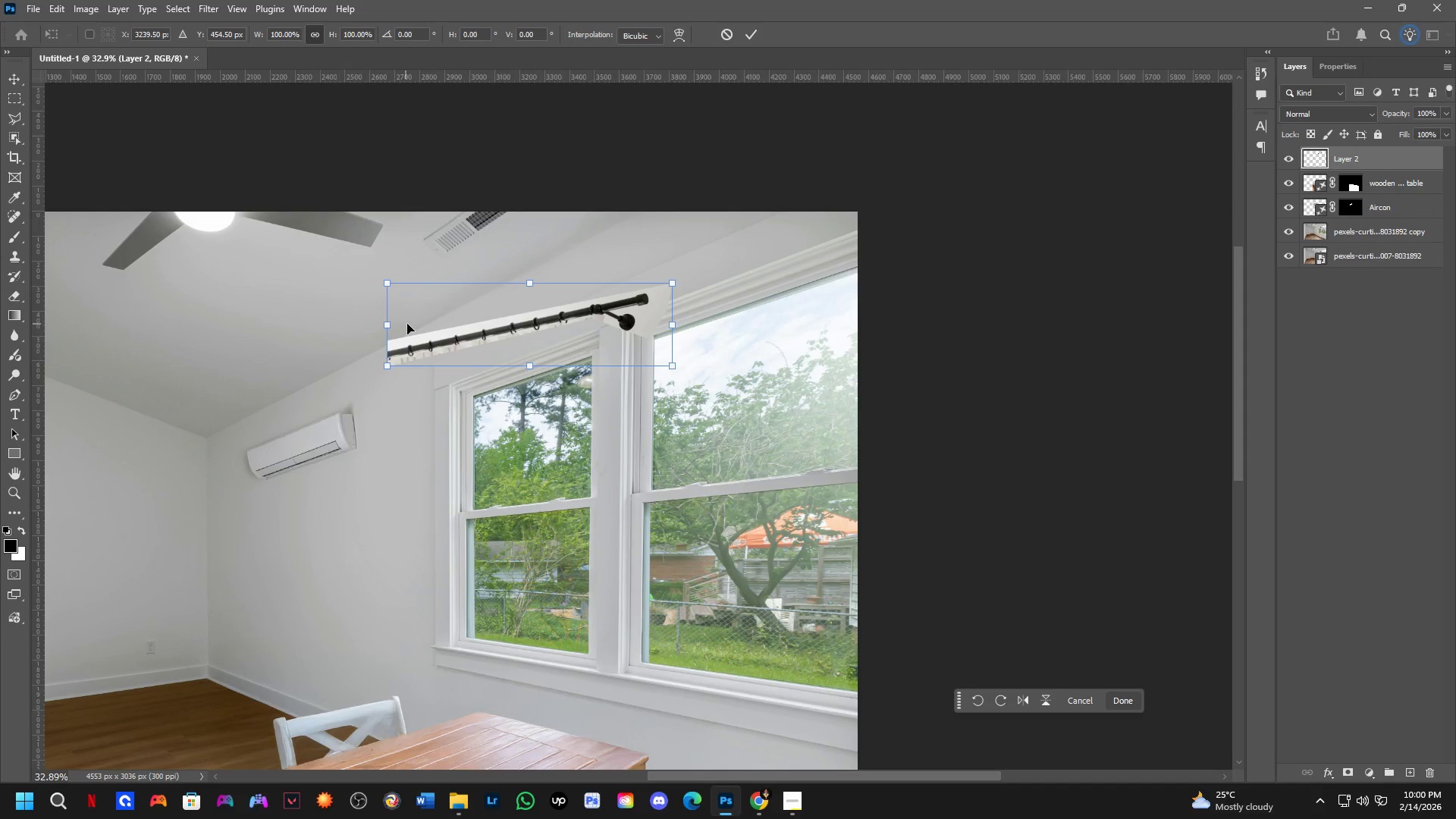 
hold_key(key=ControlLeft, duration=1.5)
left_click_drag(start_coordinate=[383, 322], to_coordinate=[388, 362])
 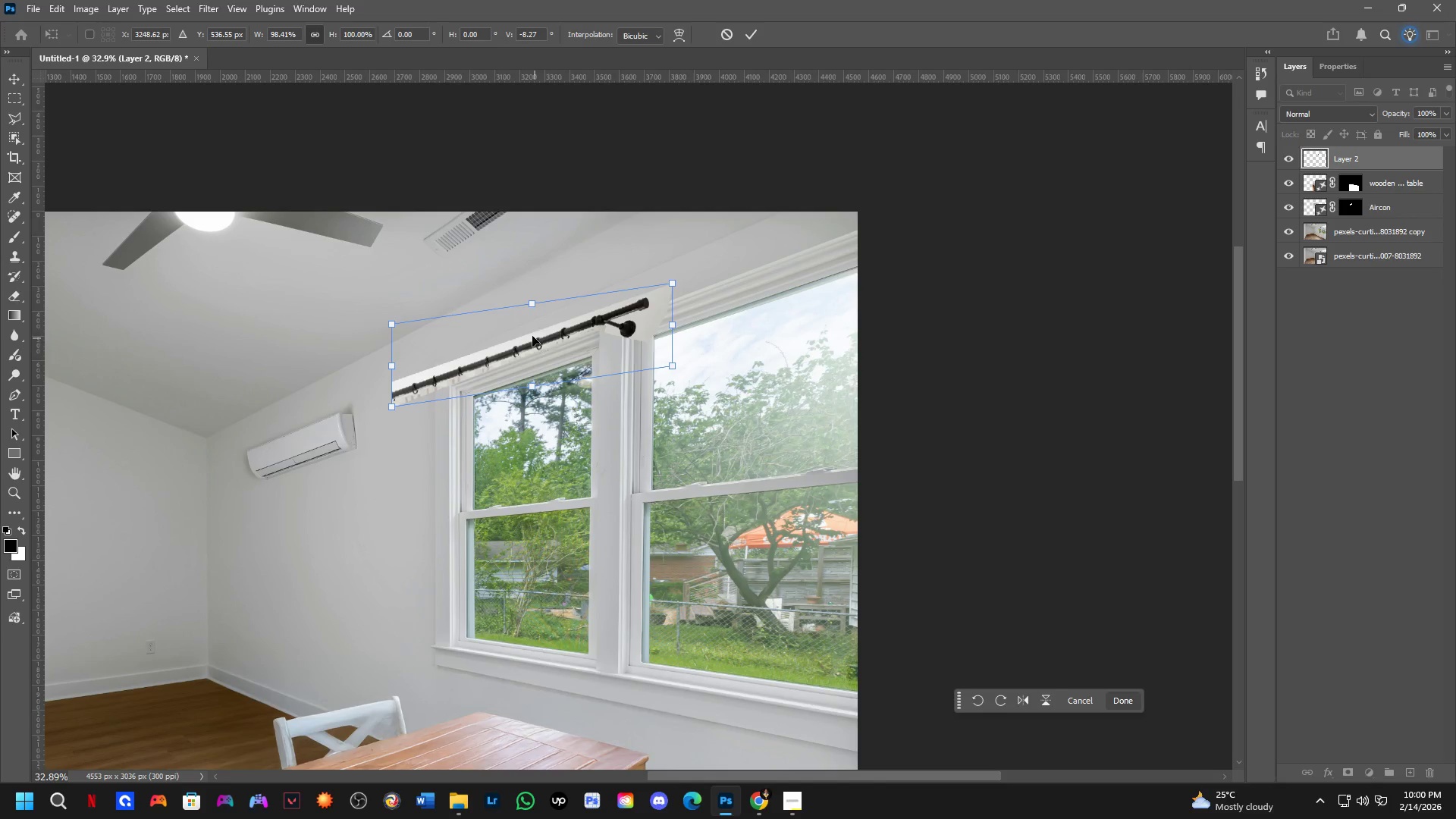 
key(Control+ControlLeft)
 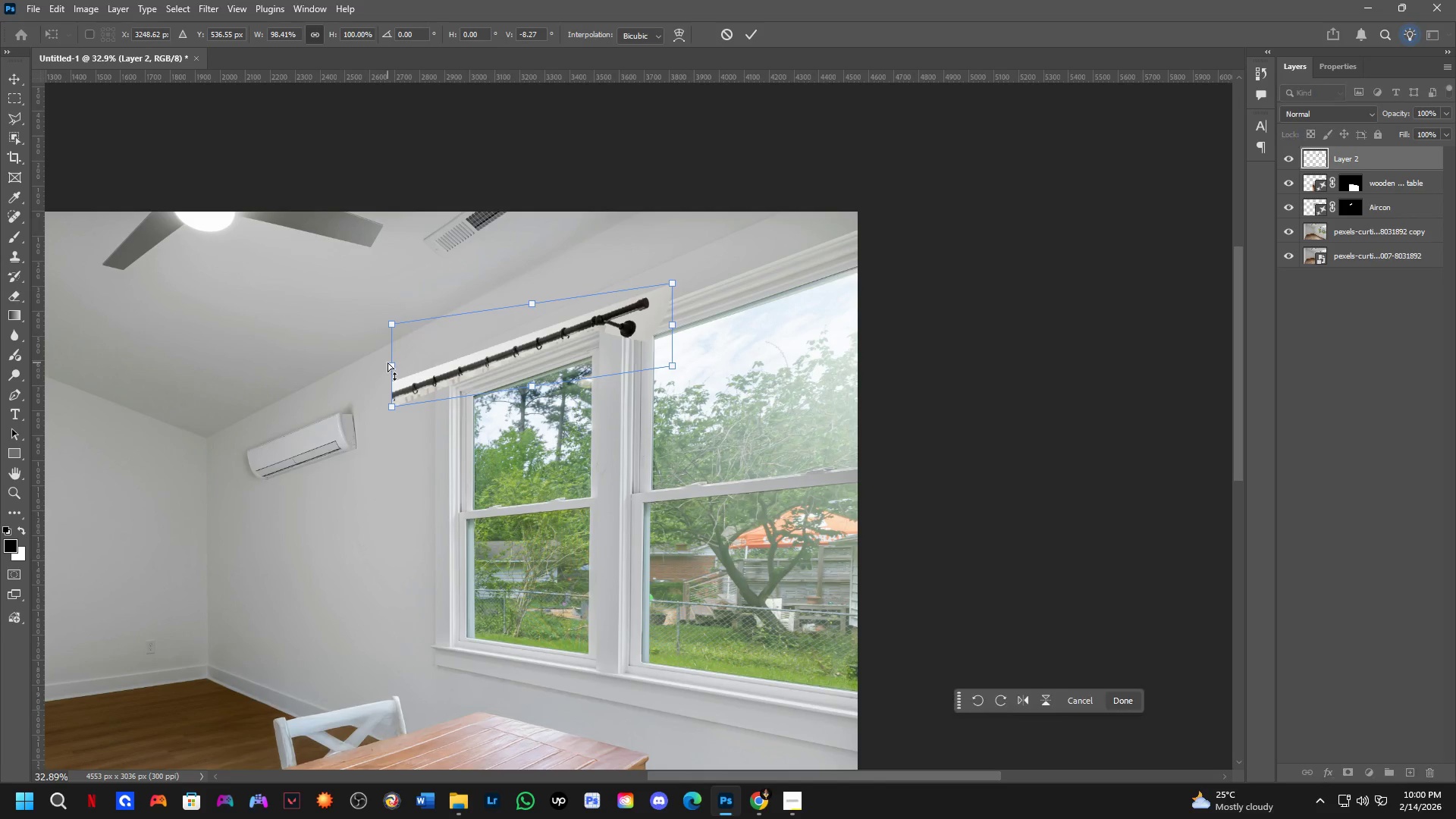 
key(Control+ControlLeft)
 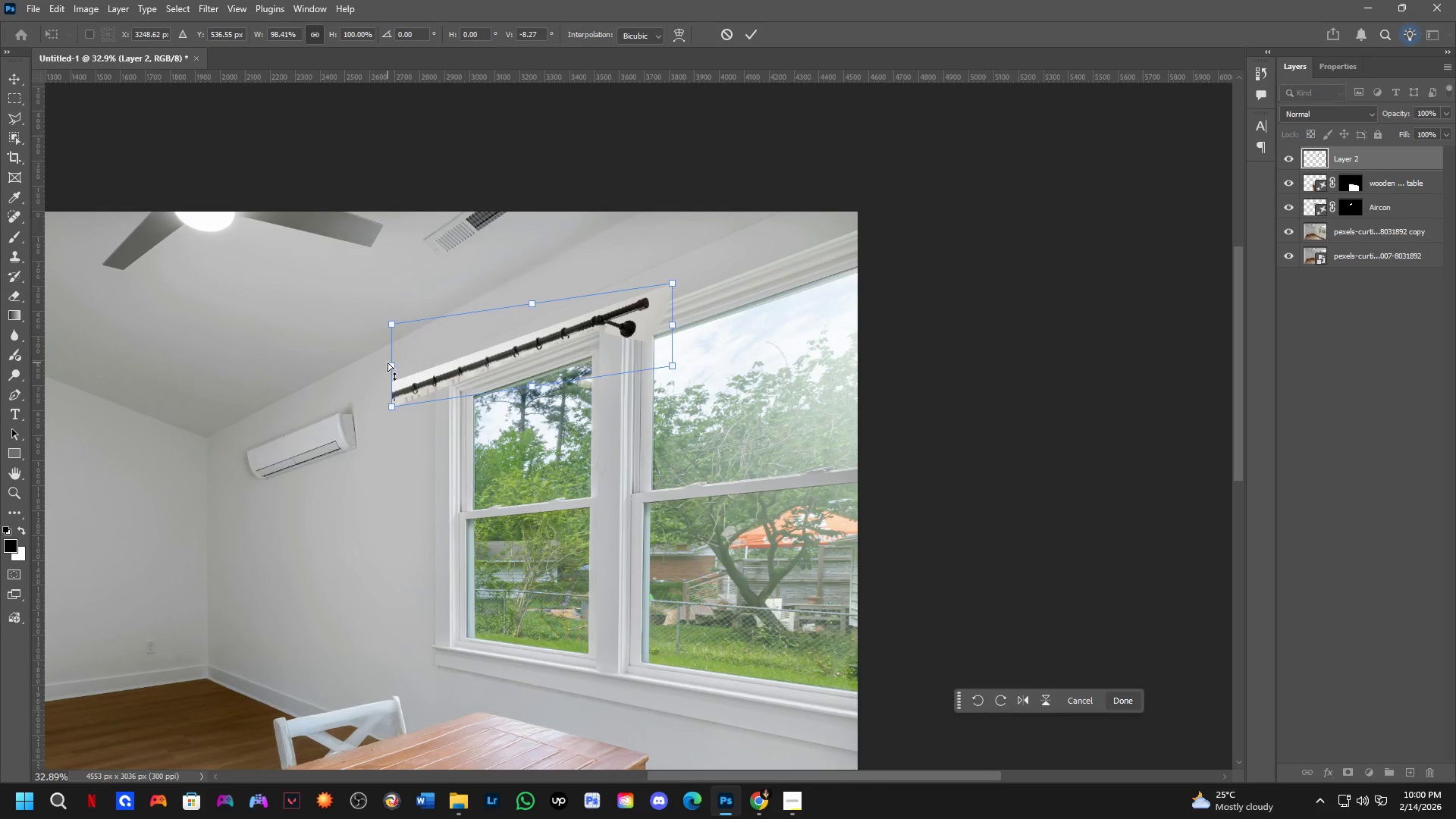 
key(Control+ControlLeft)
 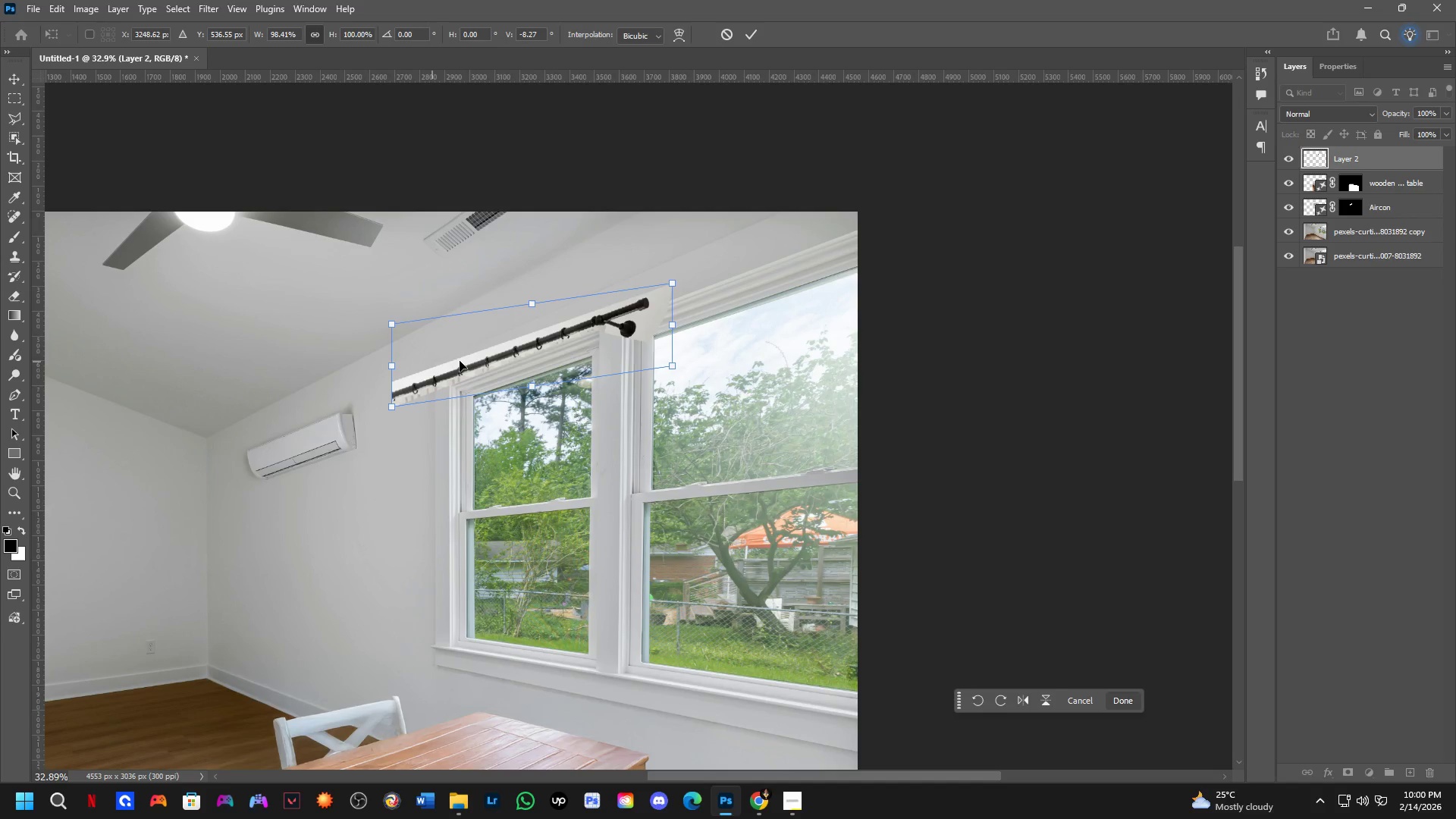 
key(Control+ControlLeft)
 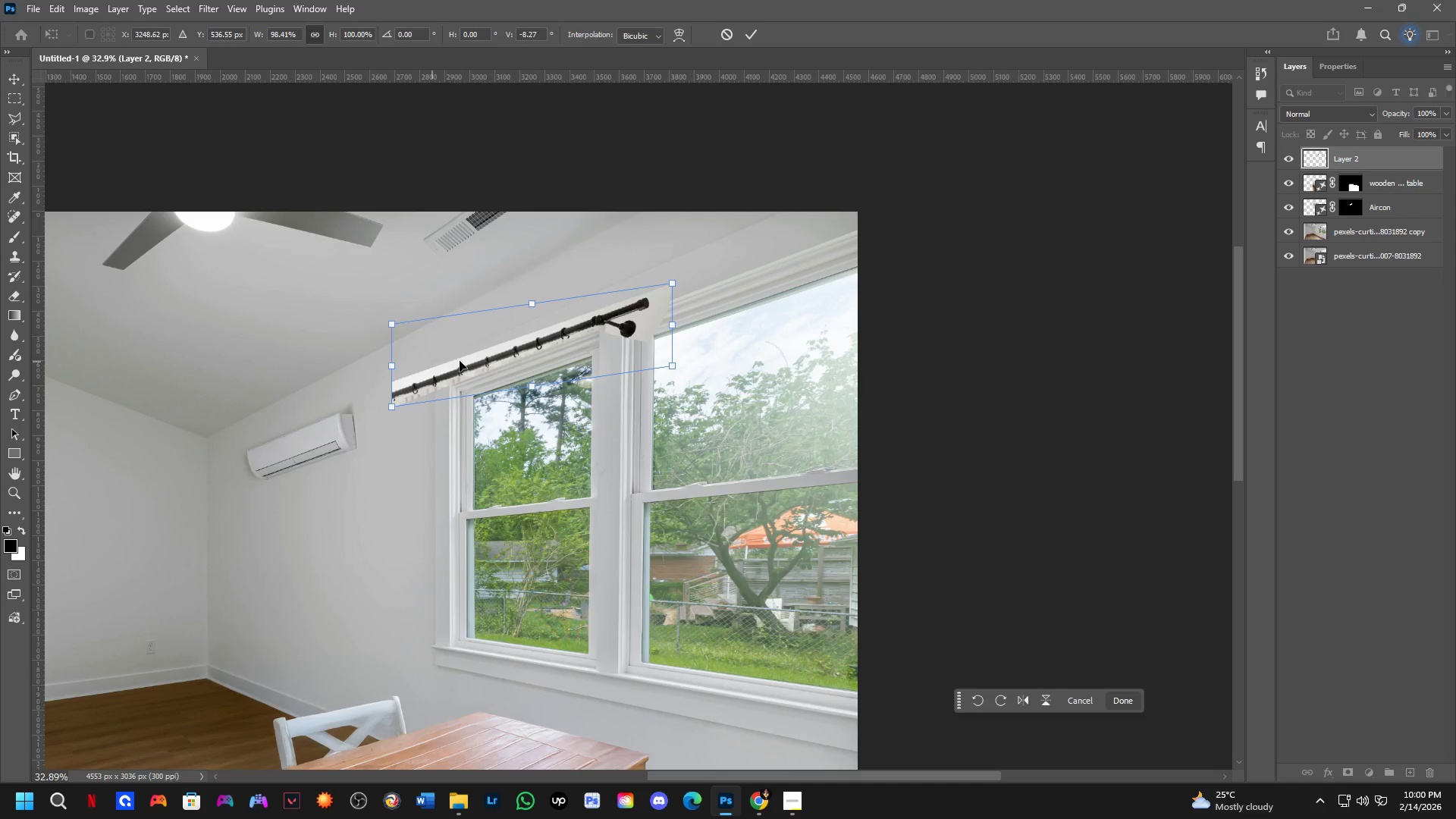 
key(Control+ControlLeft)
 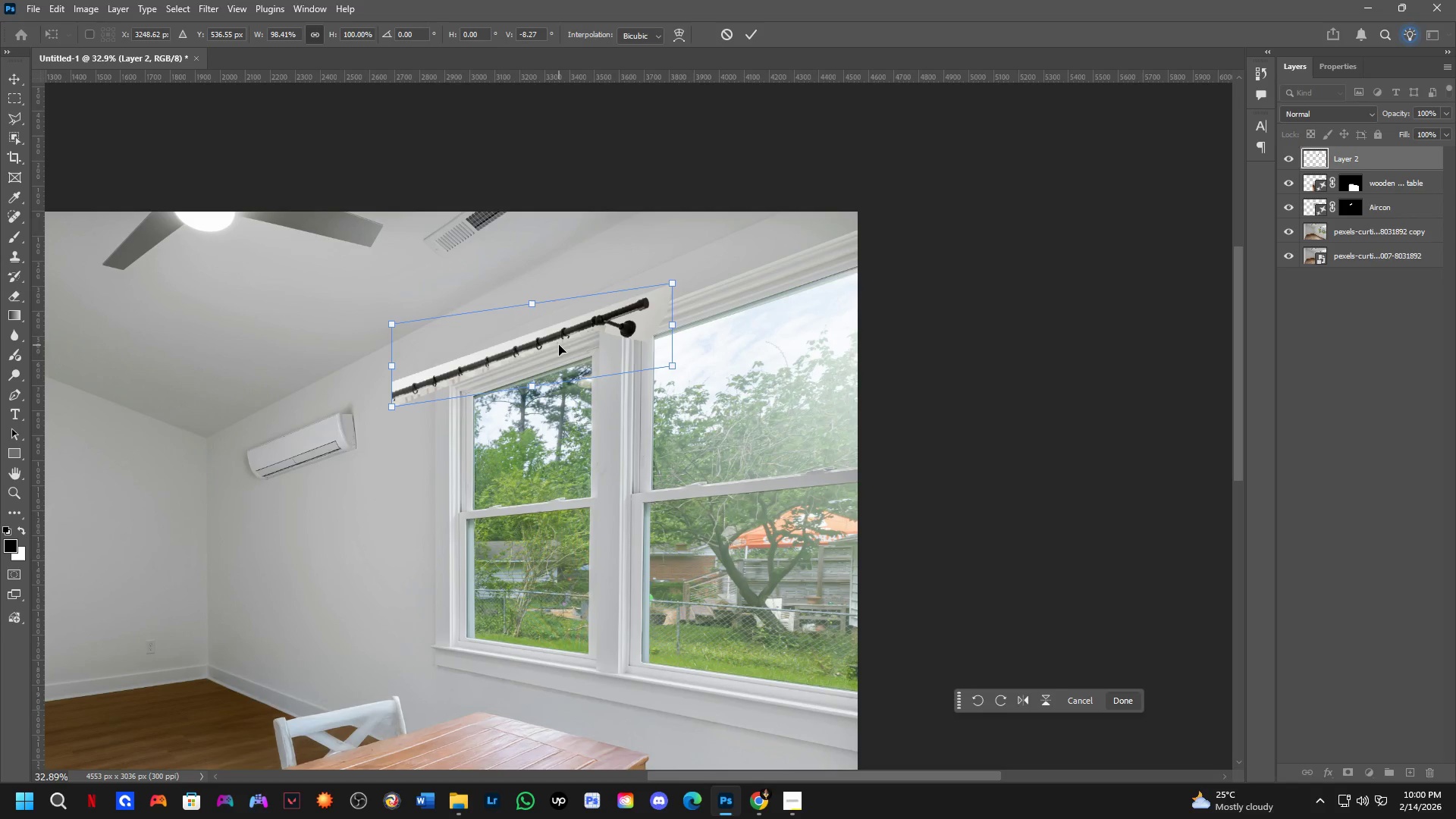 
key(Control+ControlLeft)
 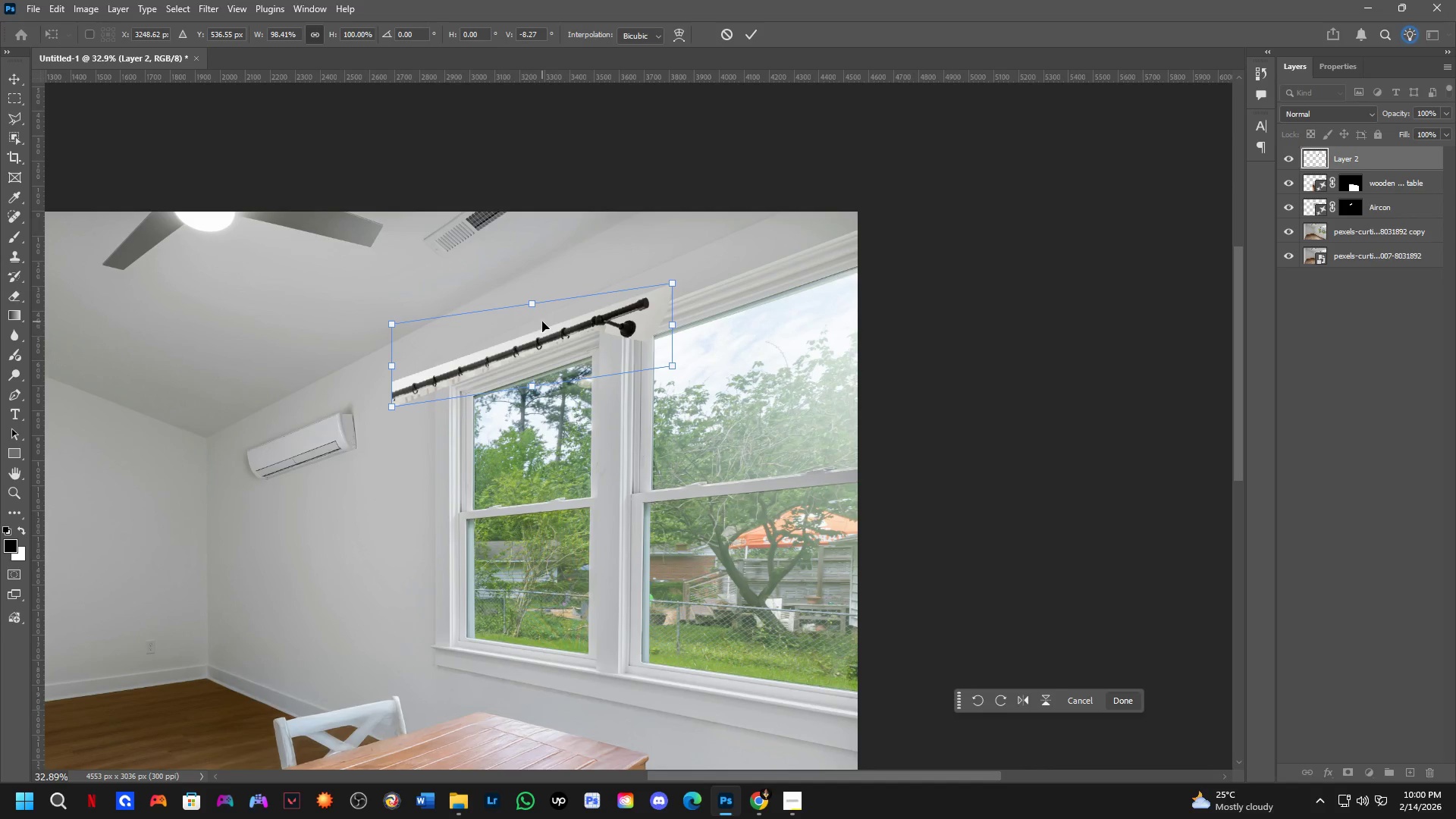 
hold_key(key=ControlLeft, duration=1.06)
left_click_drag(start_coordinate=[539, 355], to_coordinate=[569, 340])
 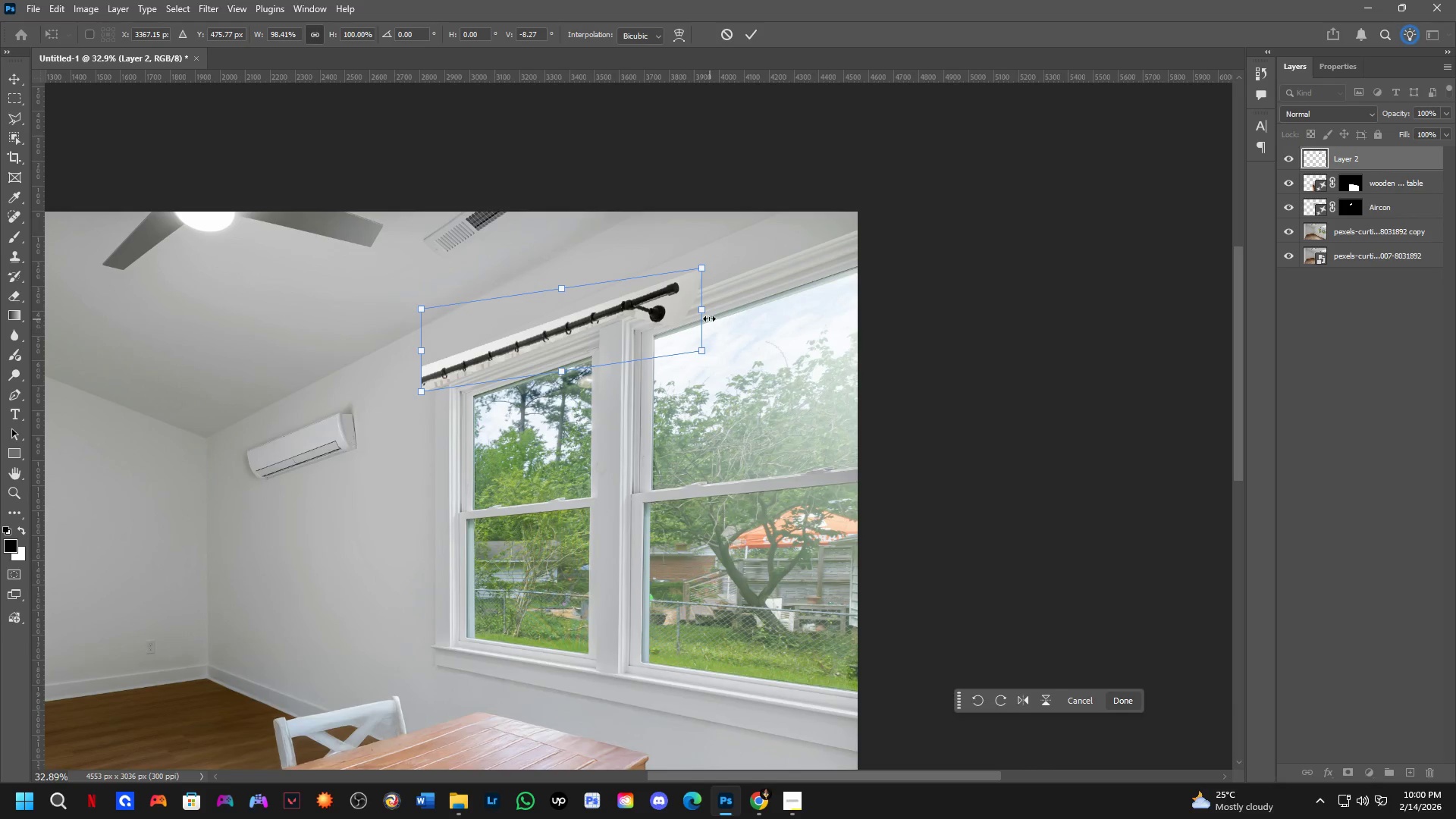 
hold_key(key=ControlLeft, duration=1.5)
left_click_drag(start_coordinate=[704, 312], to_coordinate=[941, 225])
 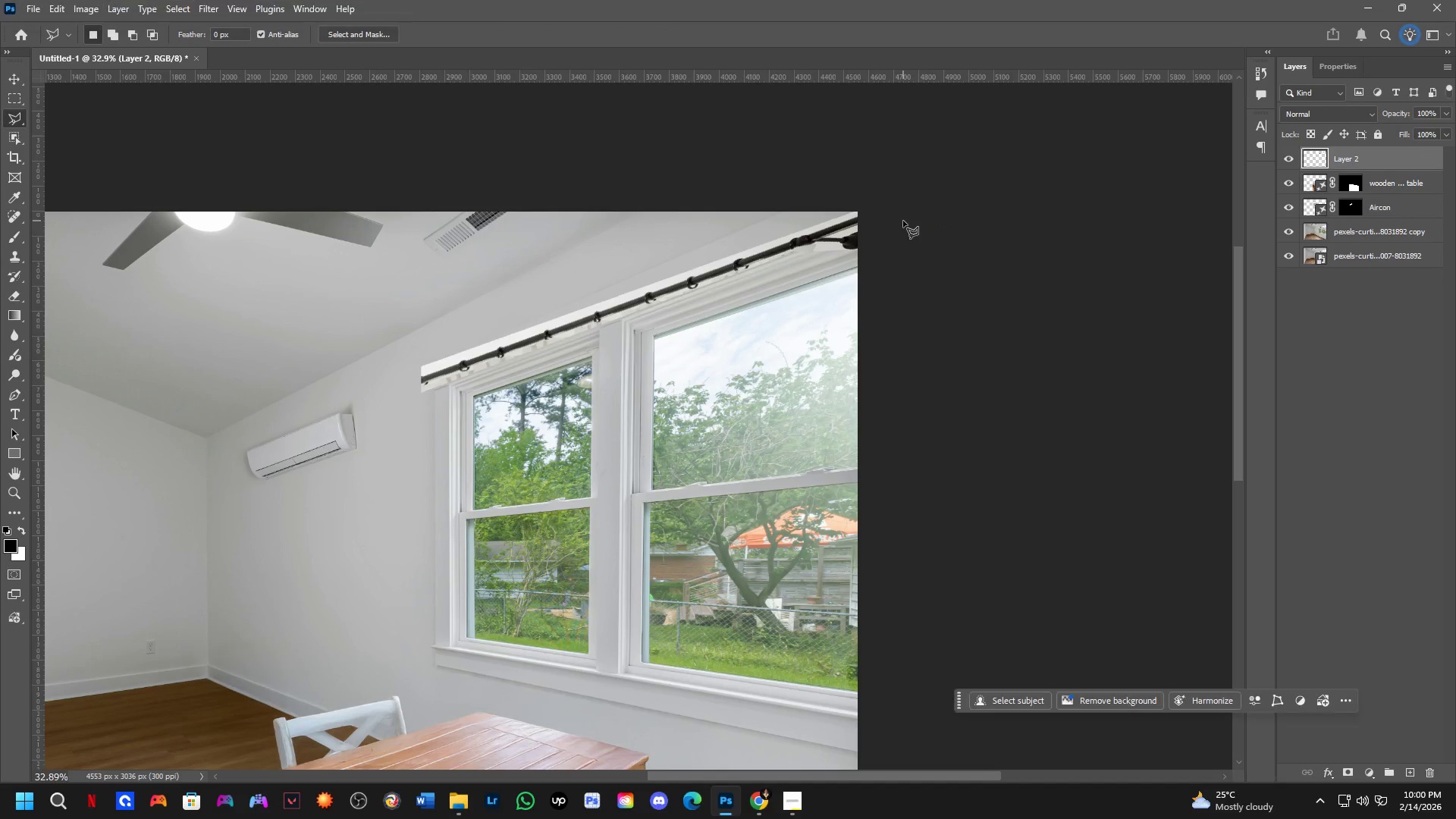 
hold_key(key=ControlLeft, duration=0.83)
 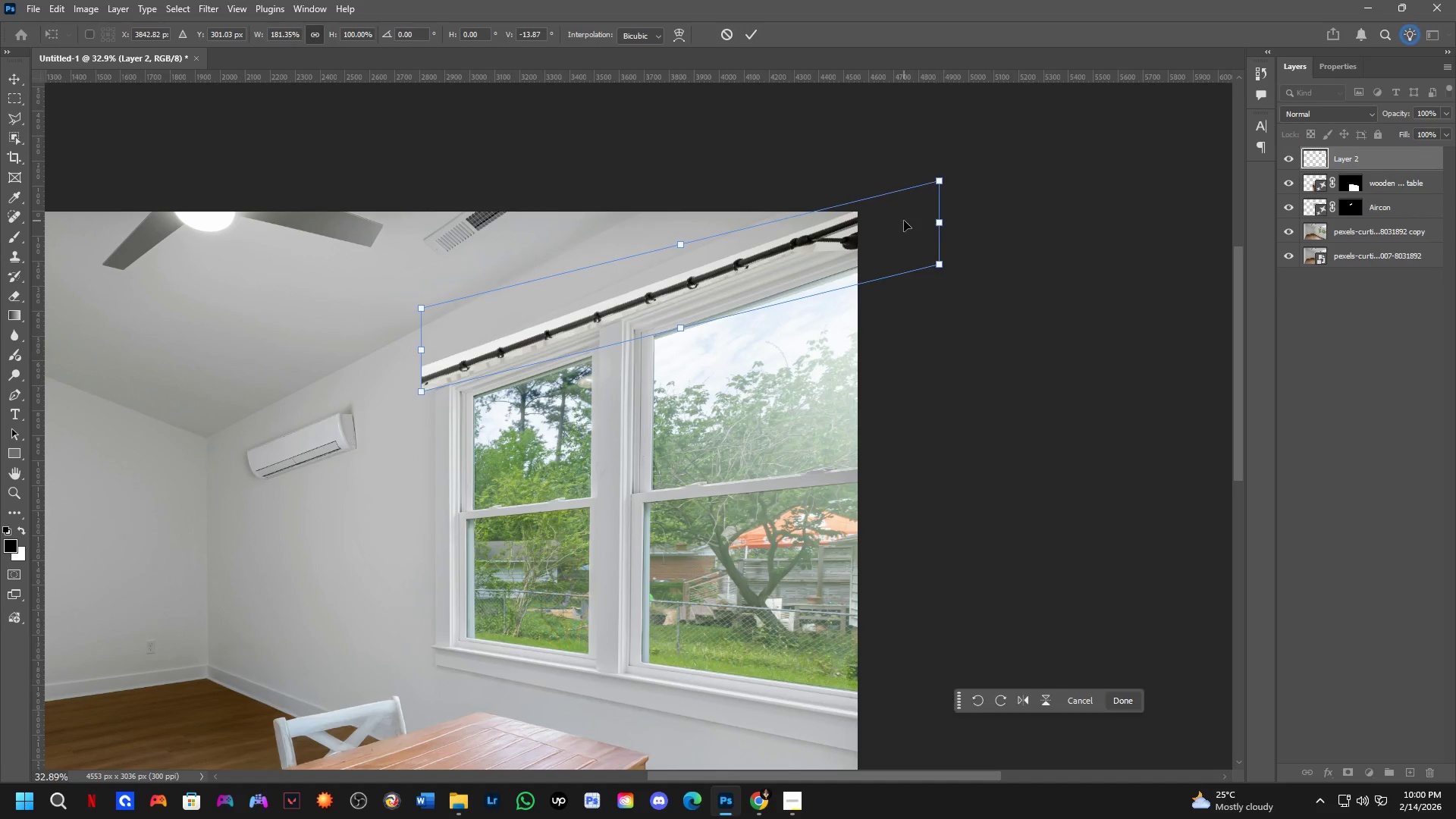 
key(NumpadEnter)
 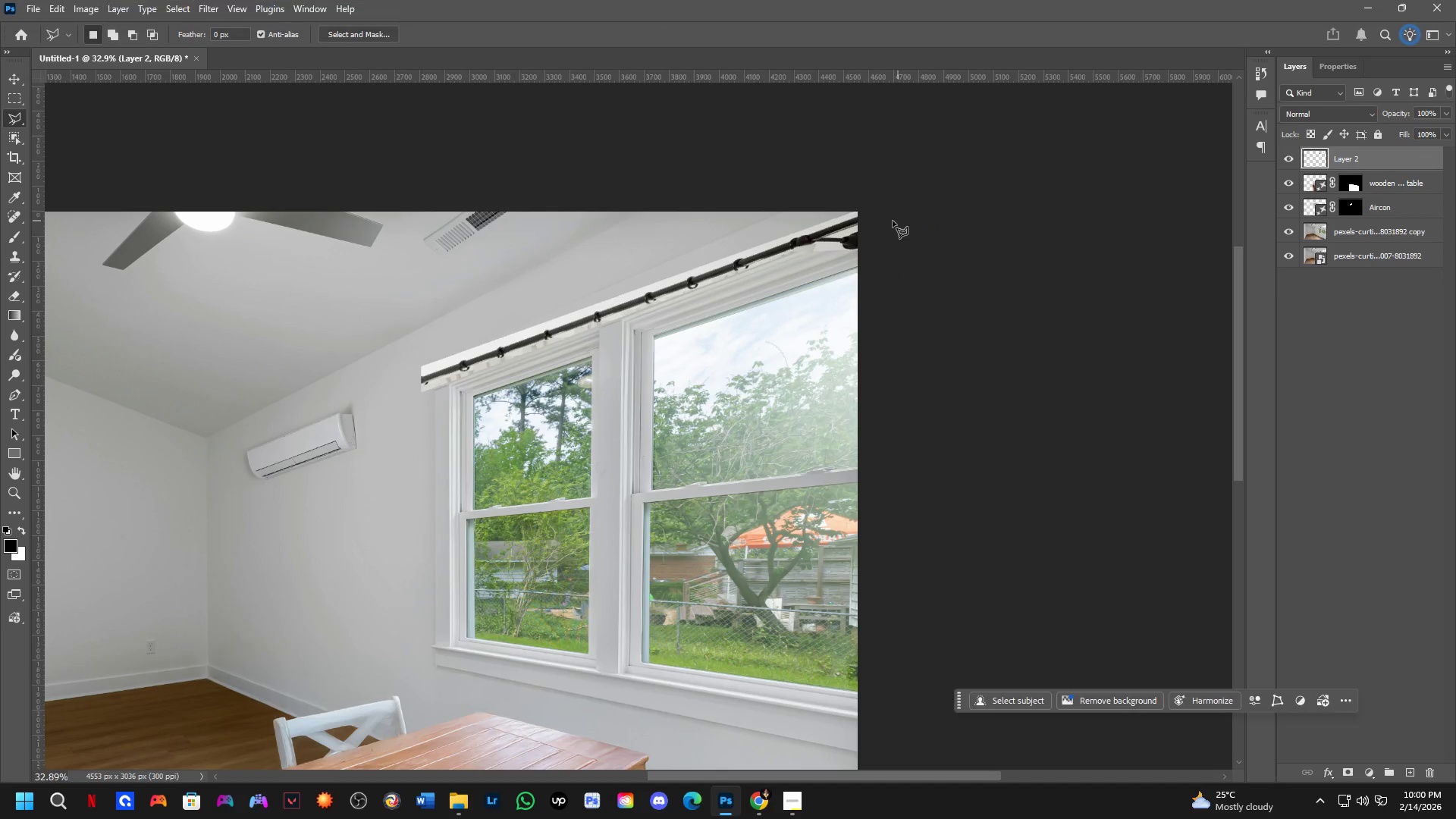 
key(Shift+ShiftLeft)
 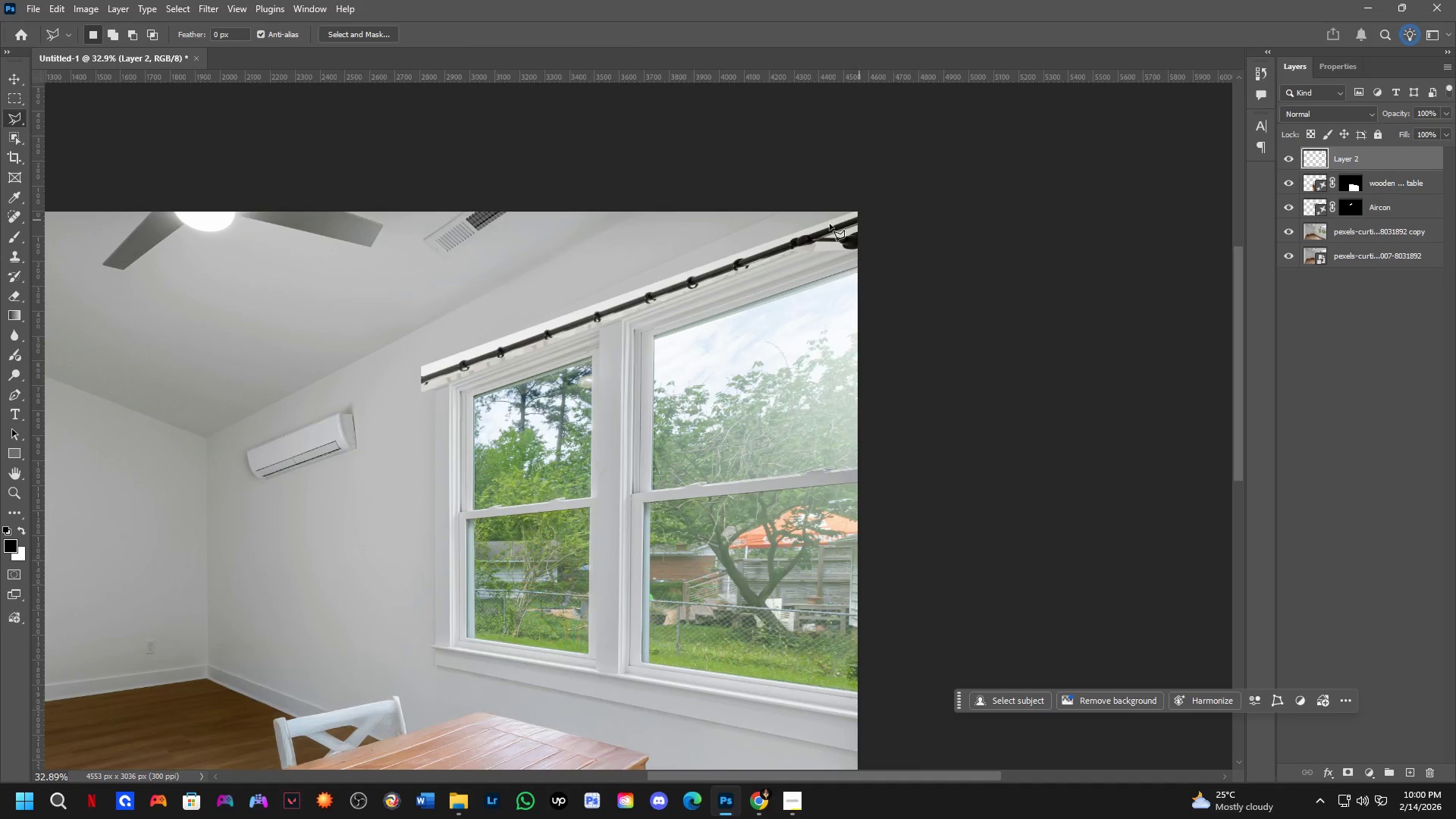 
key(Shift+ShiftLeft)
 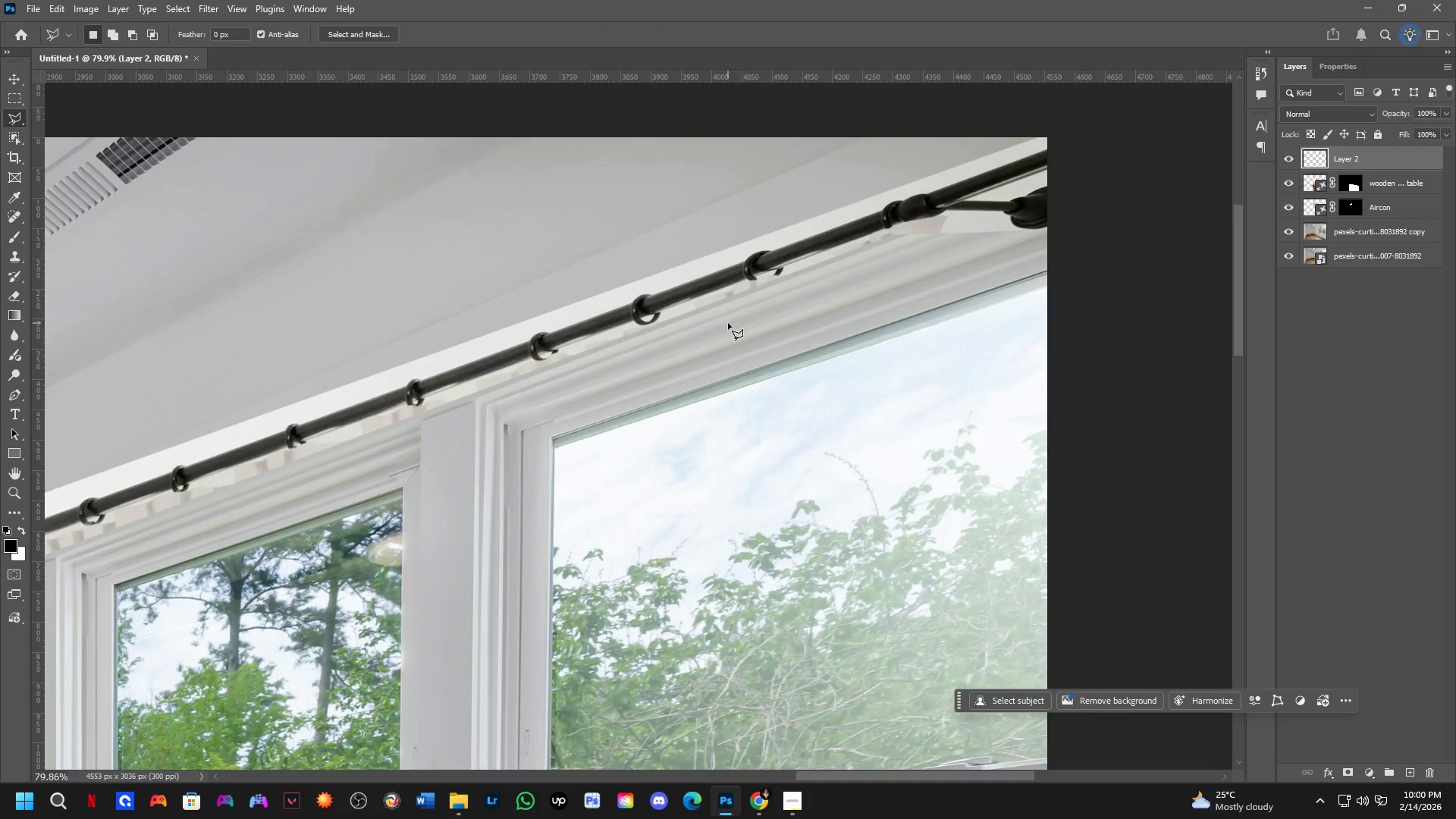 
scroll: coordinate [748, 328], scroll_direction: up, amount: 7.0
 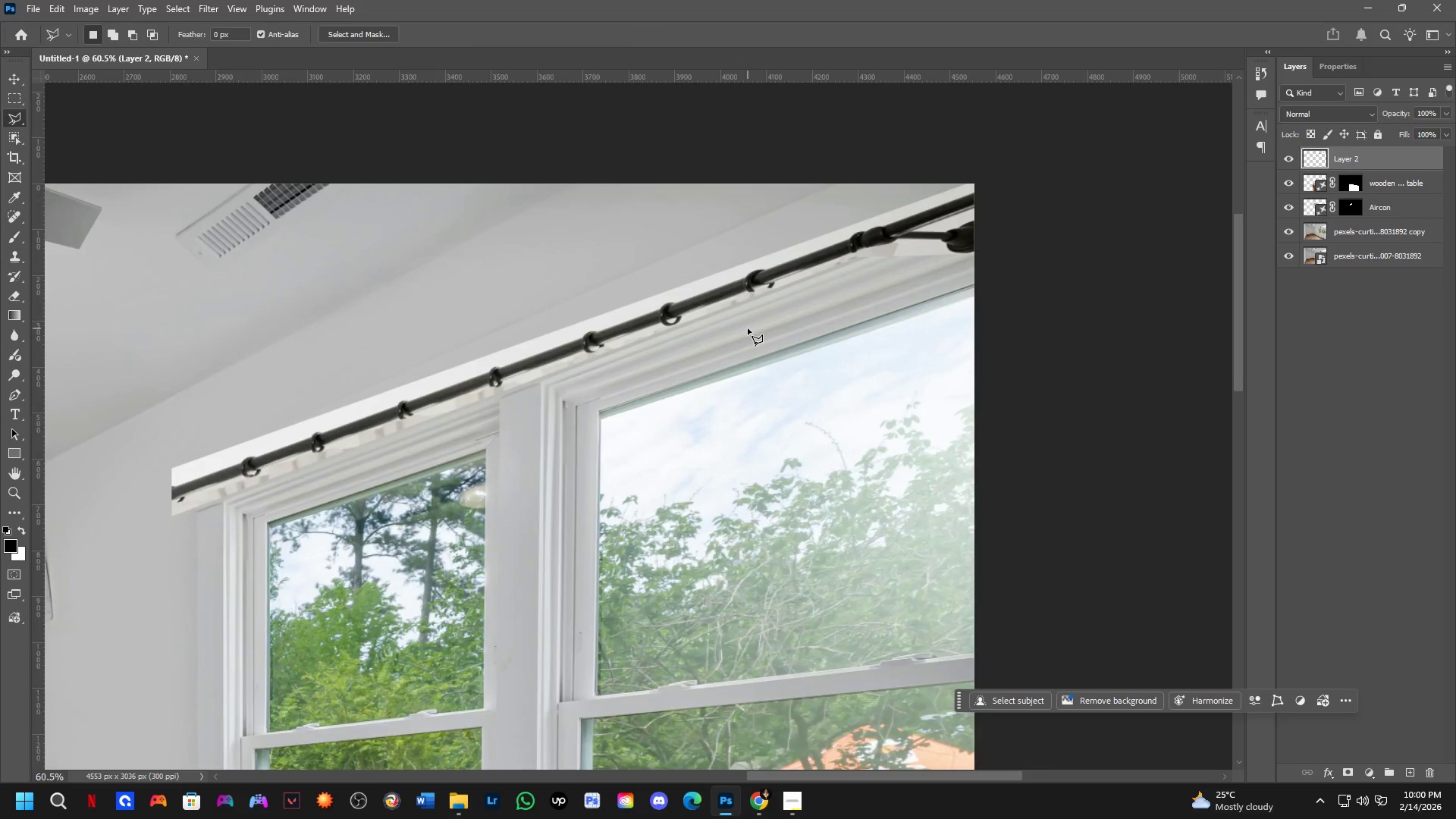 
hold_key(key=ControlLeft, duration=1.08)
 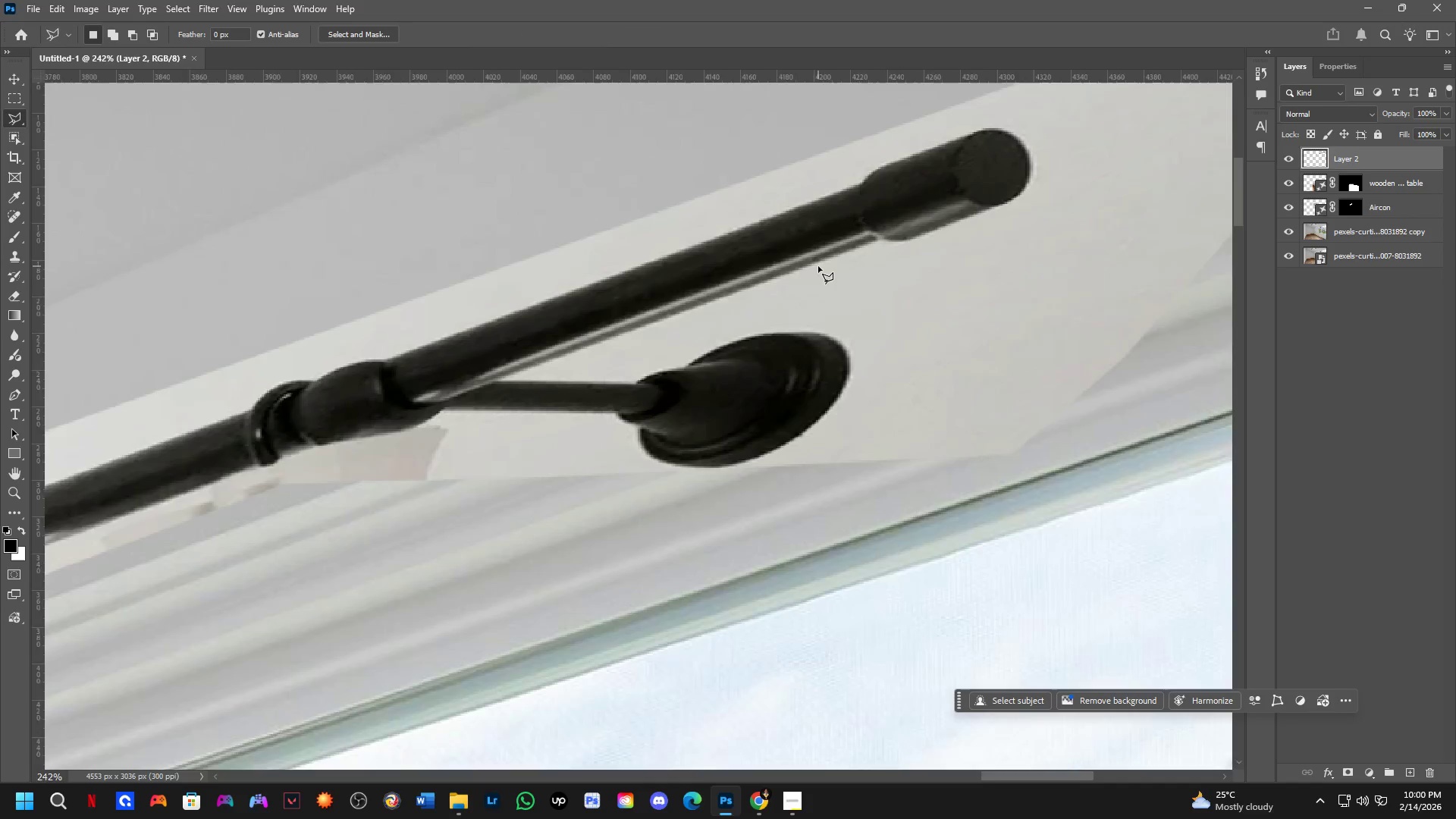 
scroll: coordinate [727, 322], scroll_direction: down, amount: 4.0
 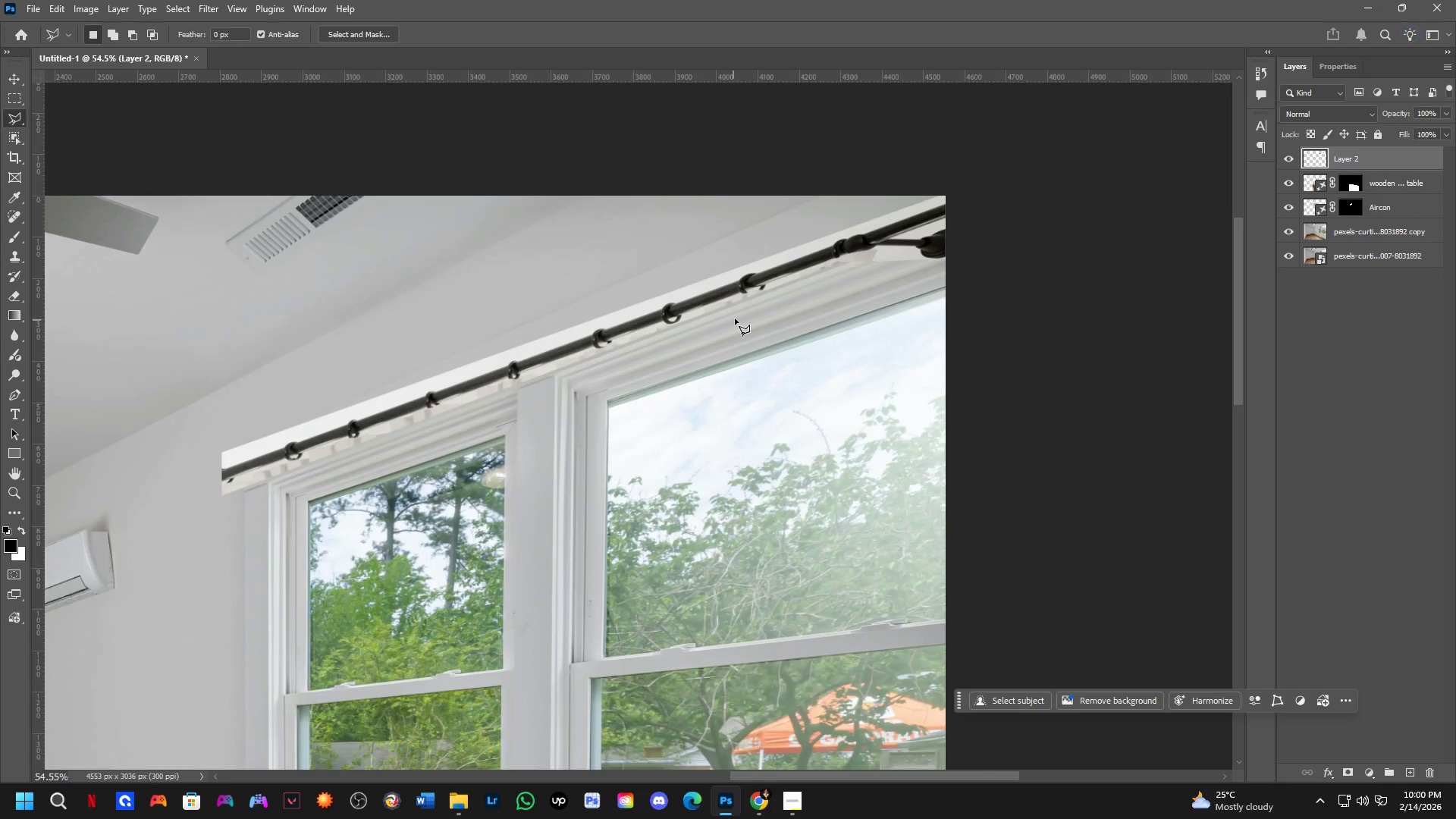 
left_click_drag(start_coordinate=[758, 281], to_coordinate=[597, 339])
 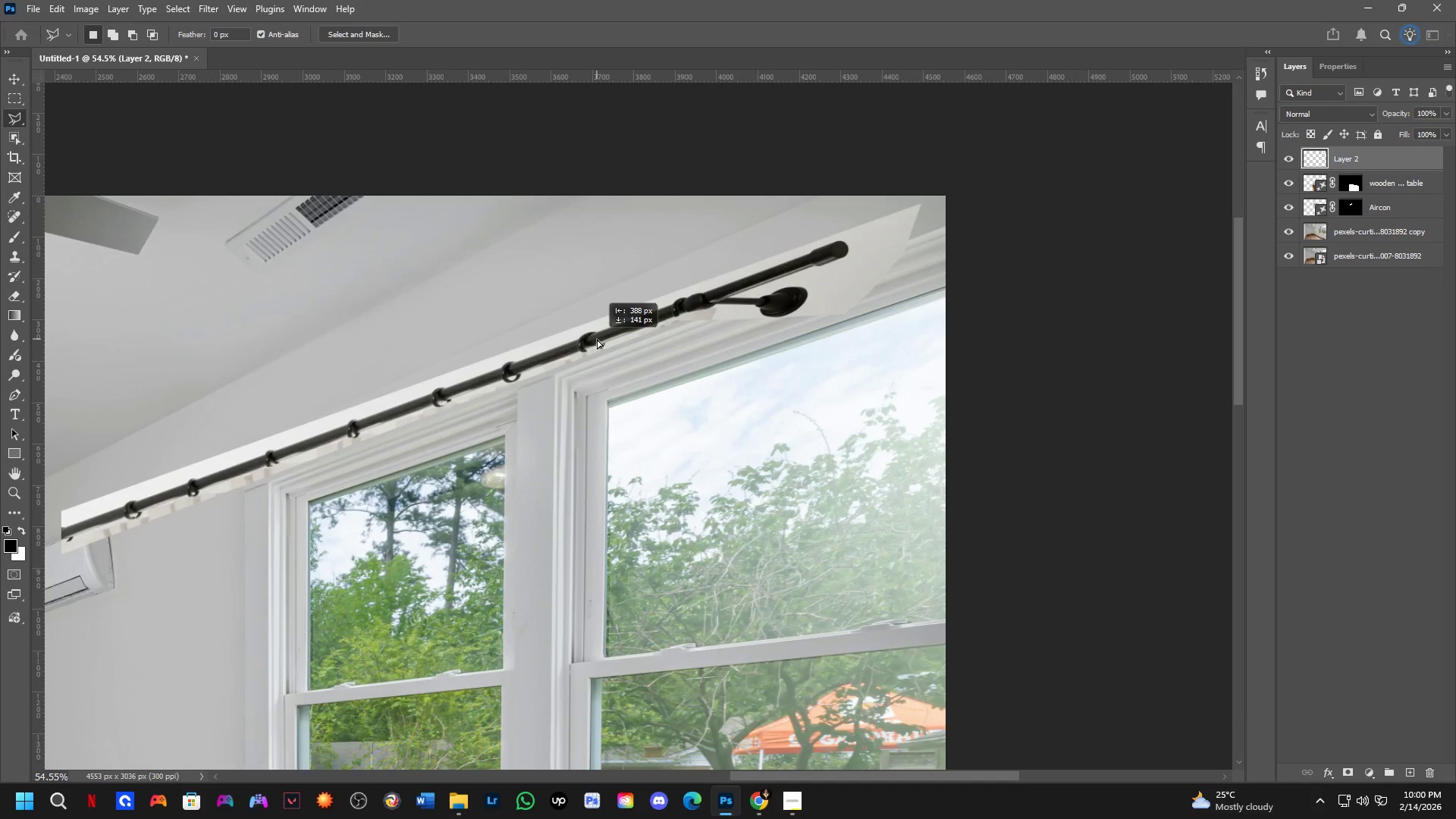 
hold_key(key=ControlLeft, duration=10.62)
 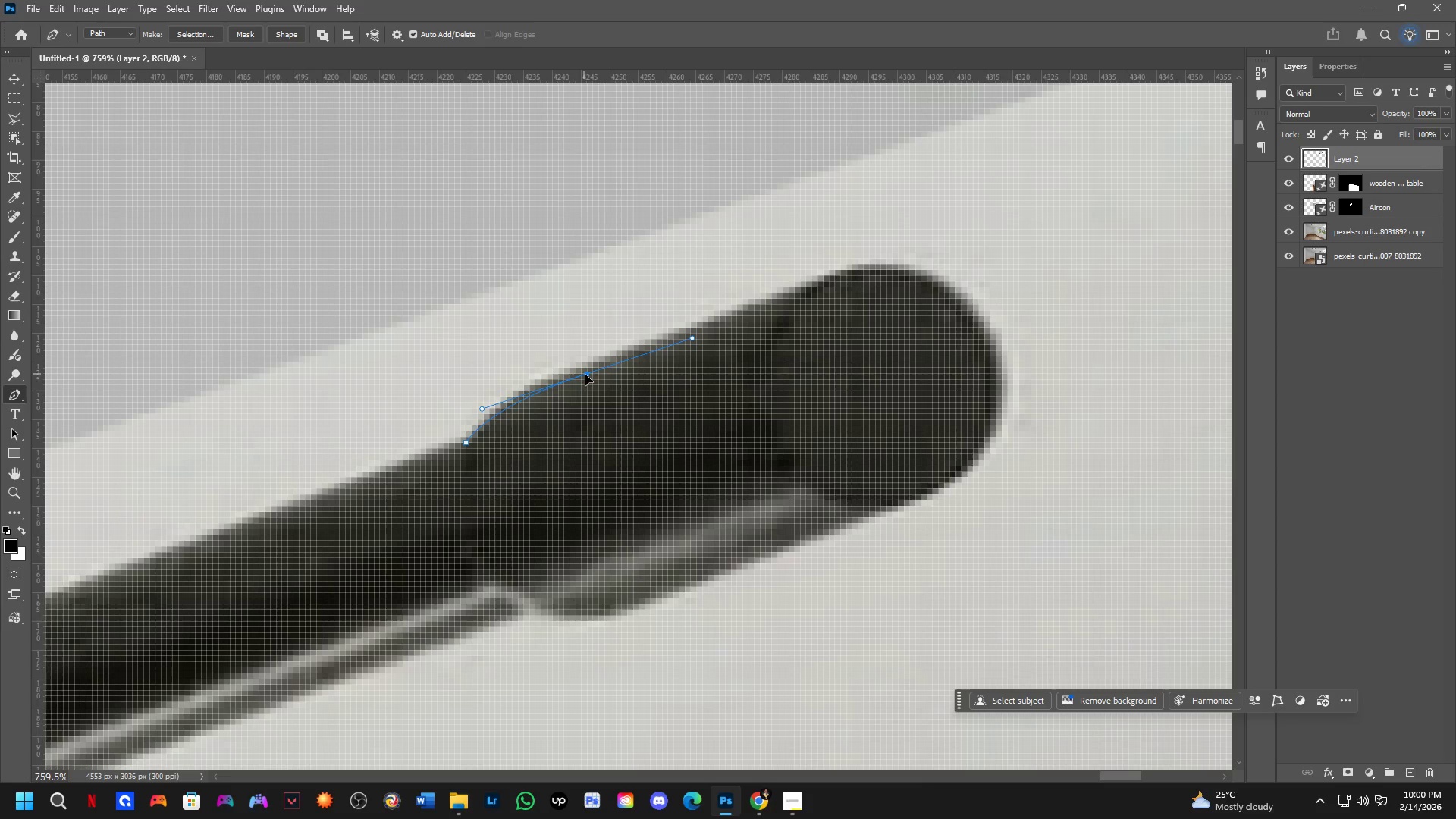 
key(Shift+ShiftLeft)
 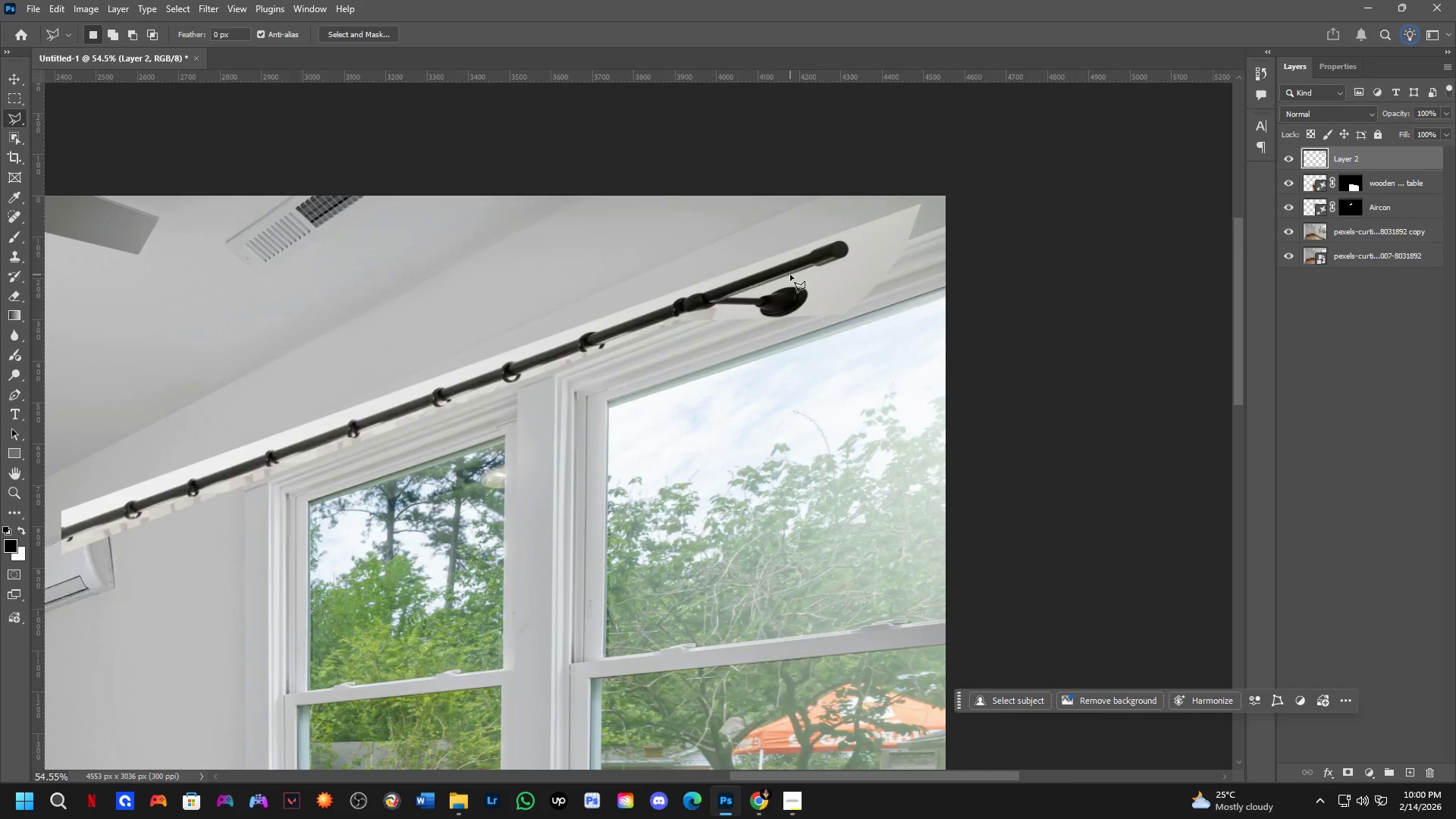 
hold_key(key=Space, duration=0.41)
 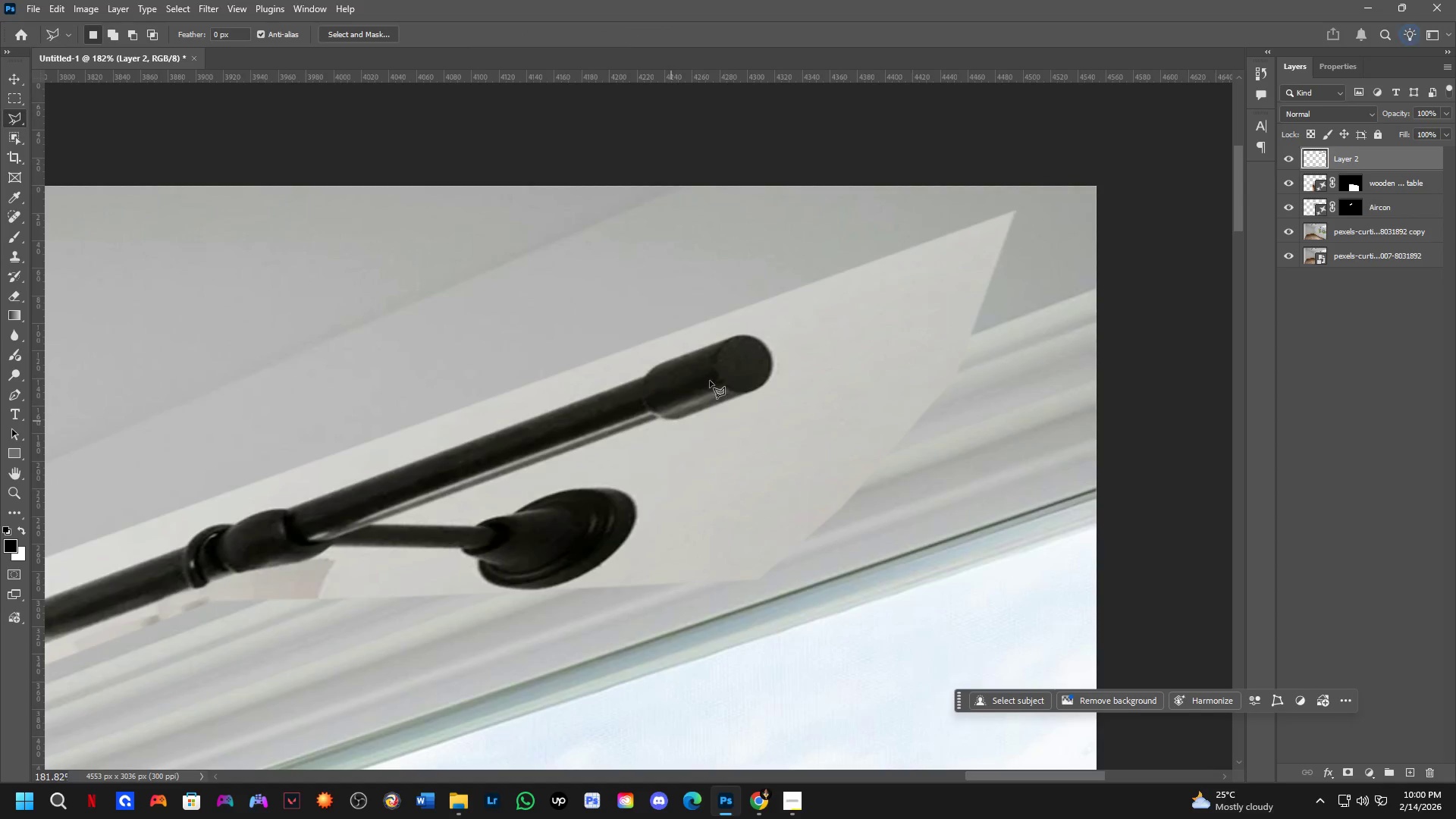 
left_click_drag(start_coordinate=[891, 261], to_coordinate=[660, 441])
 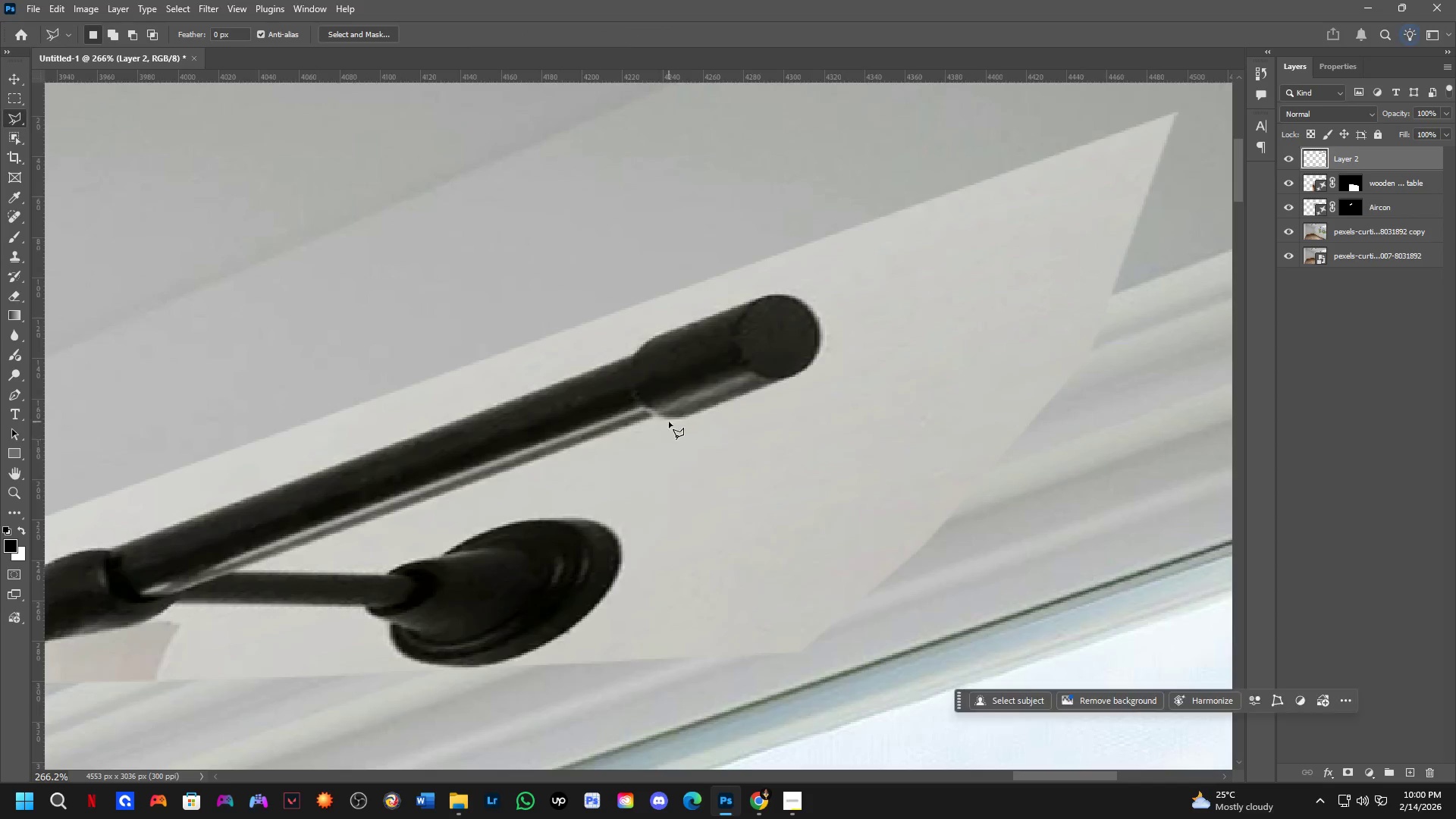 
scroll: coordinate [818, 266], scroll_direction: up, amount: 7.0
 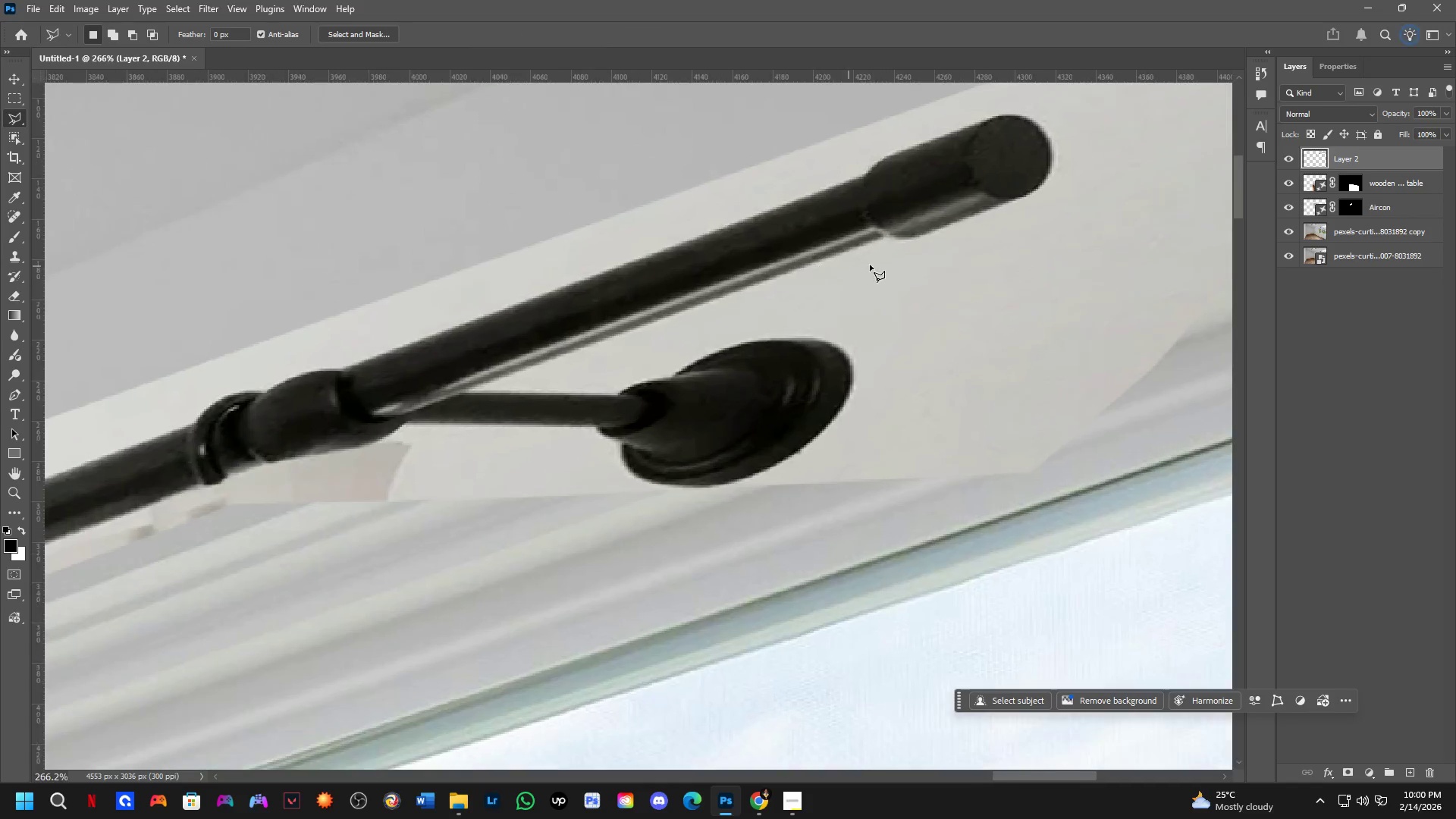 
key(P)
 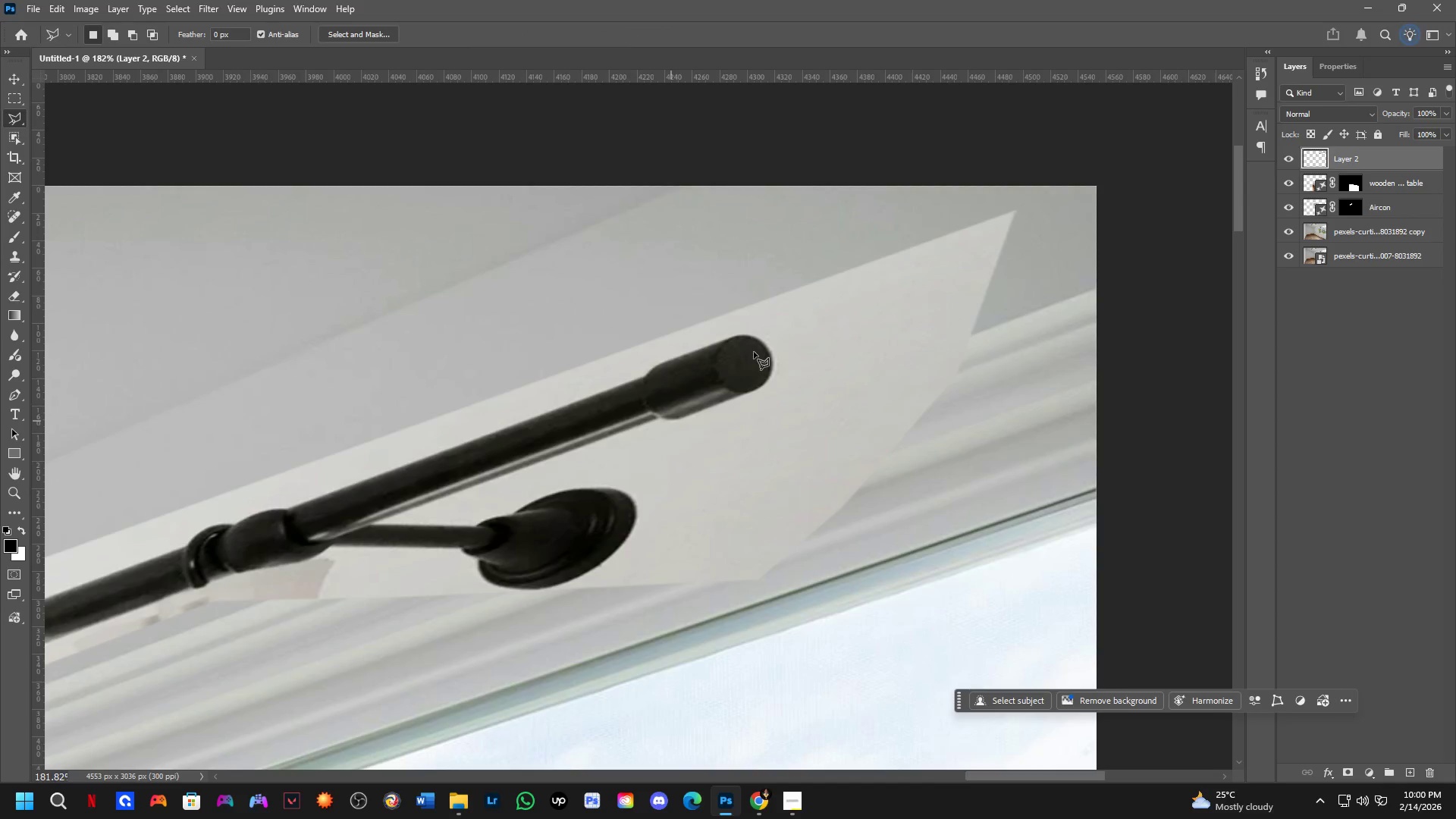 
scroll: coordinate [669, 422], scroll_direction: down, amount: 4.0
 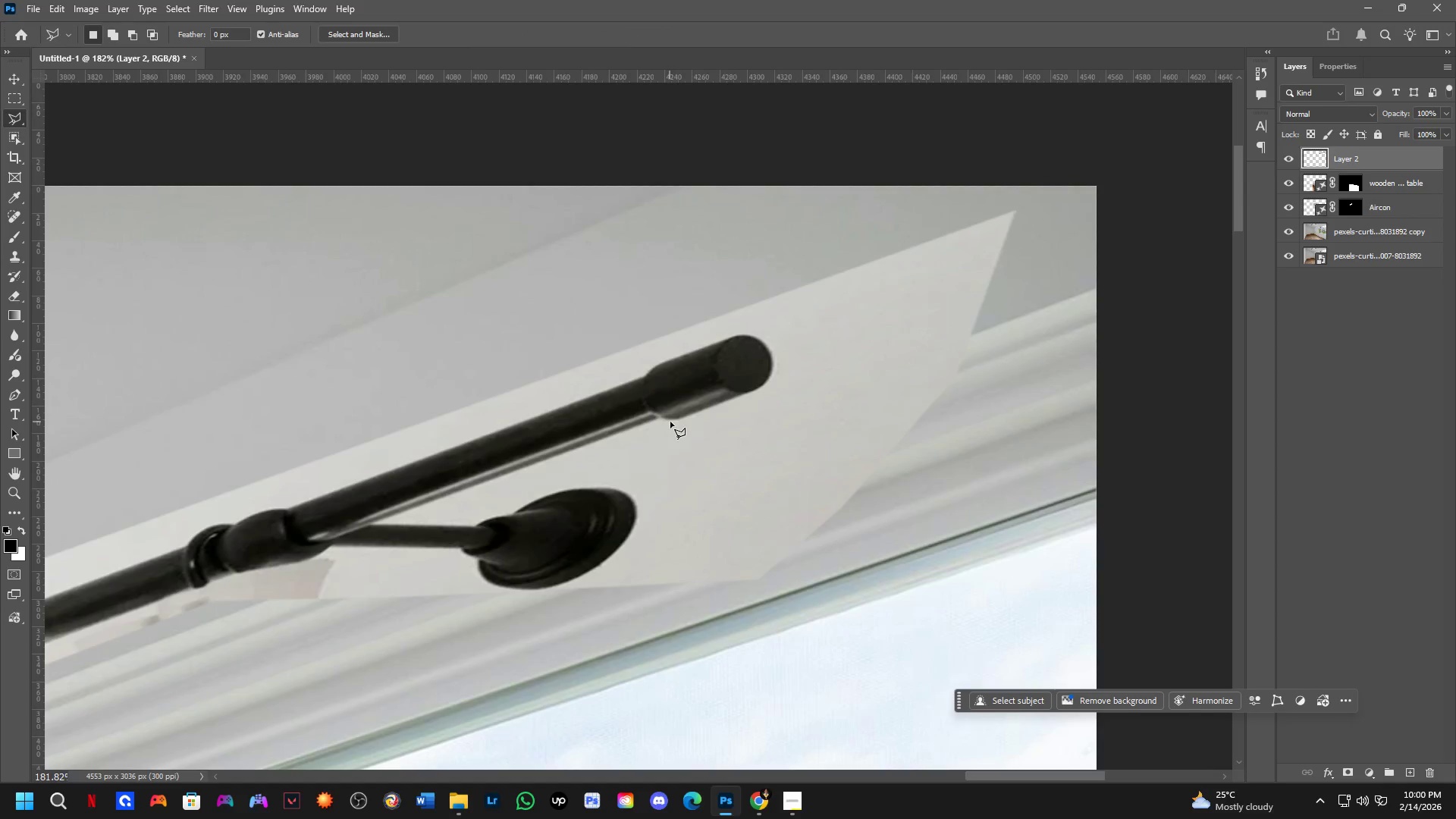 
scroll: coordinate [755, 345], scroll_direction: up, amount: 8.0
 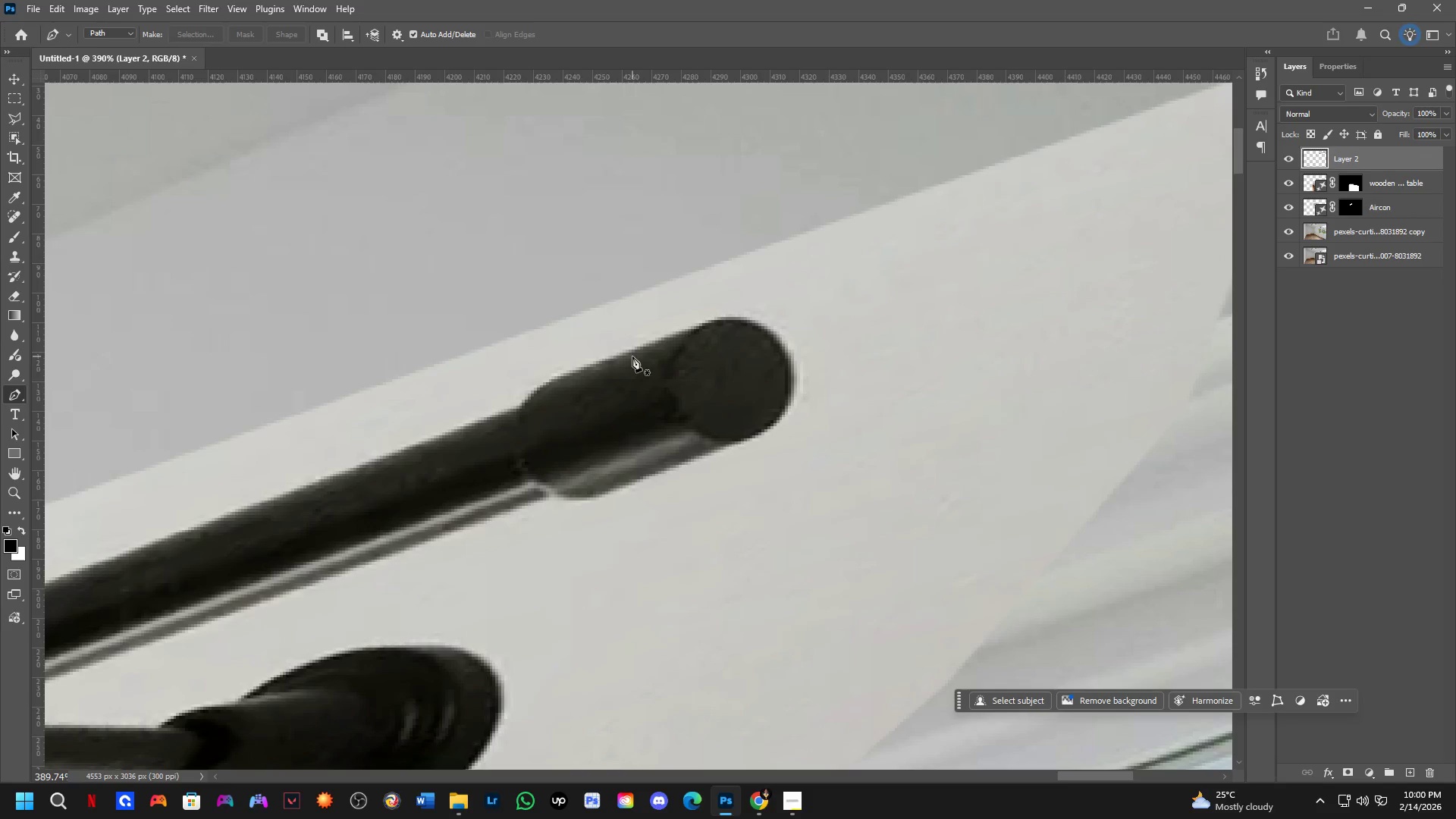 
left_click([519, 408])
 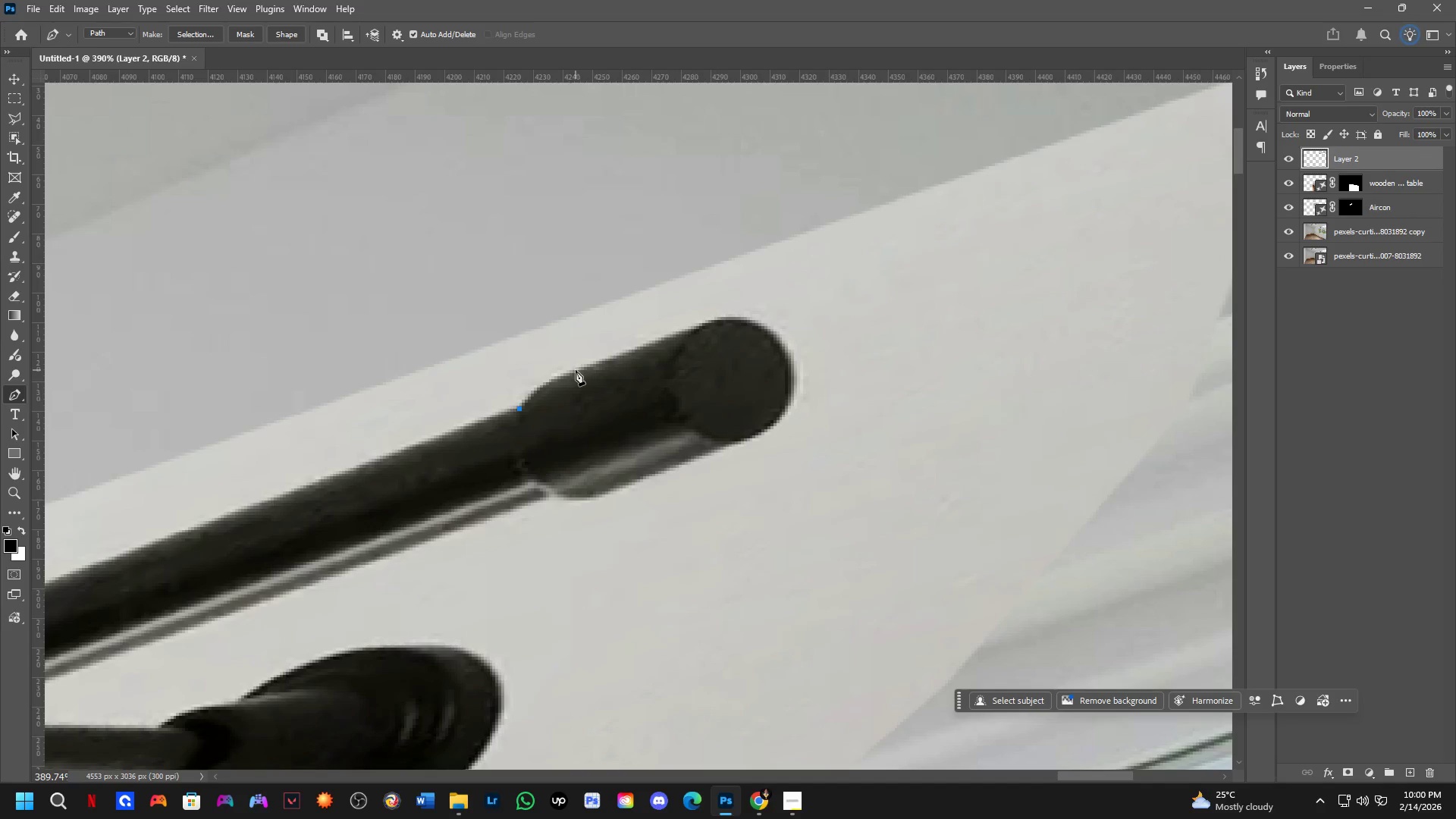 
left_click_drag(start_coordinate=[576, 370], to_coordinate=[629, 352])
 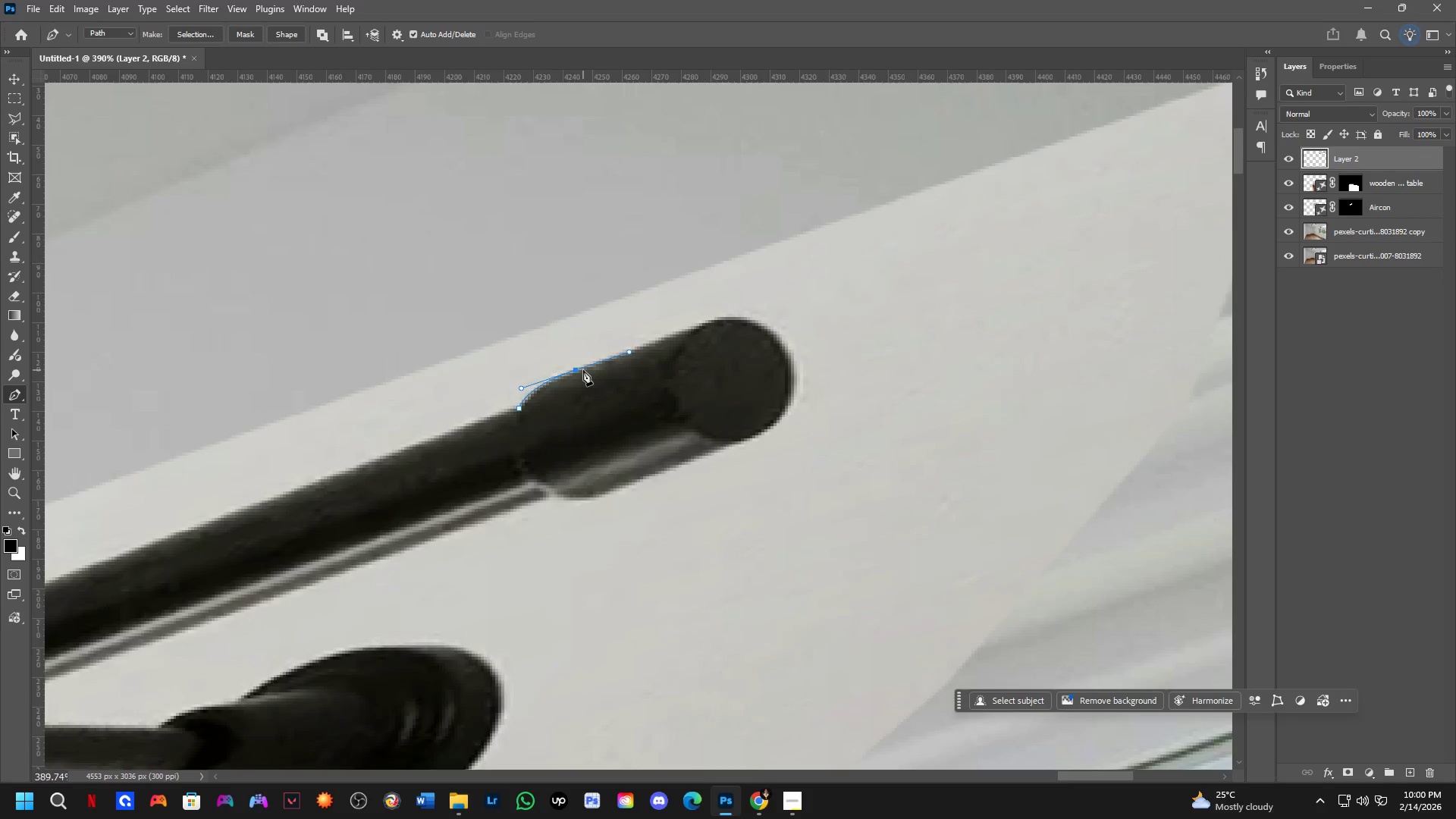 
hold_key(key=ControlLeft, duration=1.31)
left_click_drag(start_coordinate=[575, 369], to_coordinate=[582, 369])
 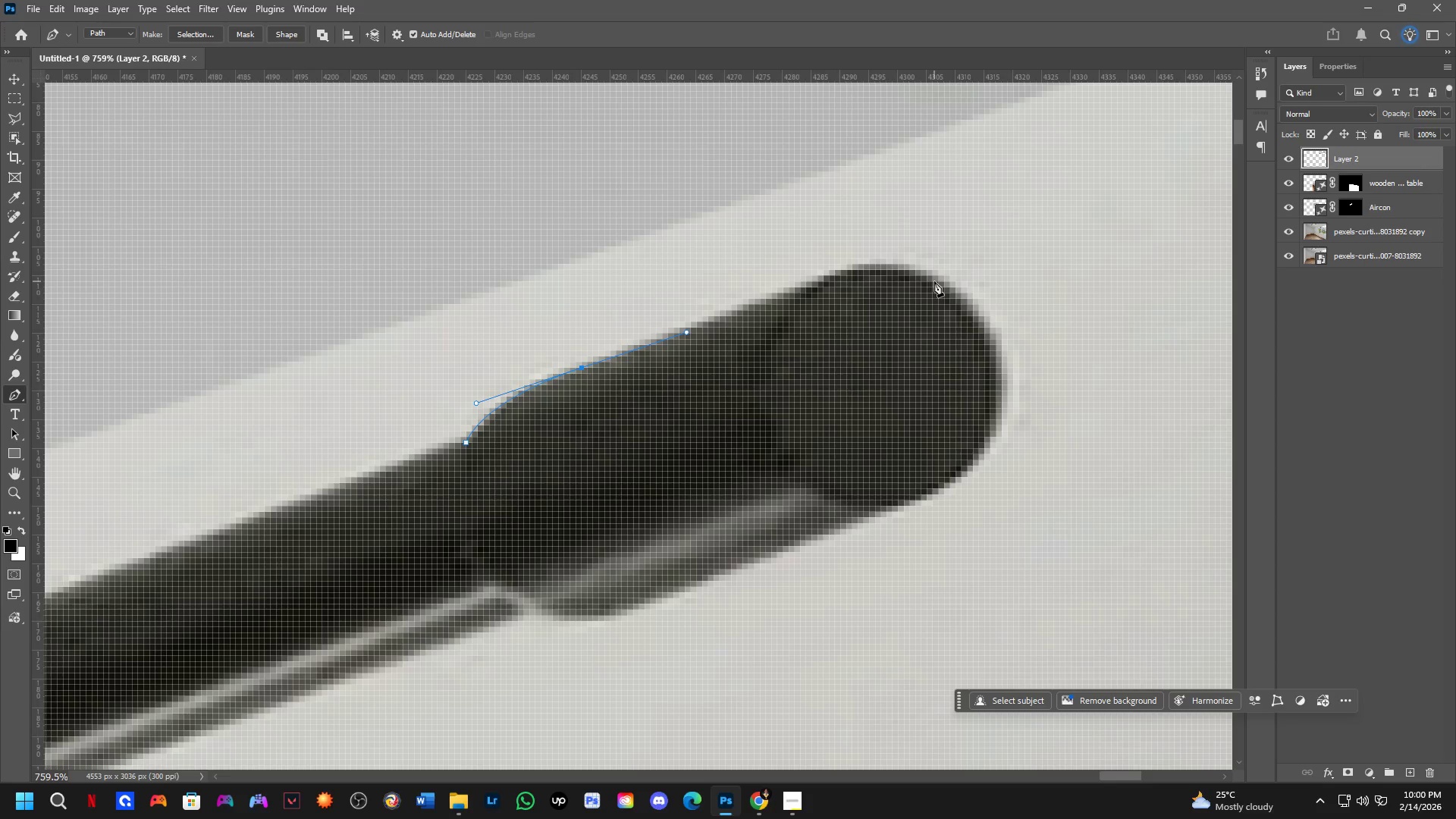 
scroll: coordinate [566, 377], scroll_direction: up, amount: 7.0
 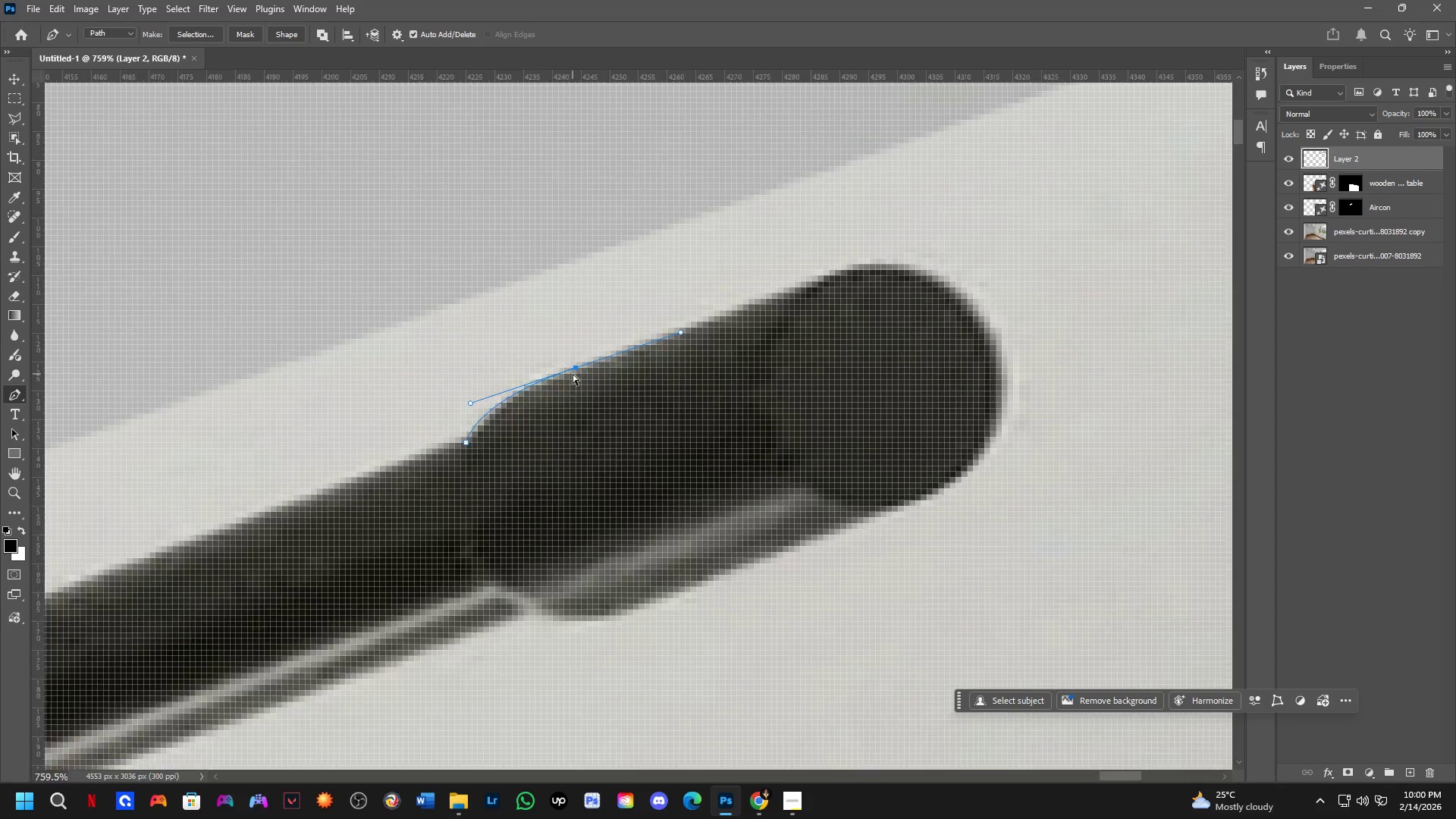 
left_click_drag(start_coordinate=[935, 282], to_coordinate=[983, 325])
 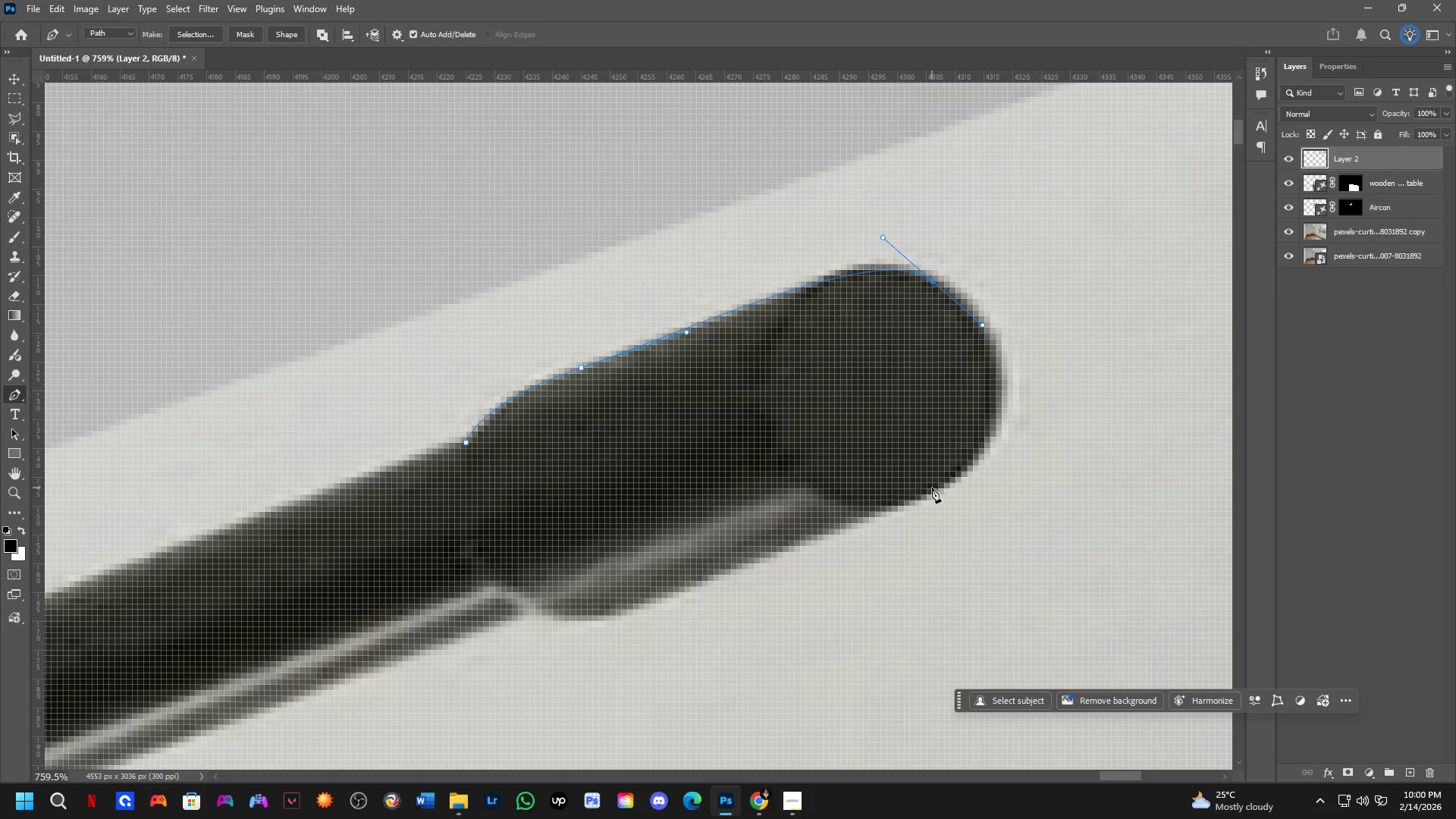 
left_click_drag(start_coordinate=[921, 493], to_coordinate=[804, 539])
 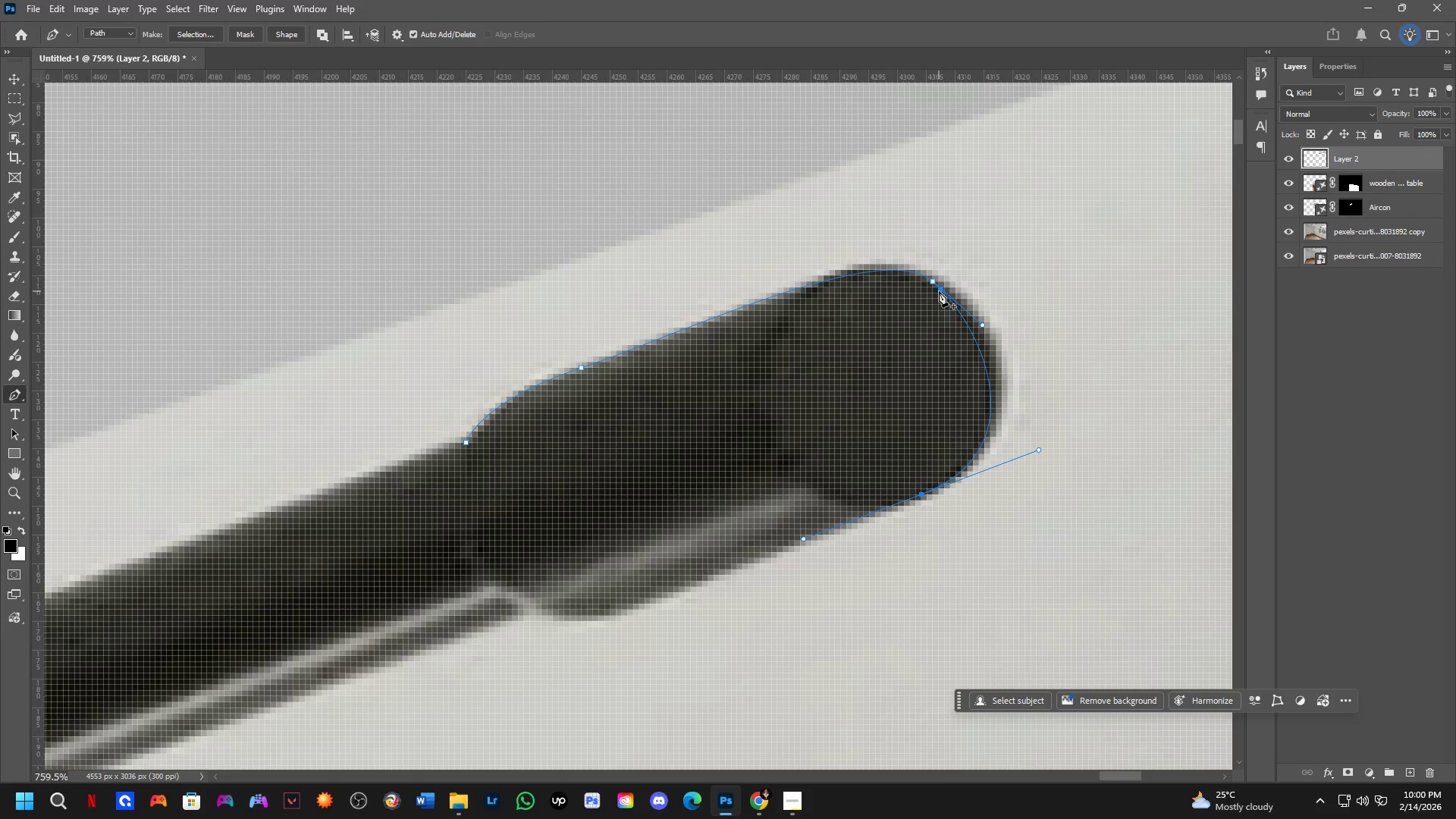 
left_click_drag(start_coordinate=[935, 284], to_coordinate=[945, 288])
 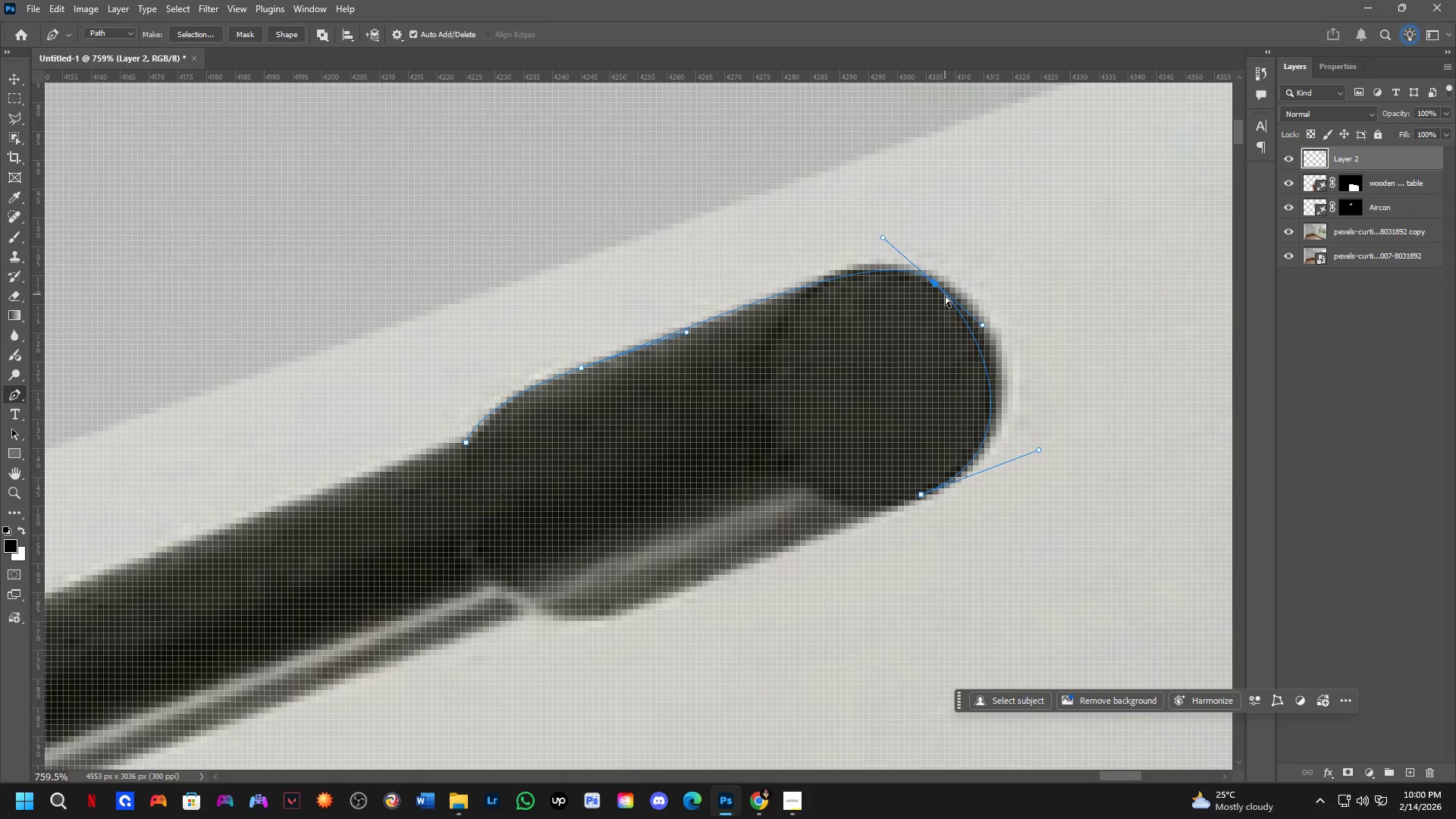 
key(Control+Z)
 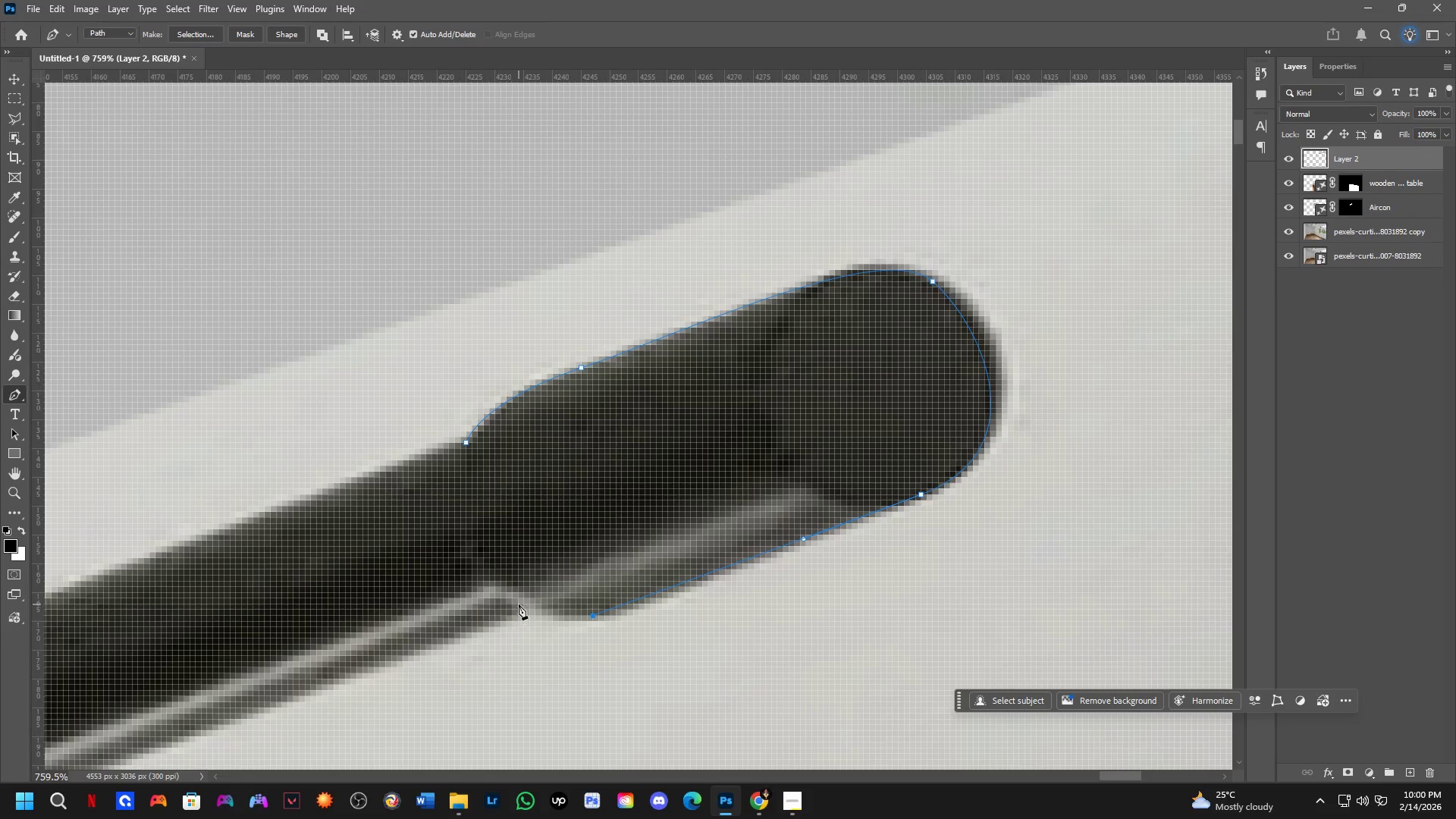 
hold_key(key=ControlLeft, duration=1.17)
left_click_drag(start_coordinate=[595, 614], to_coordinate=[597, 619])
 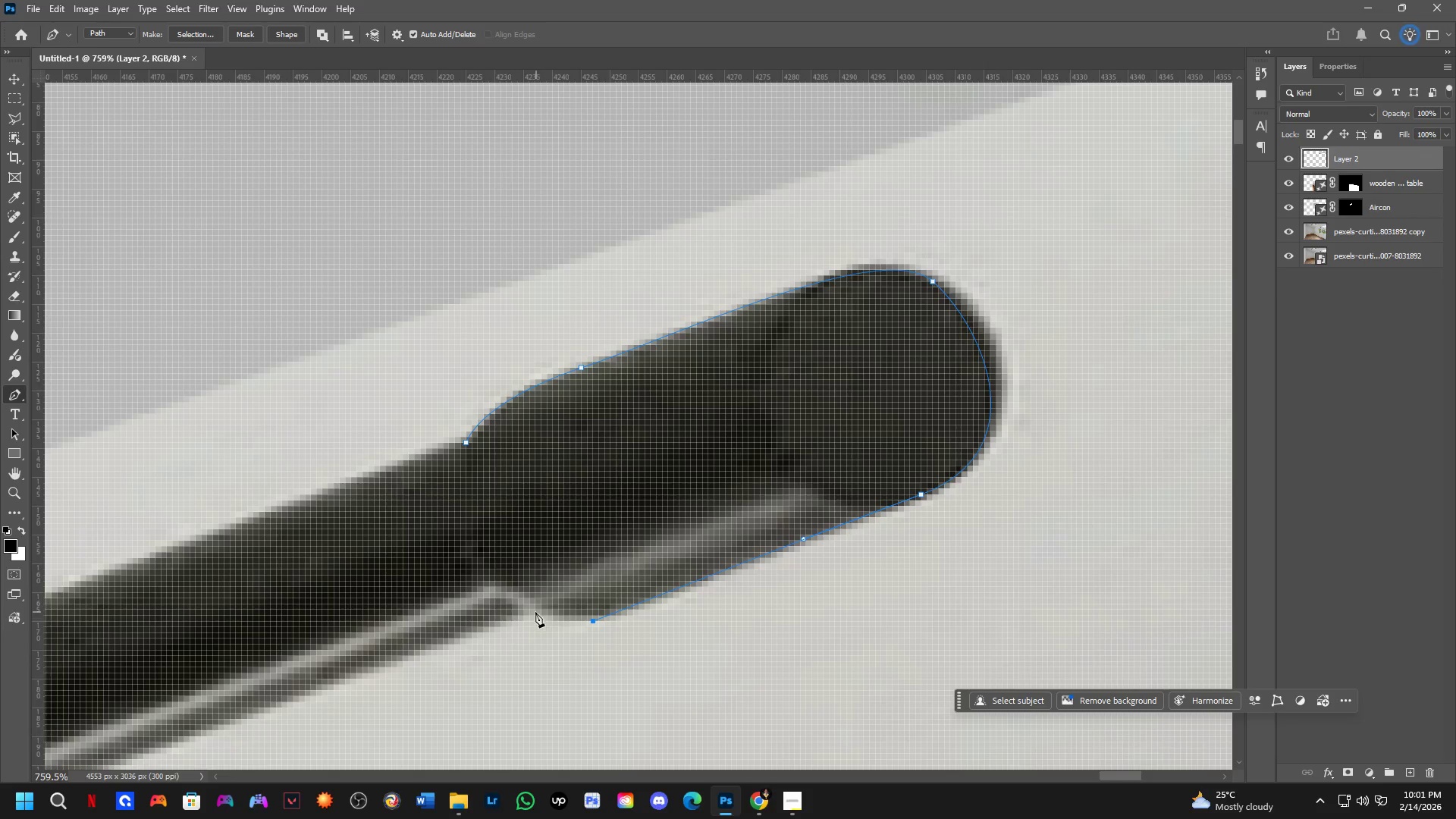 
left_click_drag(start_coordinate=[535, 610], to_coordinate=[502, 592])
 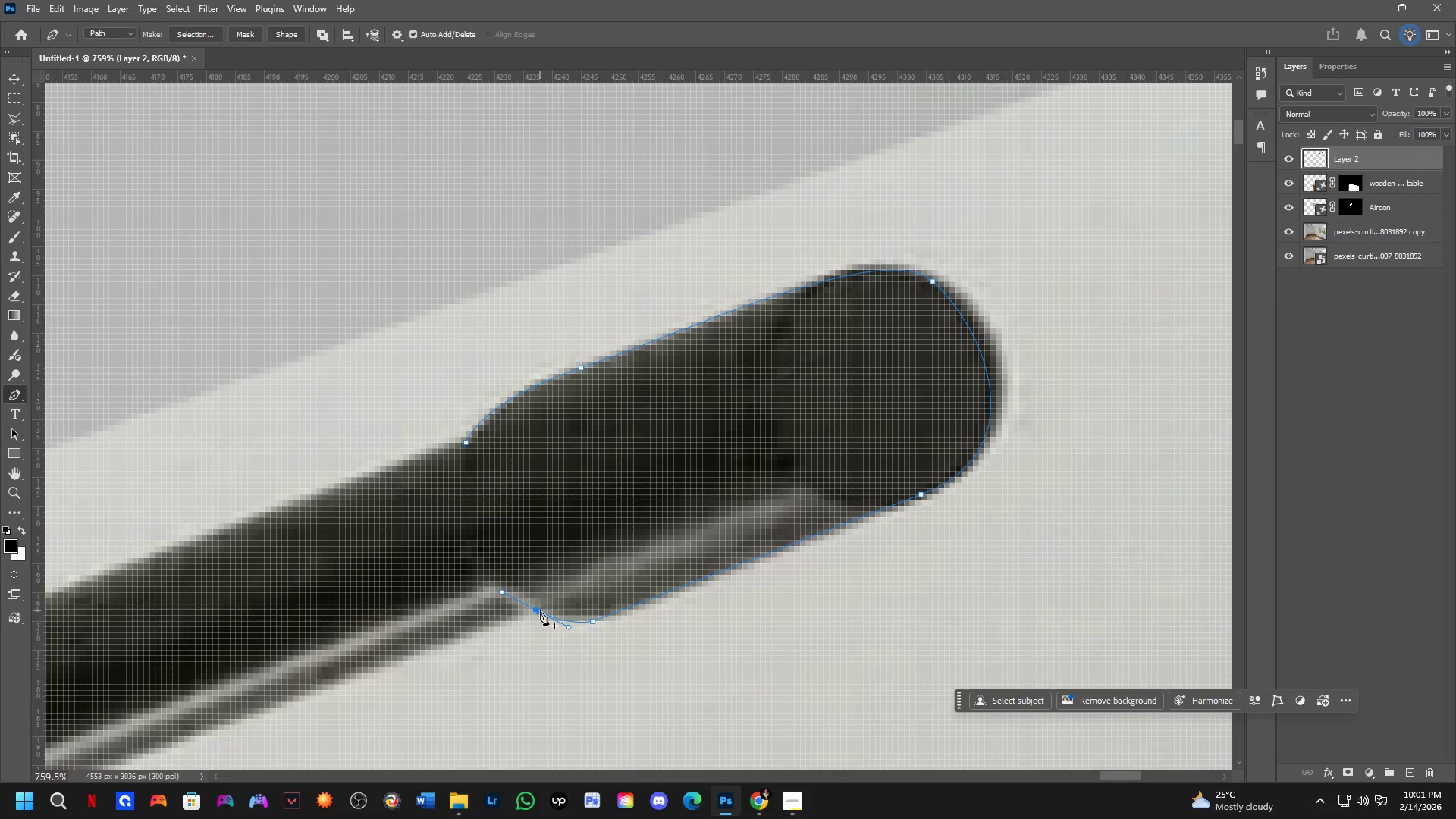 
hold_key(key=ControlLeft, duration=0.77)
left_click_drag(start_coordinate=[535, 609], to_coordinate=[529, 607])
 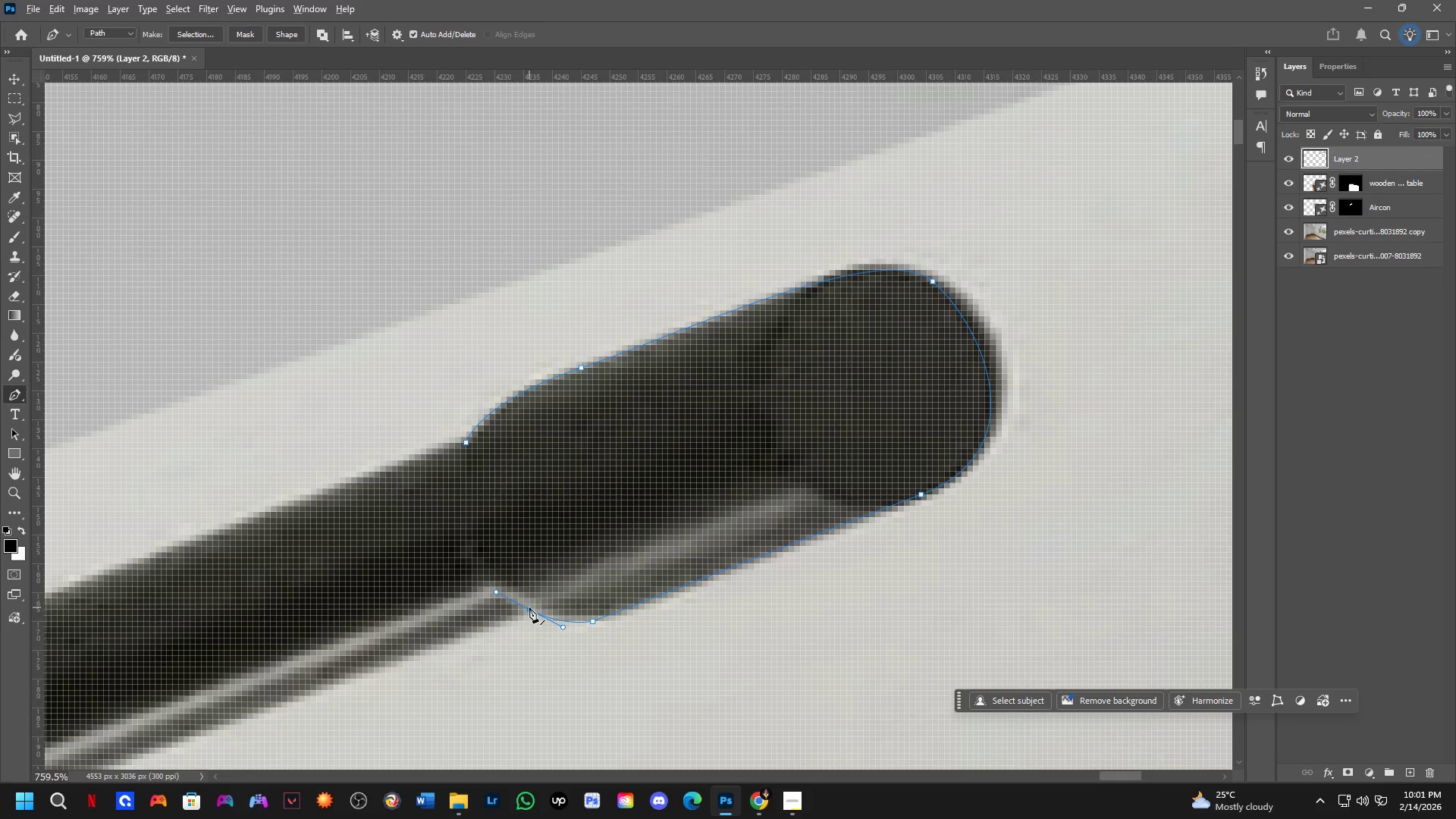 
hold_key(key=AltLeft, duration=0.69)
left_click([529, 610])
 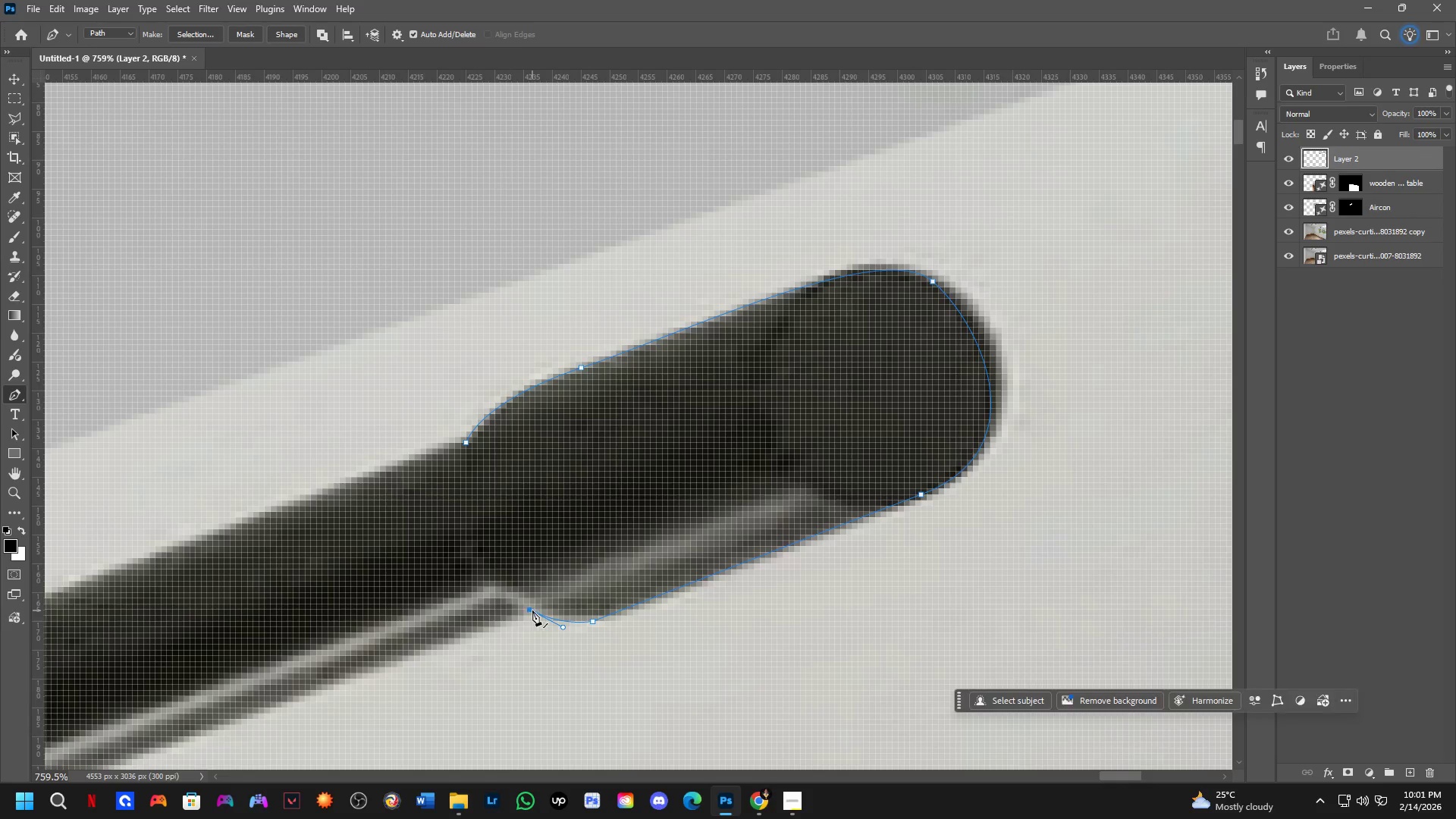 
key(Shift+ShiftLeft)
 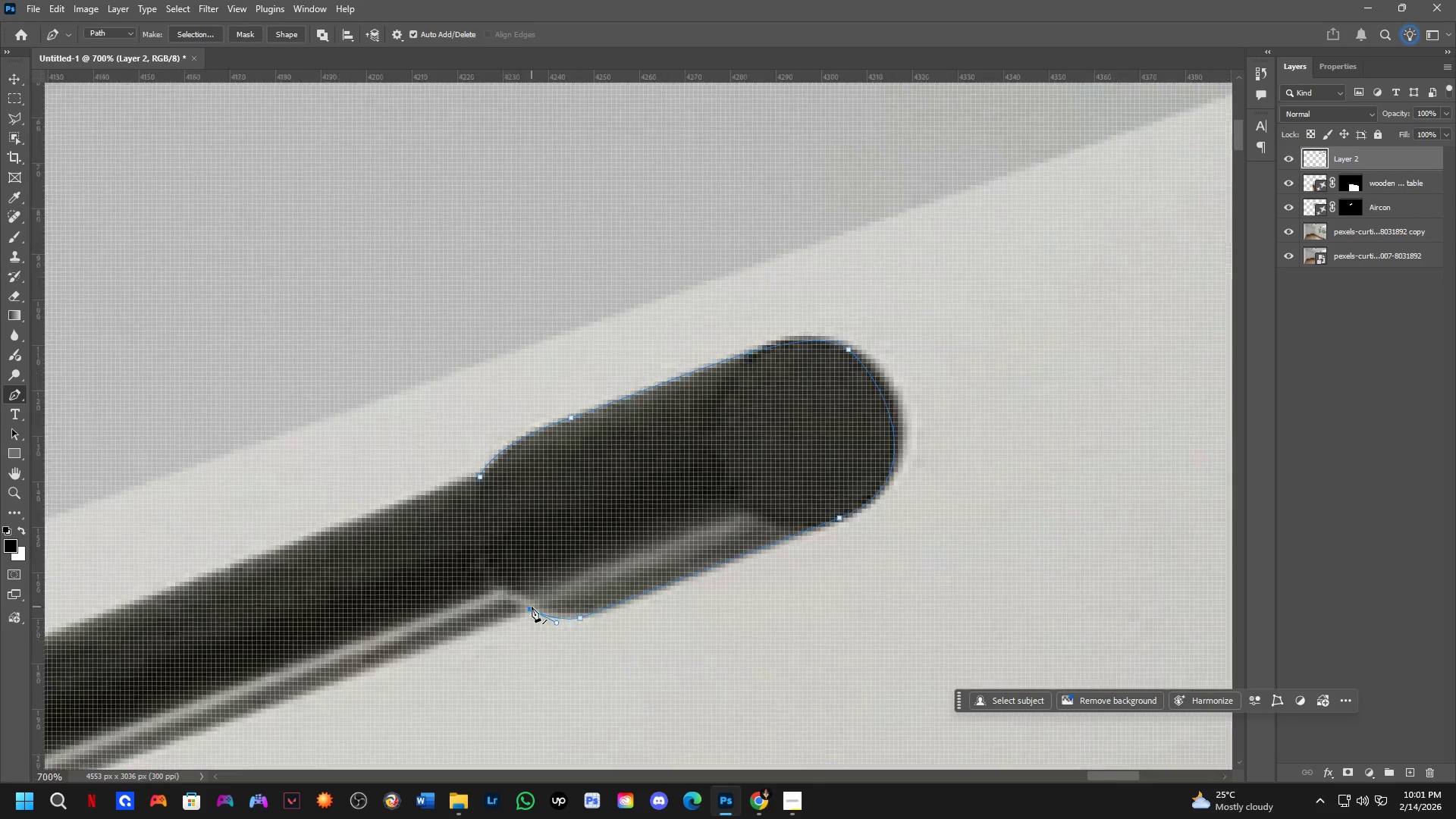 
hold_key(key=Space, duration=0.55)
 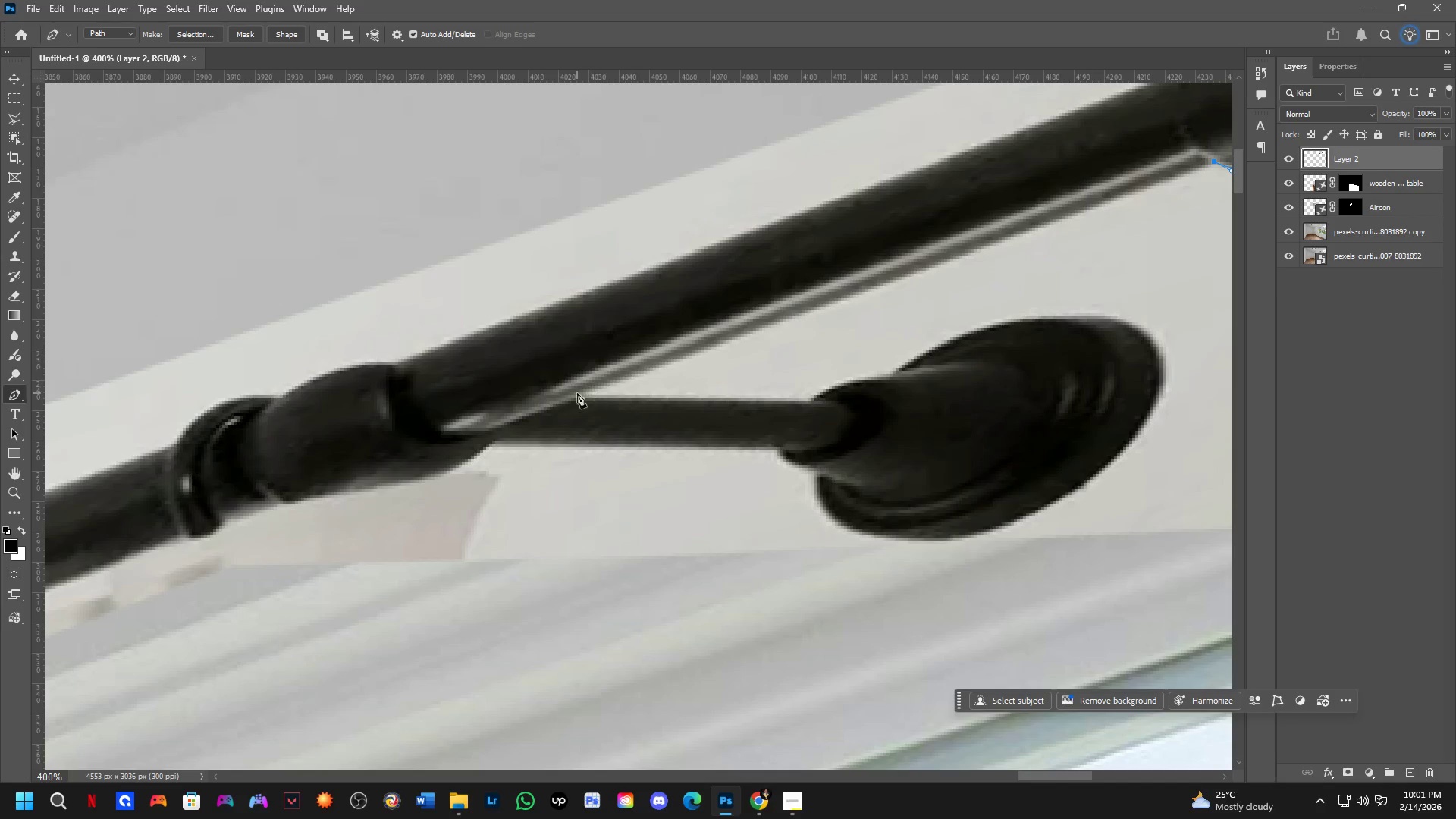 
left_click_drag(start_coordinate=[505, 657], to_coordinate=[1188, 211])
 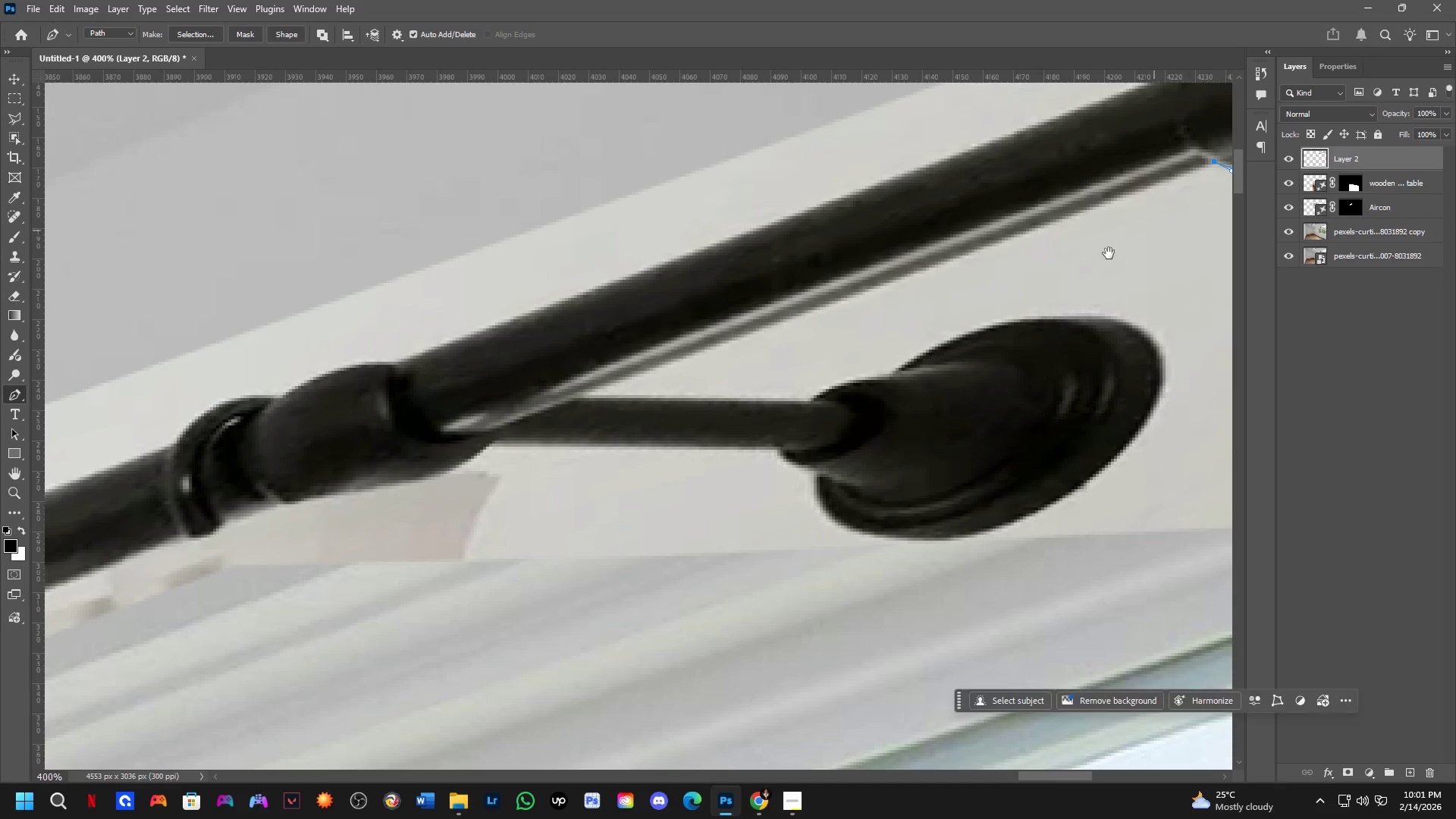 
scroll: coordinate [532, 606], scroll_direction: down, amount: 4.0
 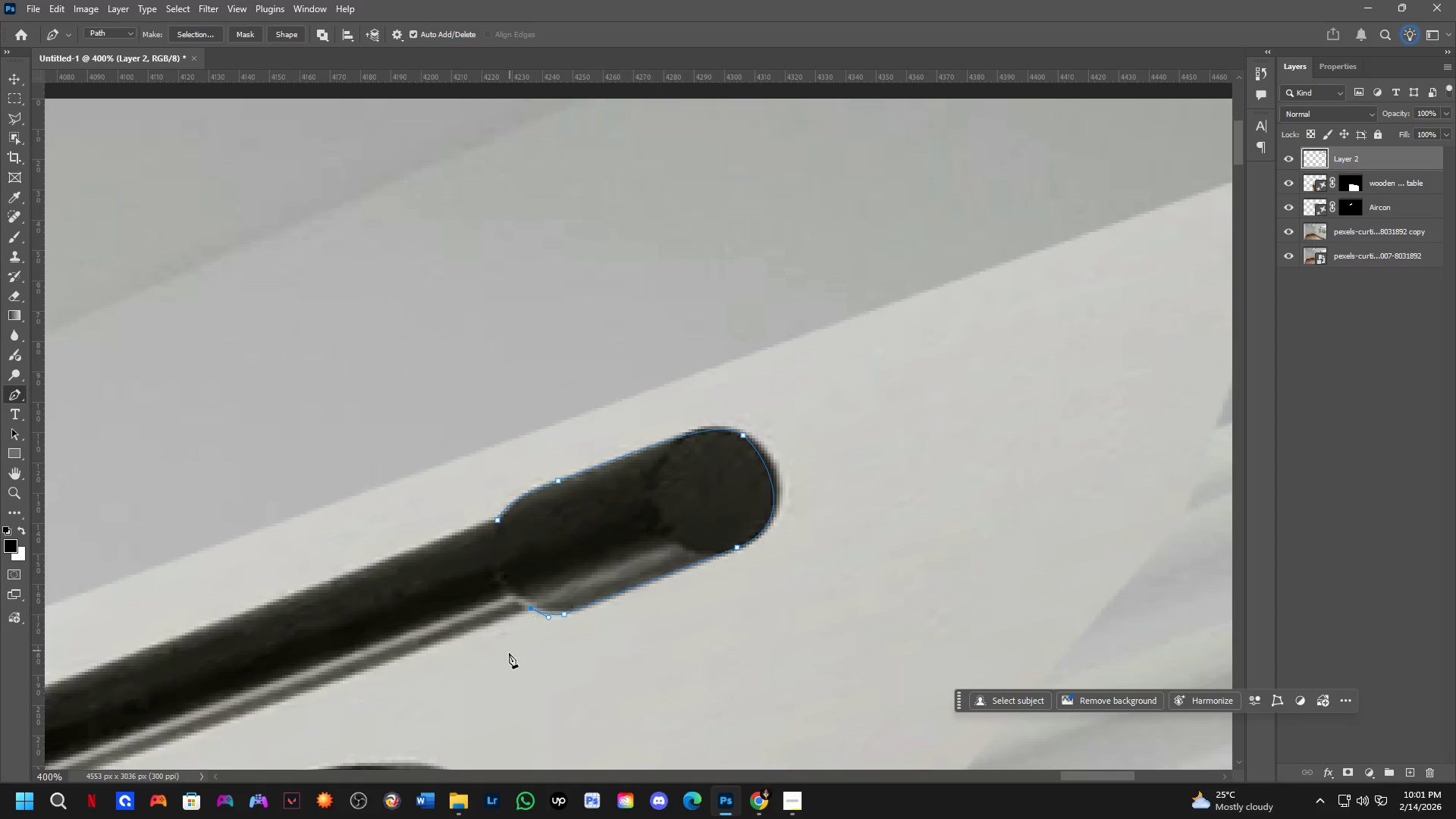 
hold_key(key=Space, duration=8.09)
 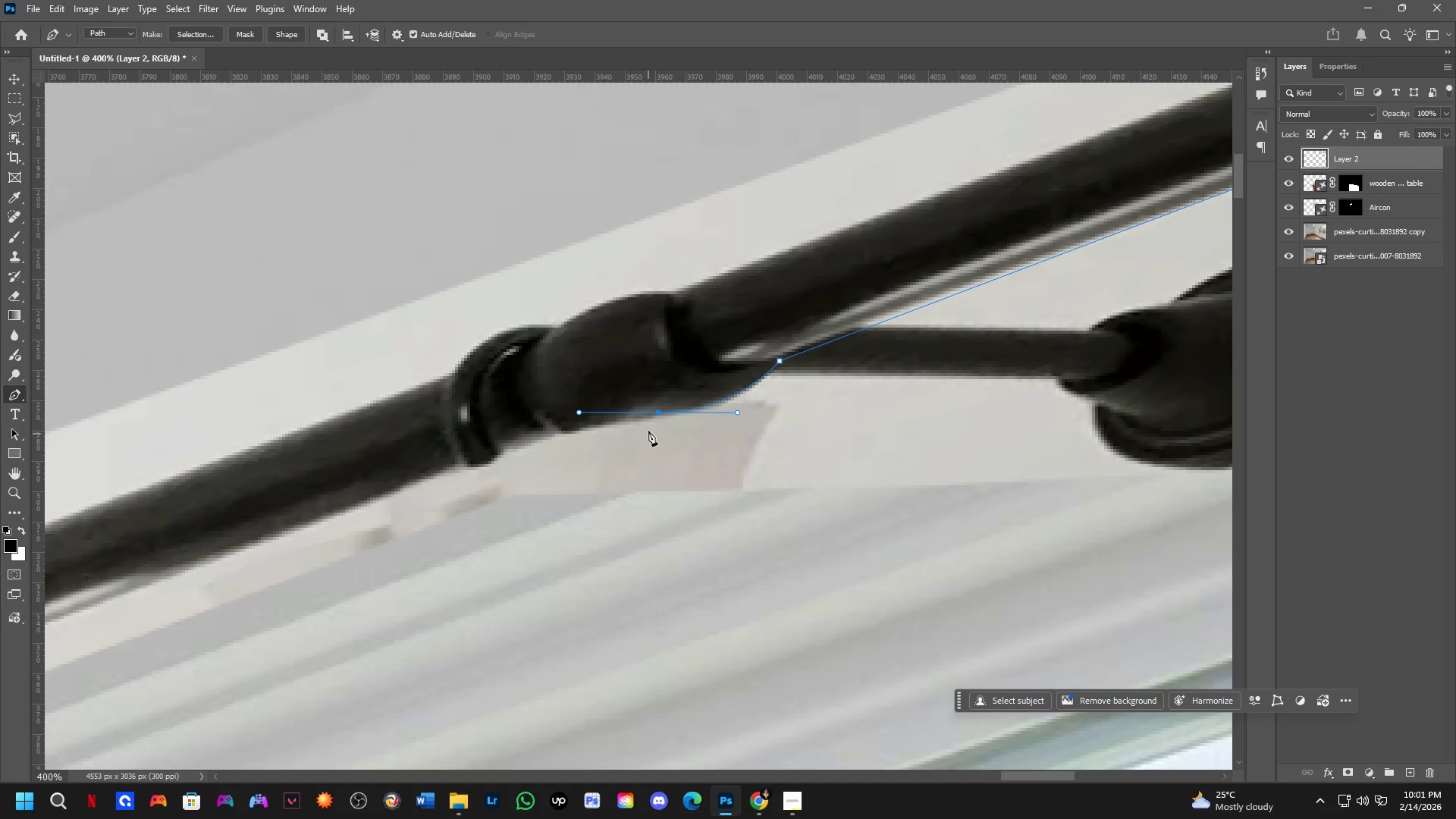 
key(Shift+ShiftLeft)
 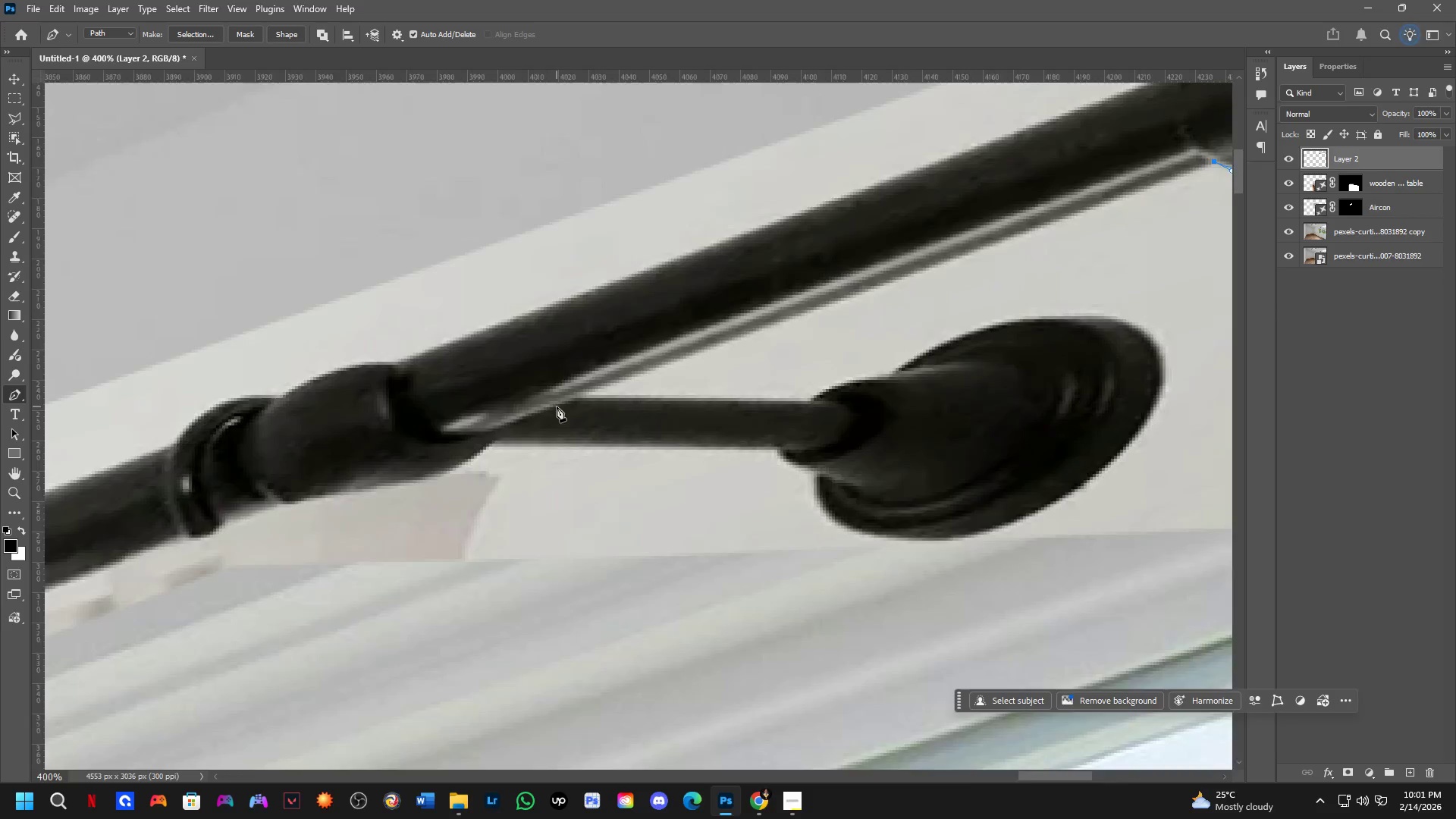 
scroll: coordinate [561, 406], scroll_direction: down, amount: 5.0
 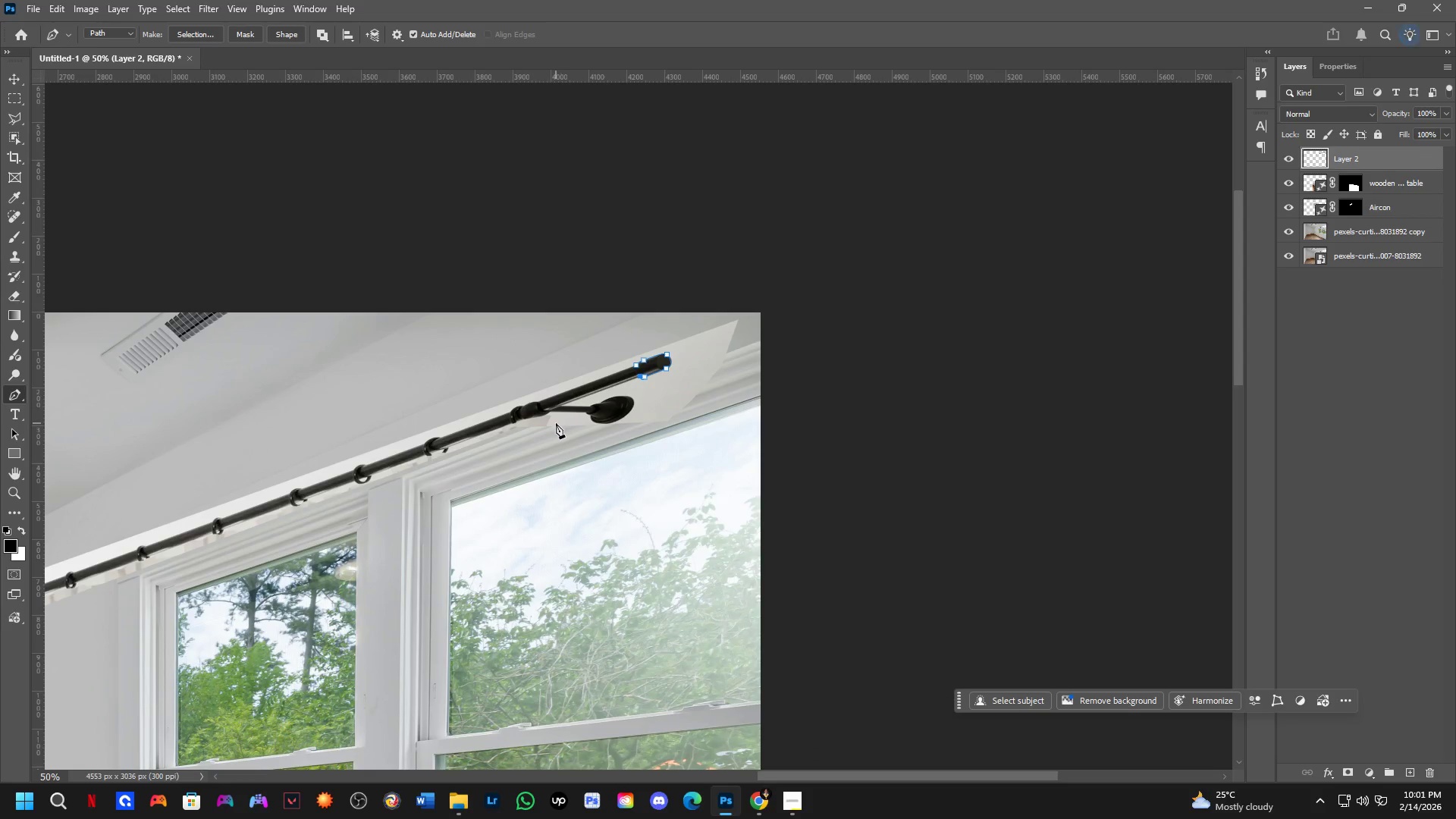 
key(Shift+ShiftLeft)
 